 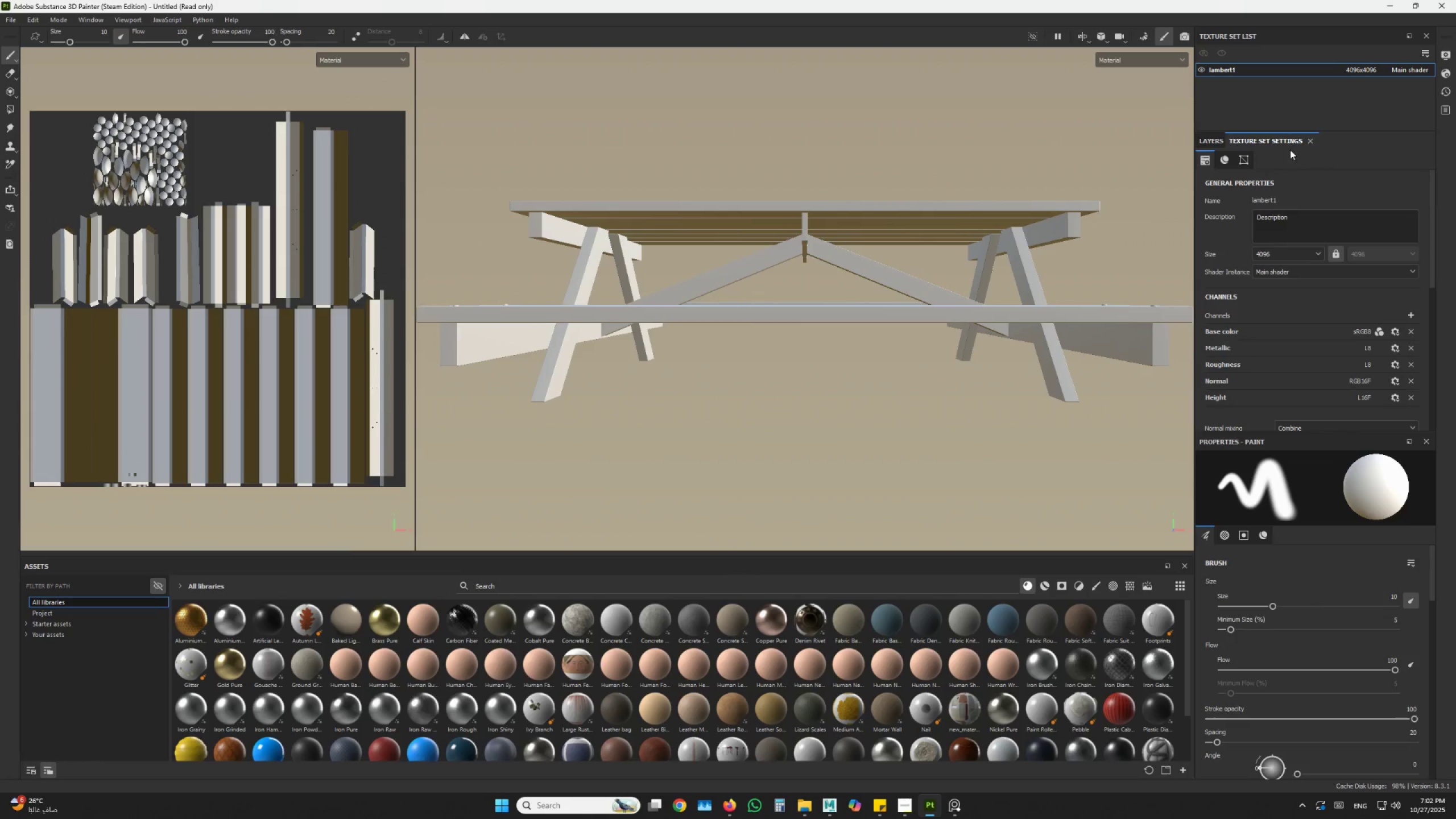 
scroll: coordinate [1346, 321], scroll_direction: down, amount: 2.0
 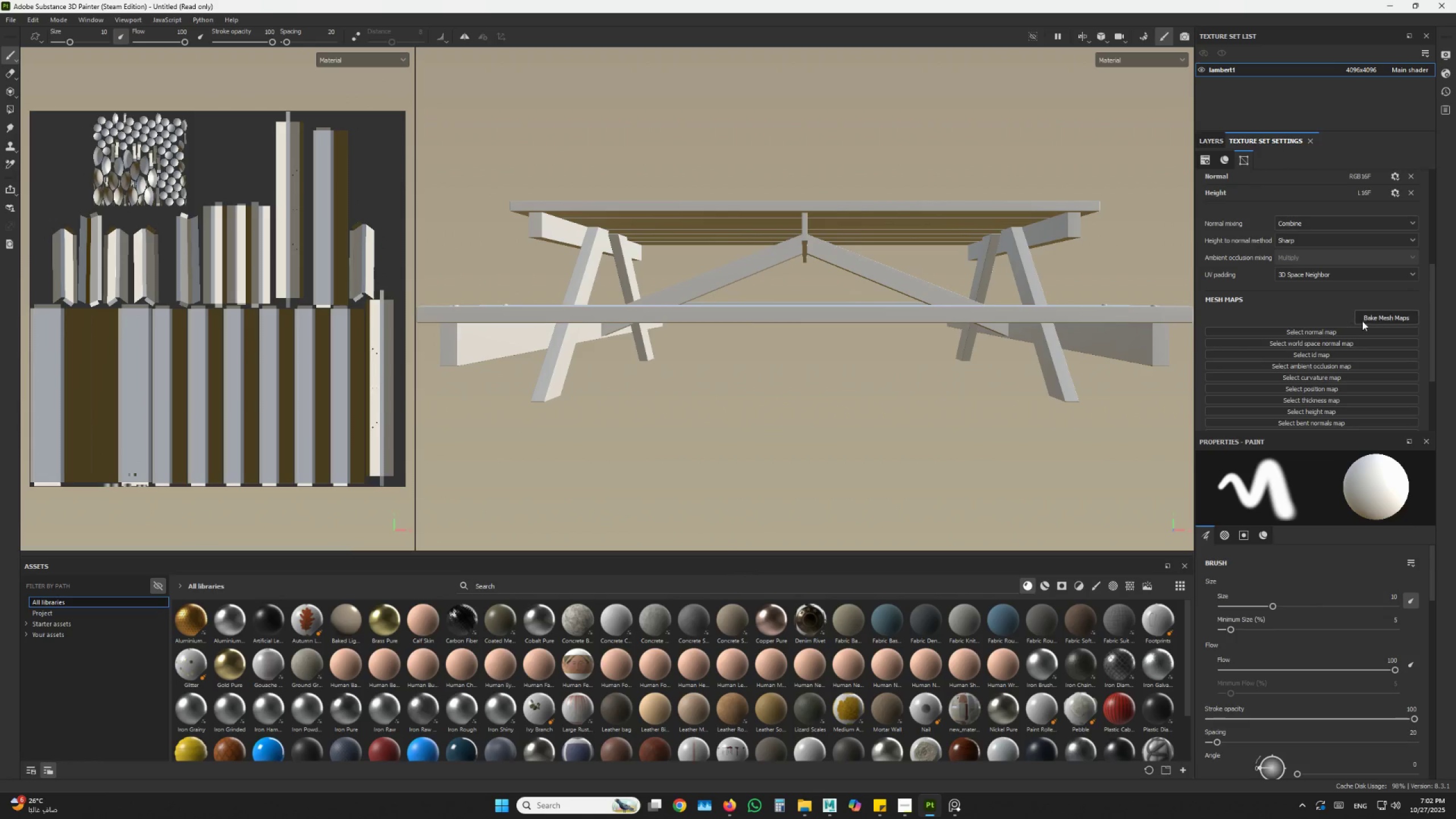 
left_click([1374, 320])
 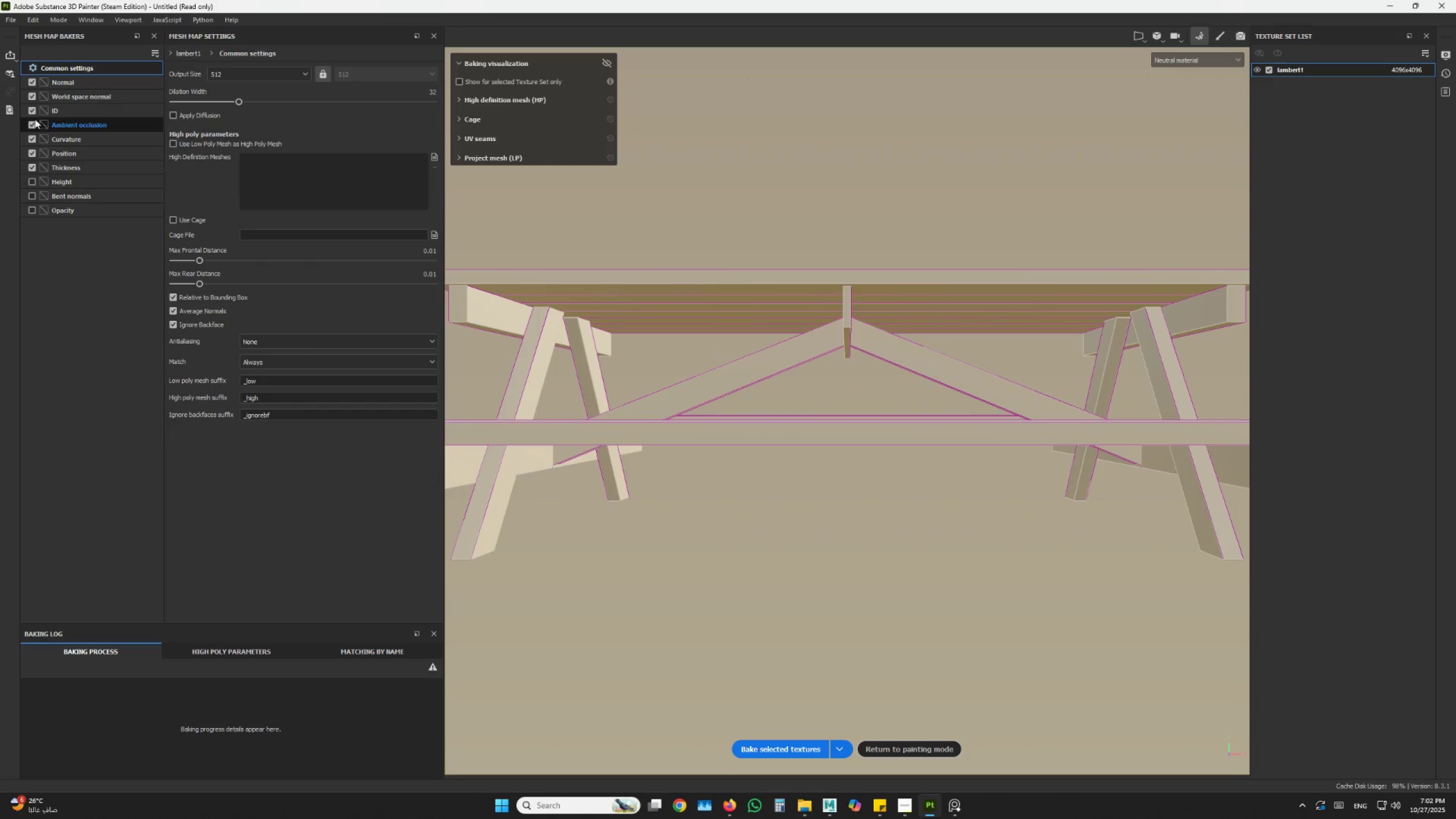 
left_click([32, 84])
 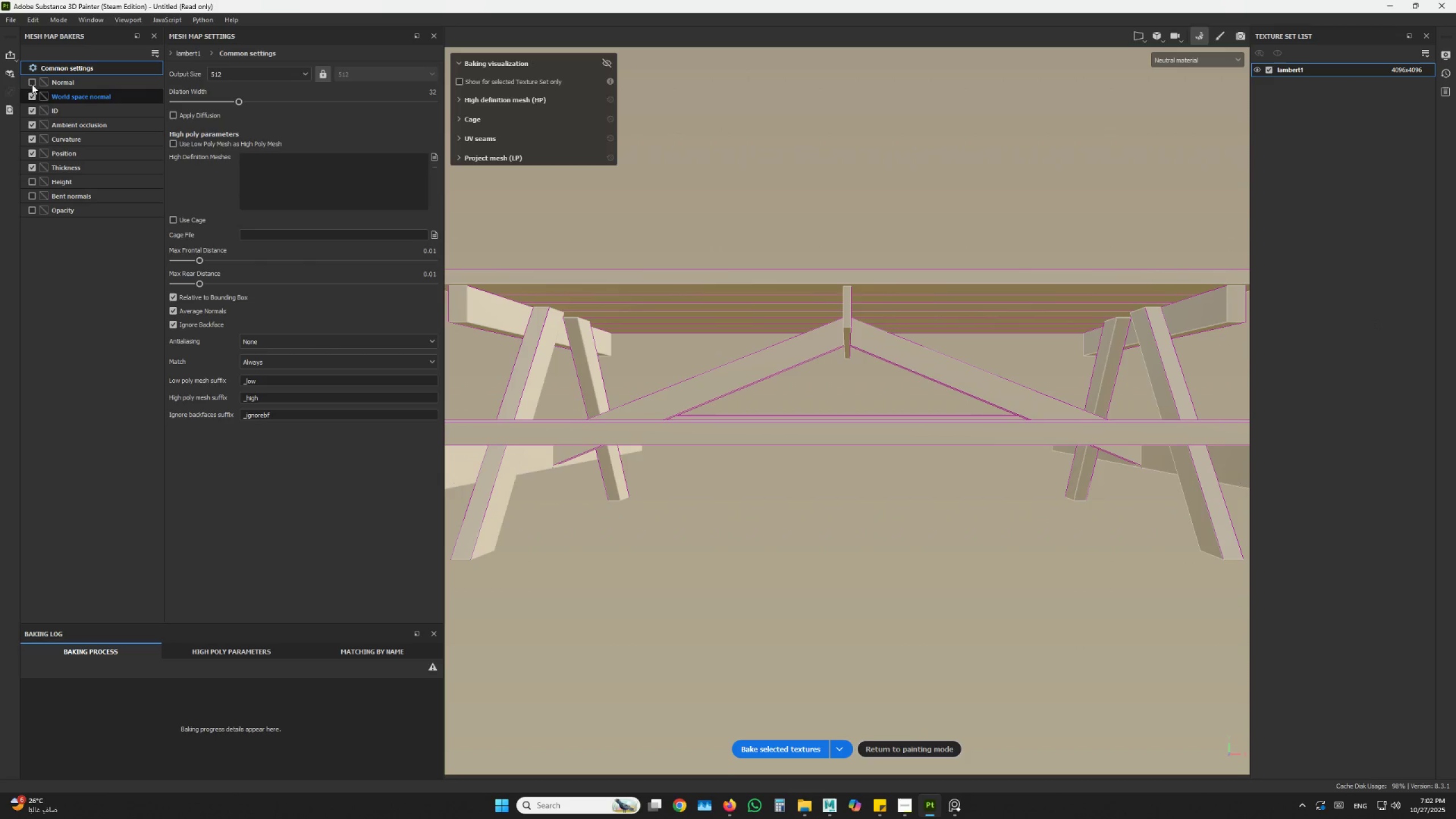 
left_click([28, 113])
 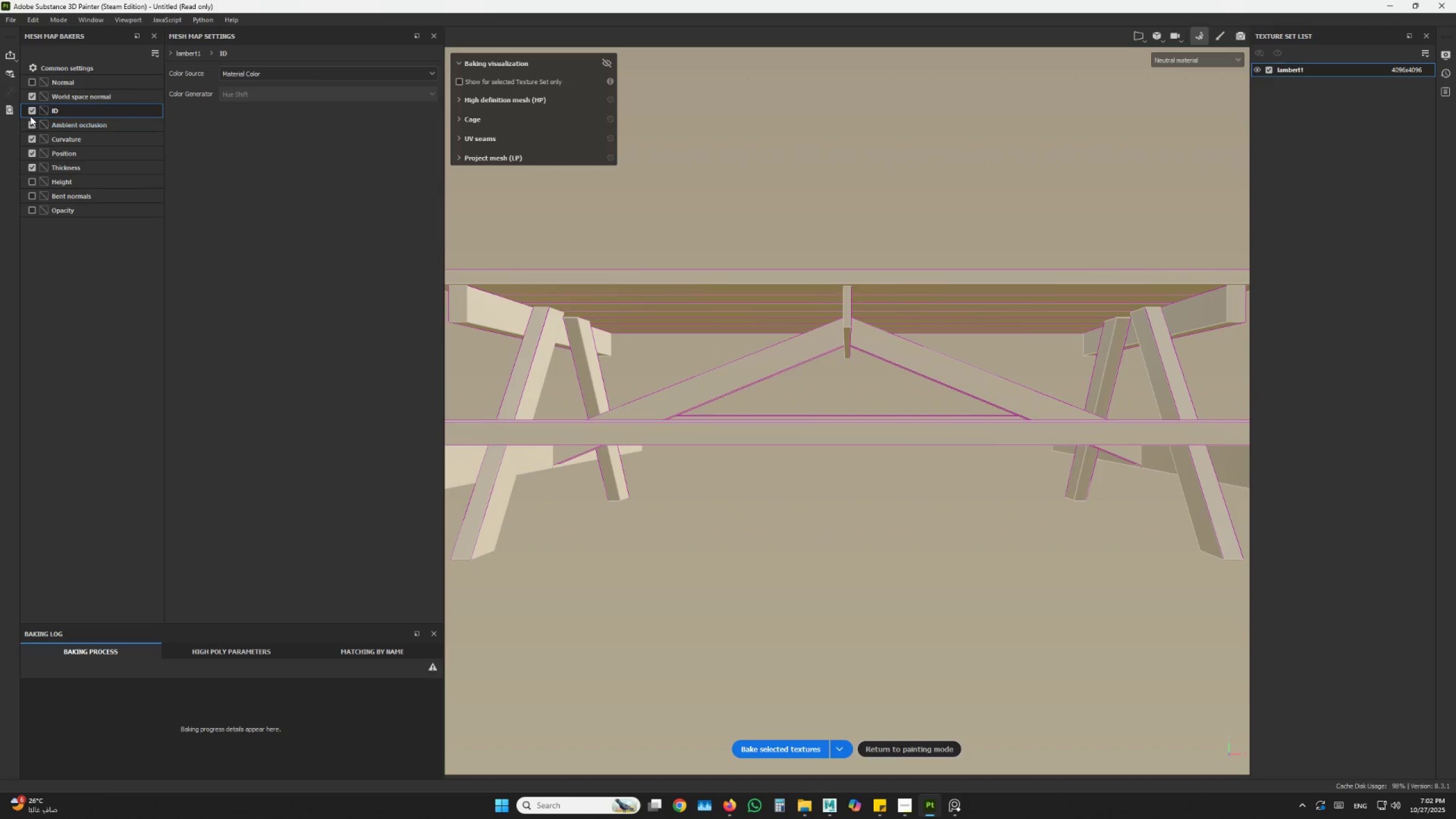 
left_click([30, 112])
 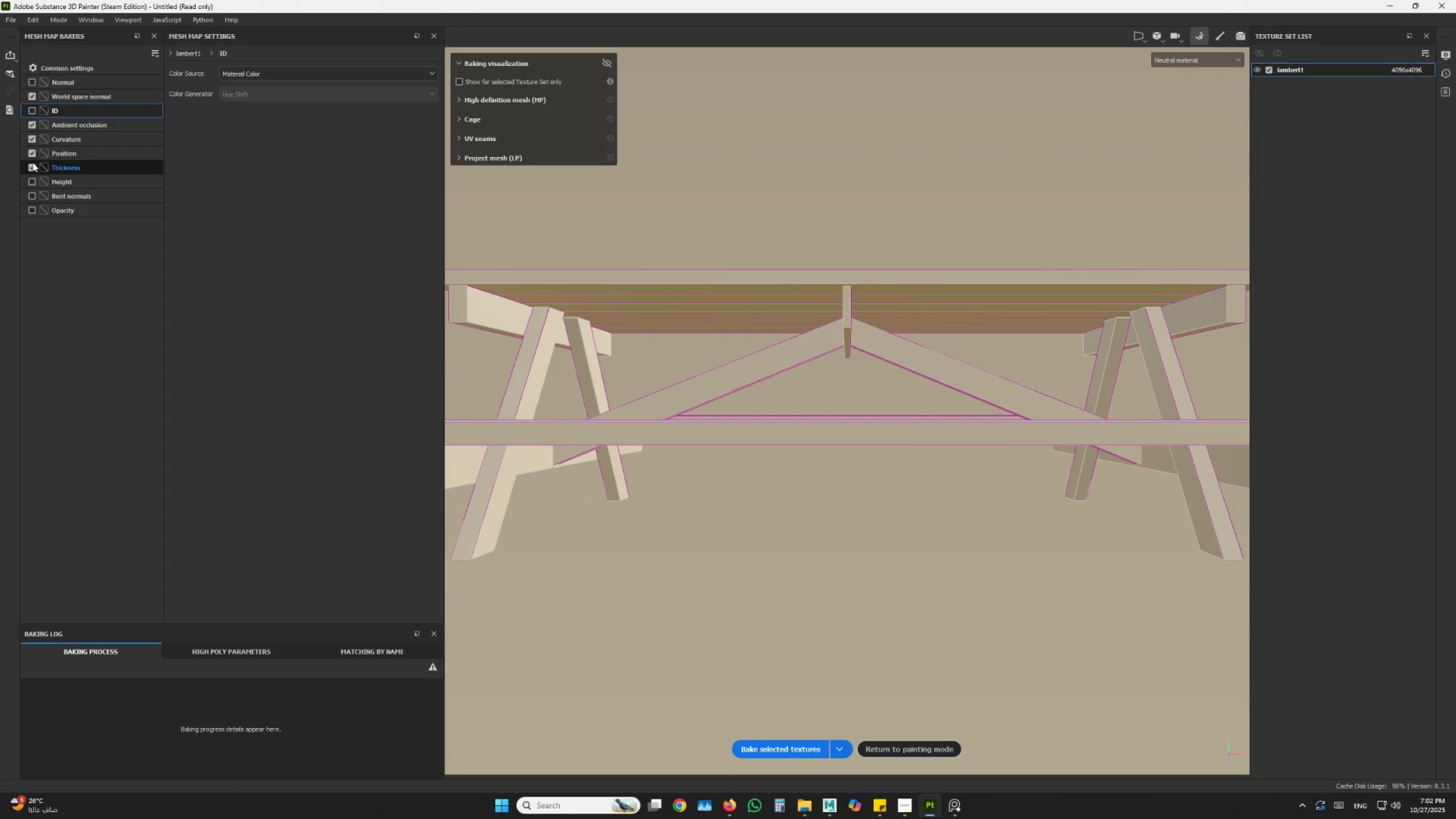 
left_click([33, 167])
 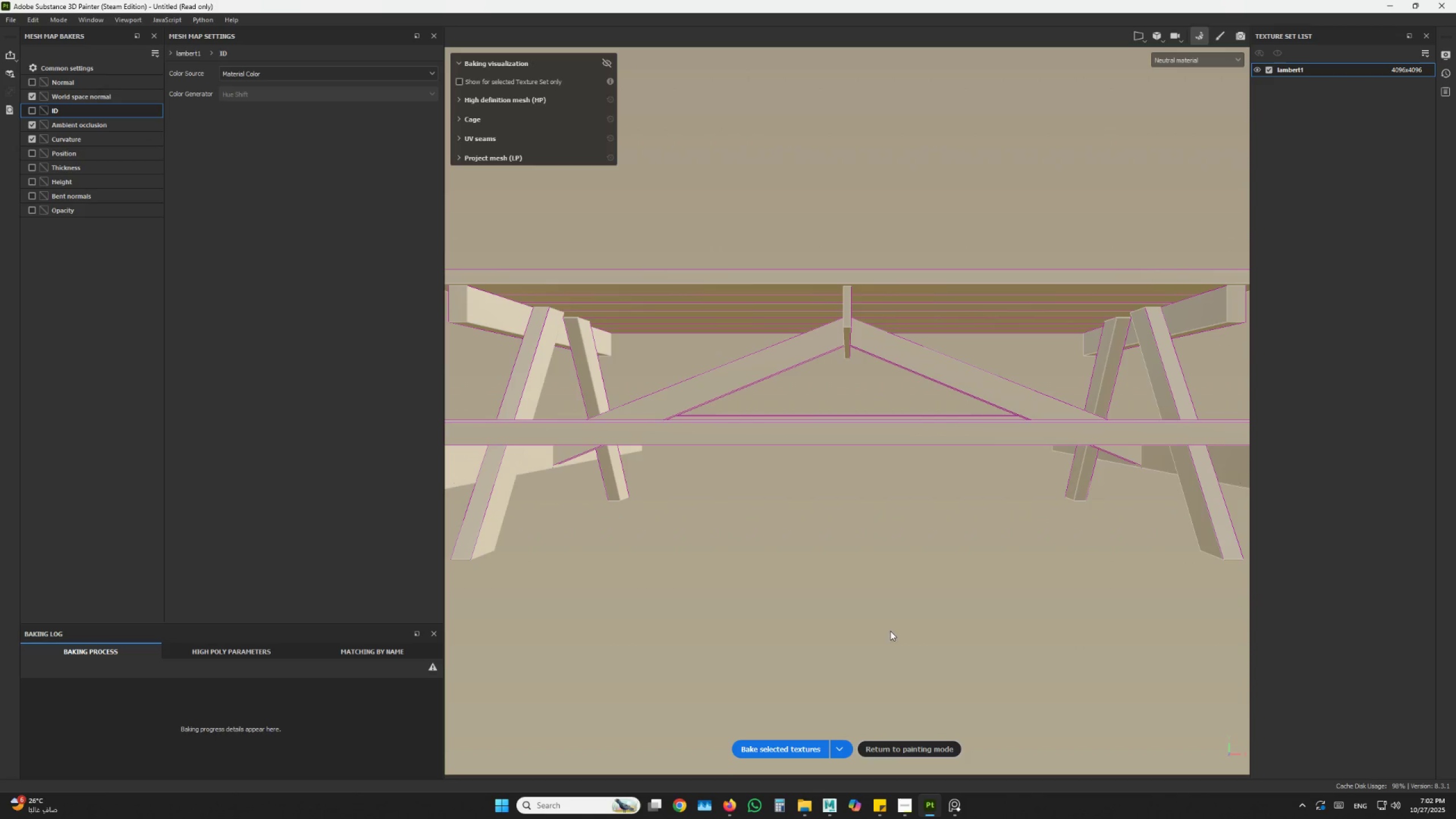 
wait(5.08)
 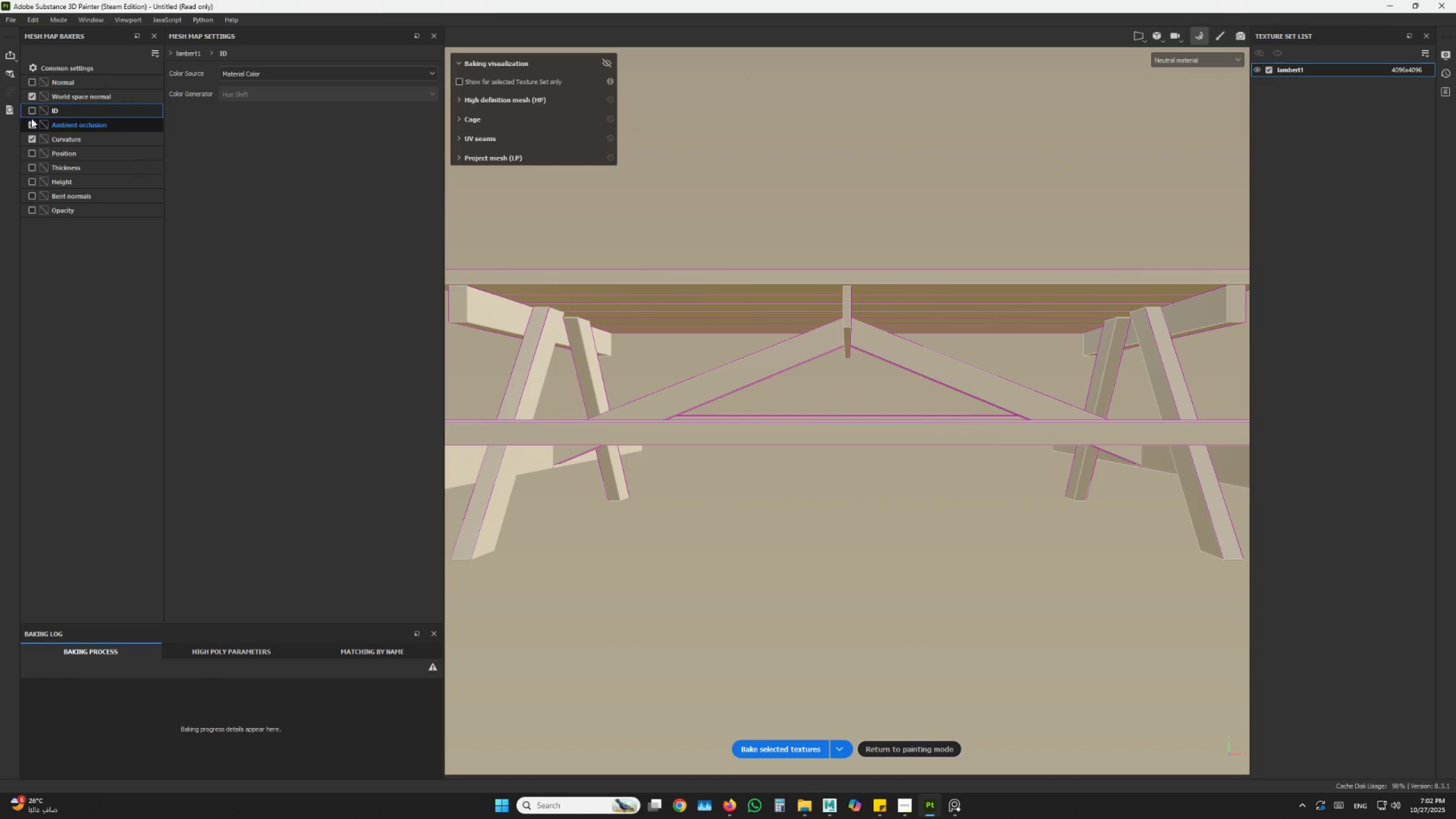 
left_click([791, 746])
 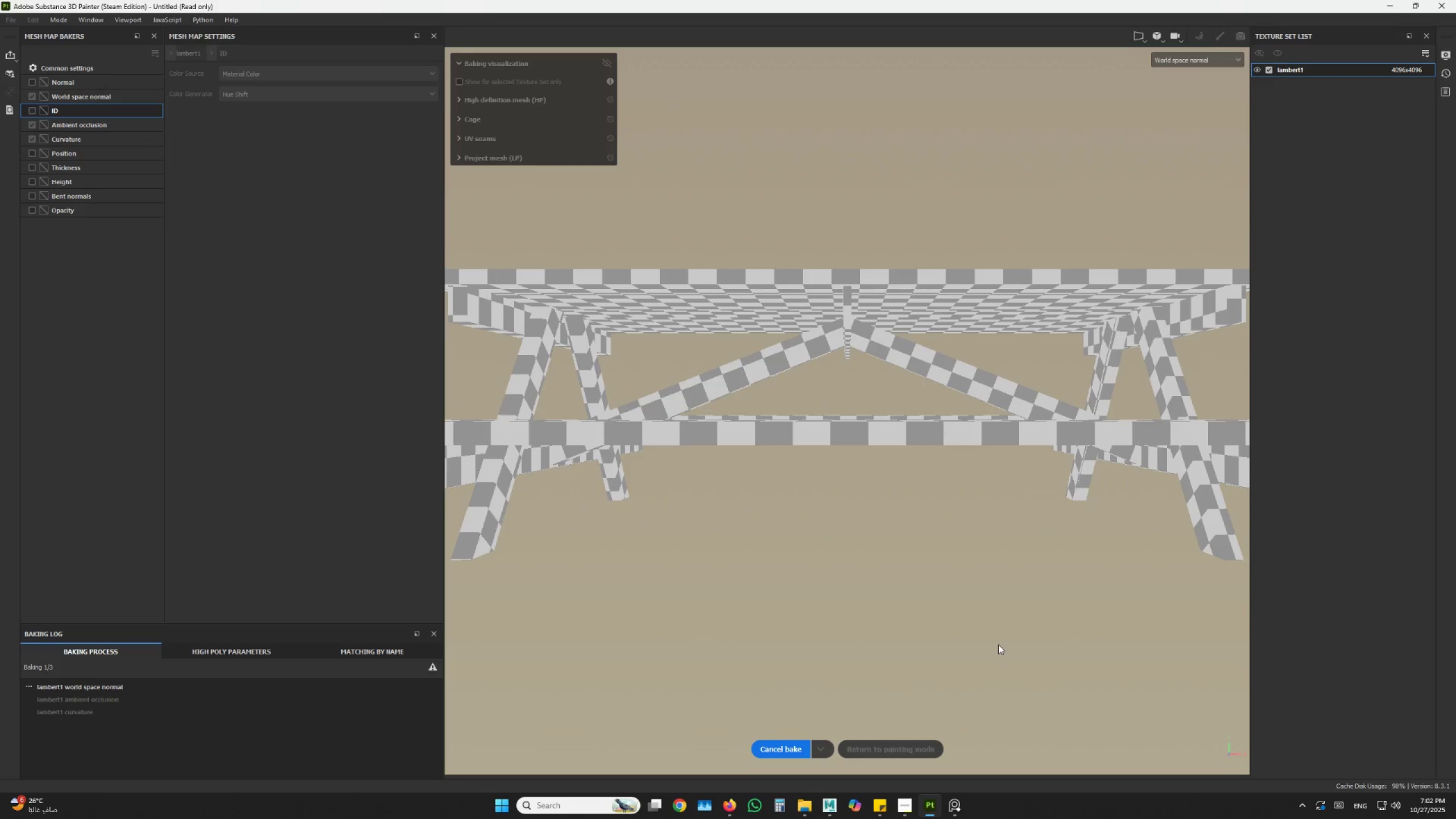 
key(Alt+Tab)
 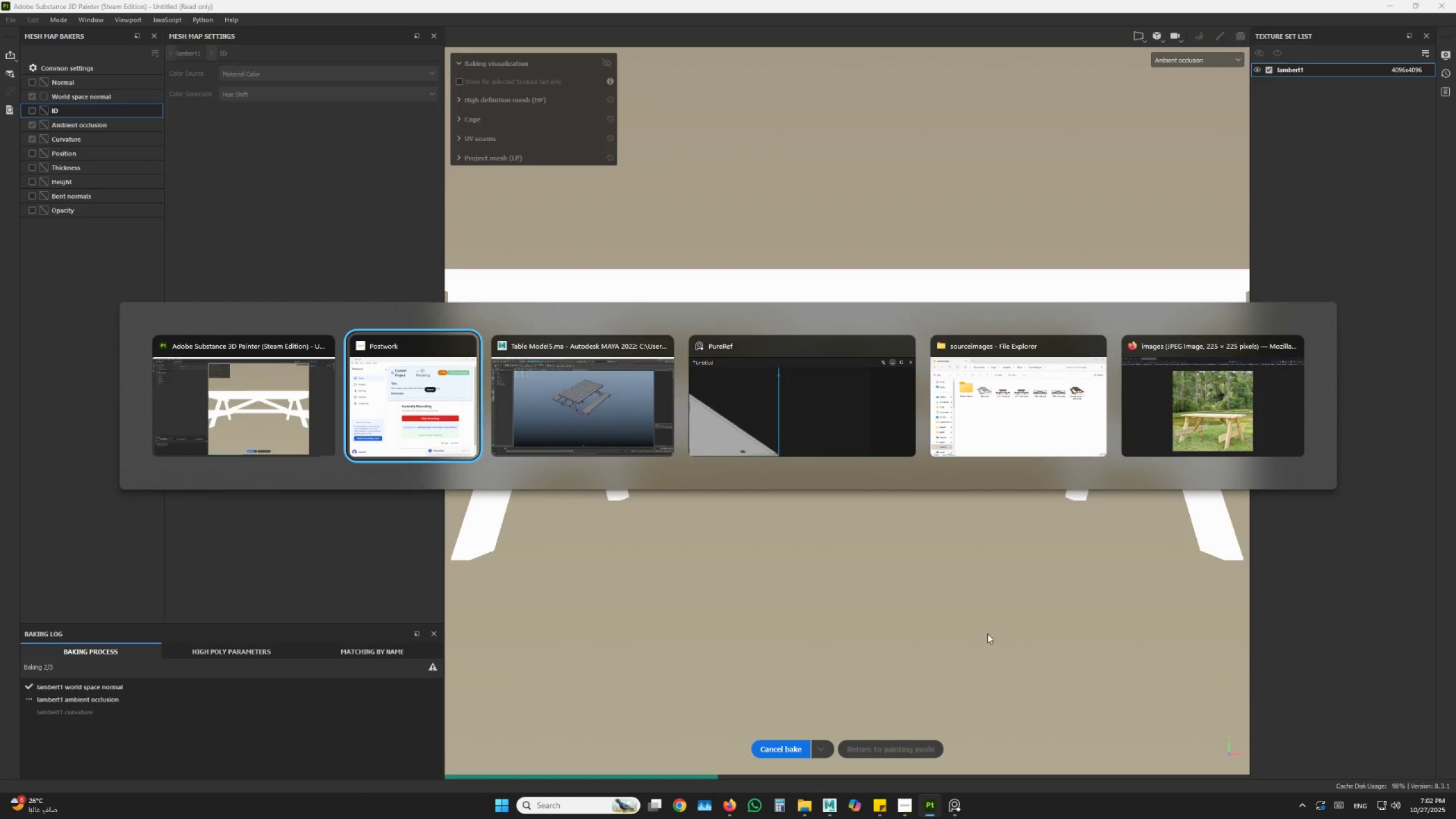 
key(Alt+Tab)
 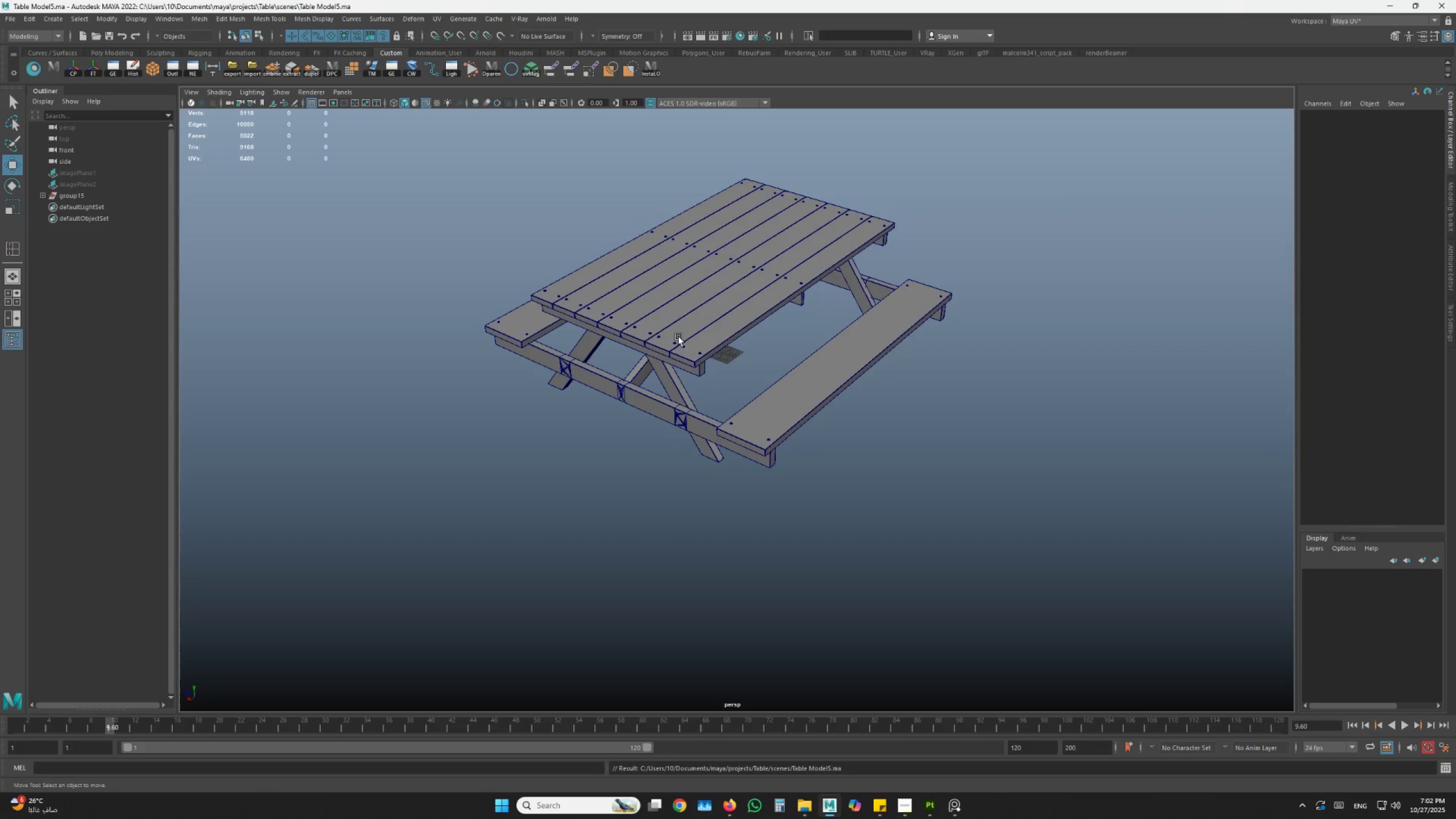 
left_click([682, 346])
 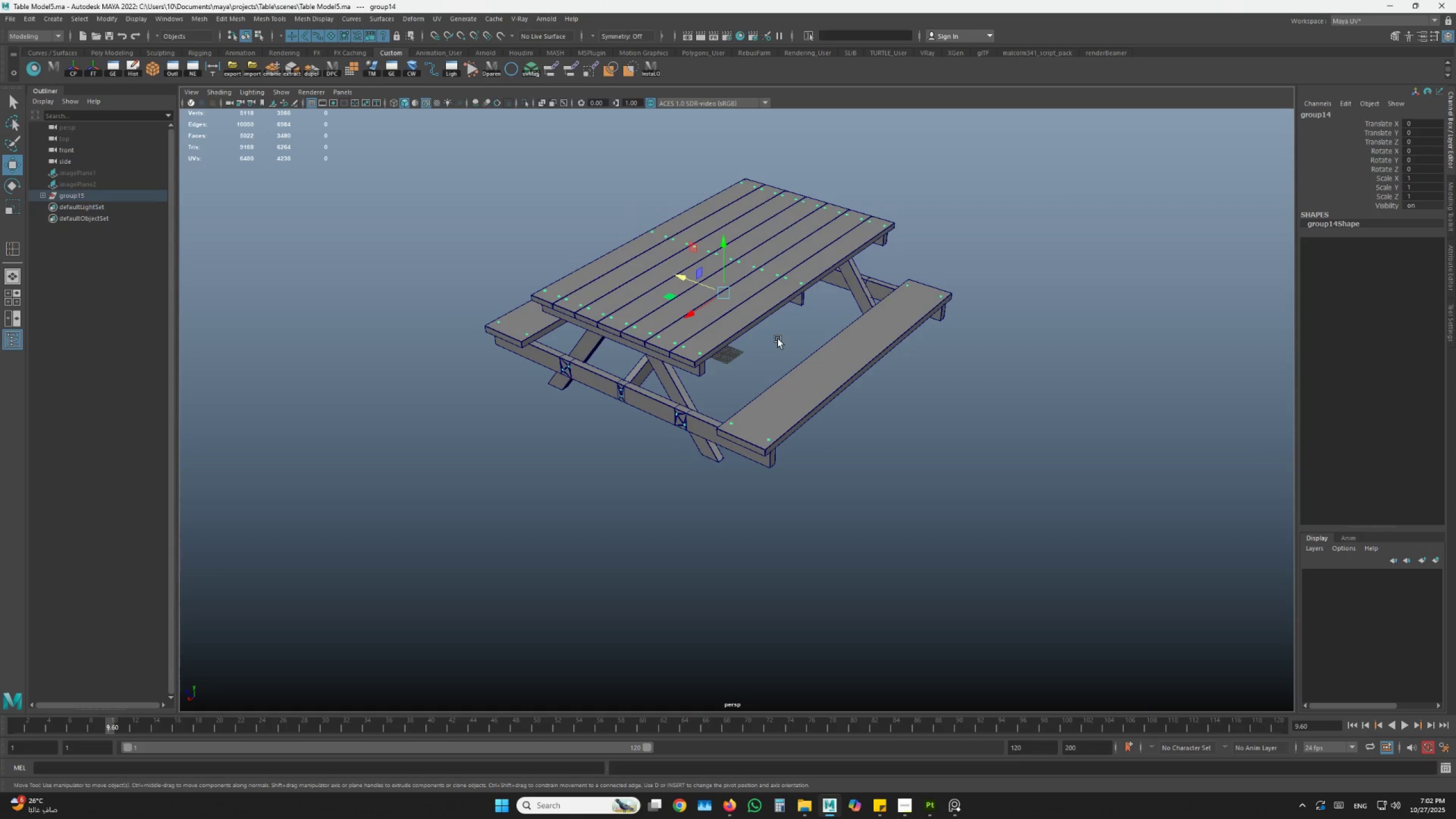 
hold_key(key=AltLeft, duration=0.64)
 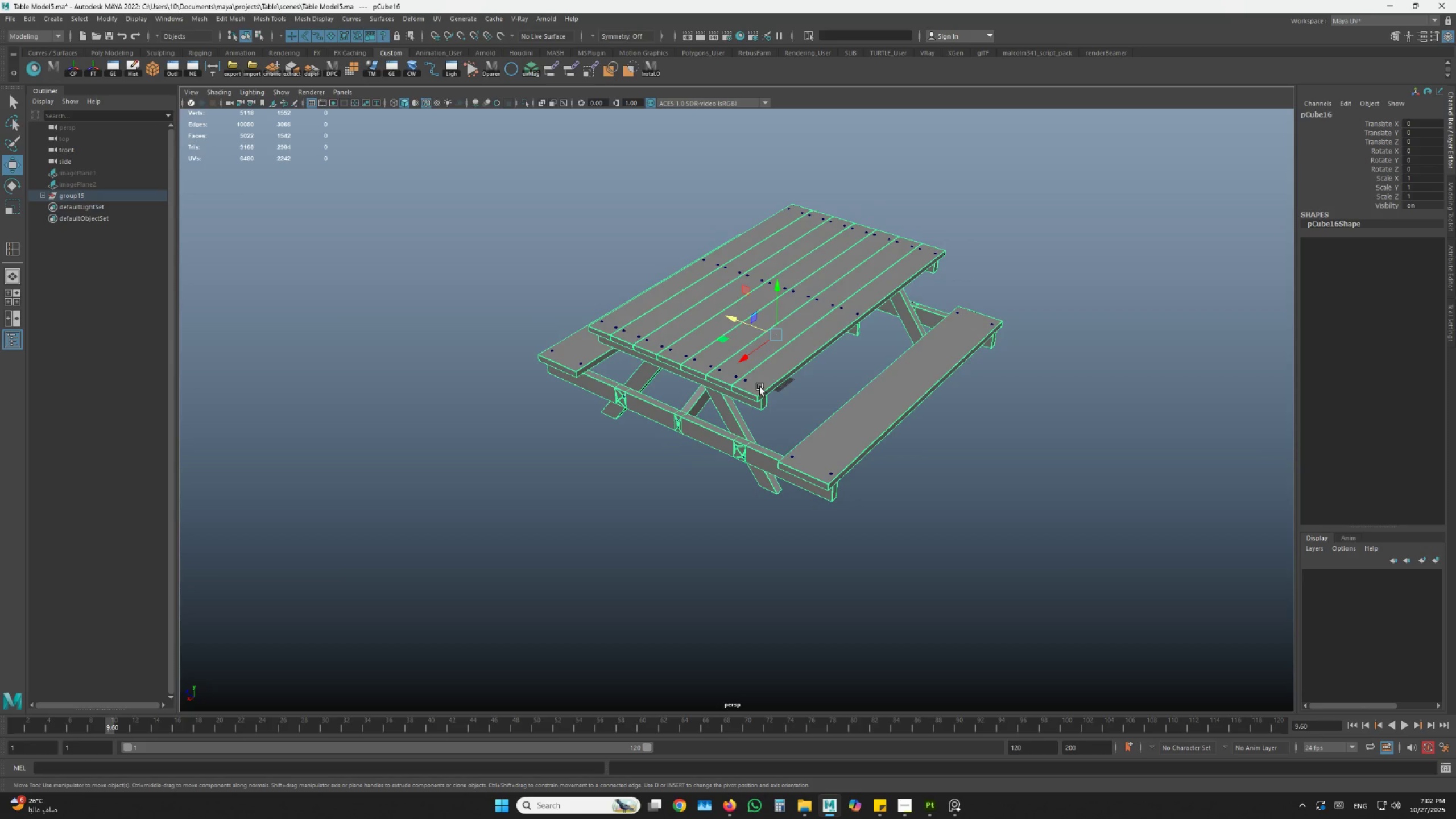 
left_click([883, 383])
 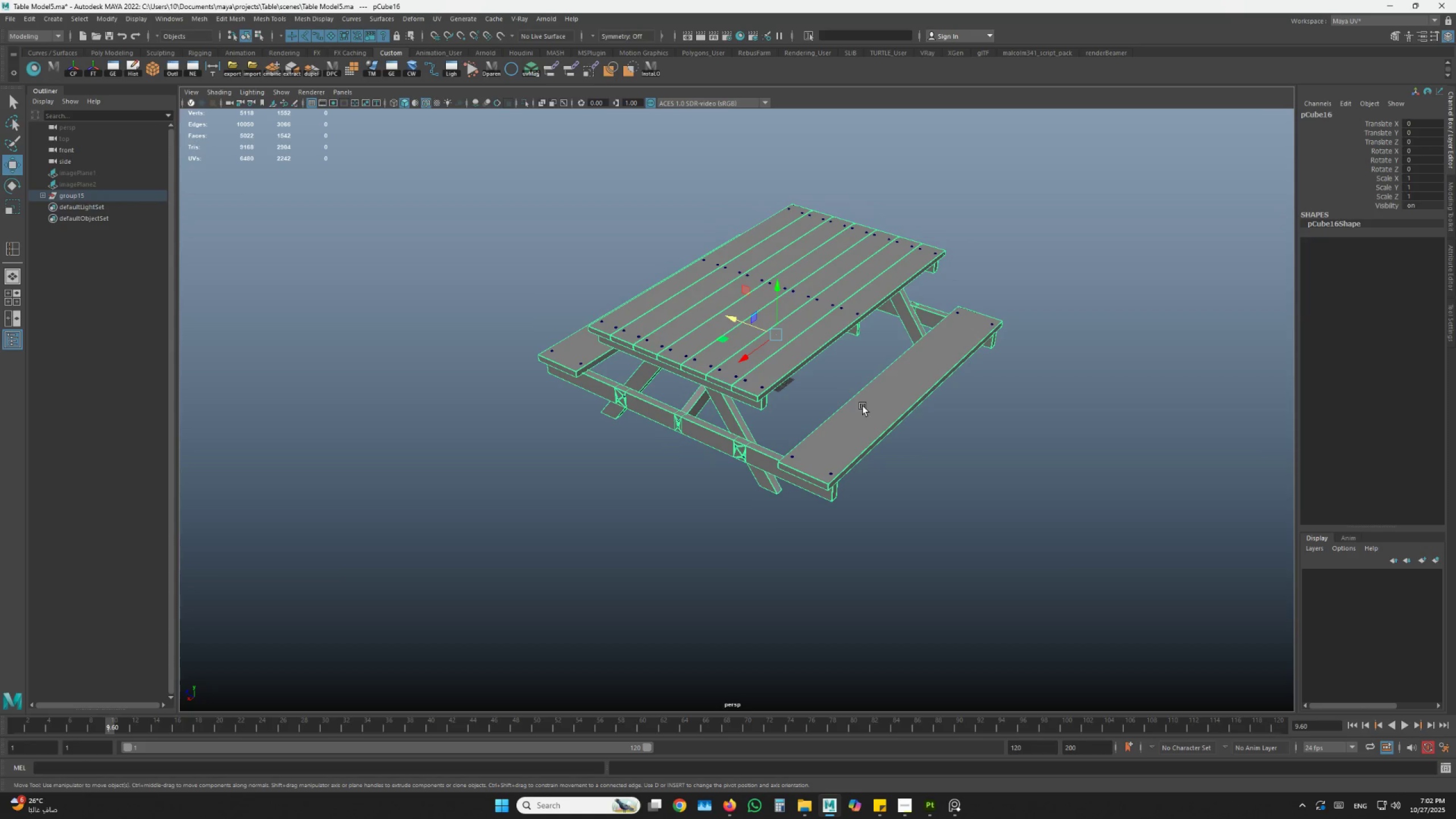 
scroll: coordinate [741, 376], scroll_direction: up, amount: 6.0
 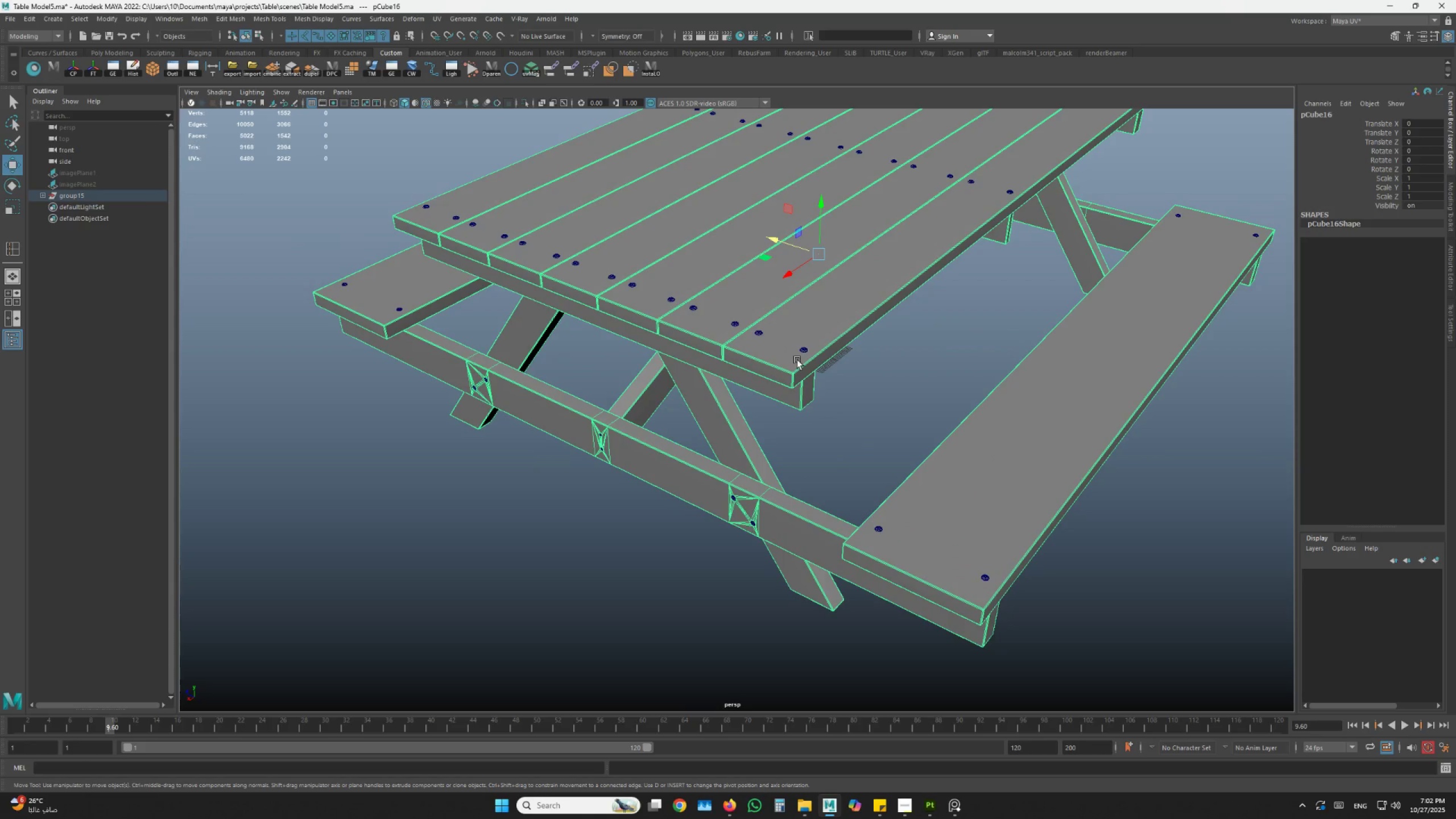 
left_click([807, 350])
 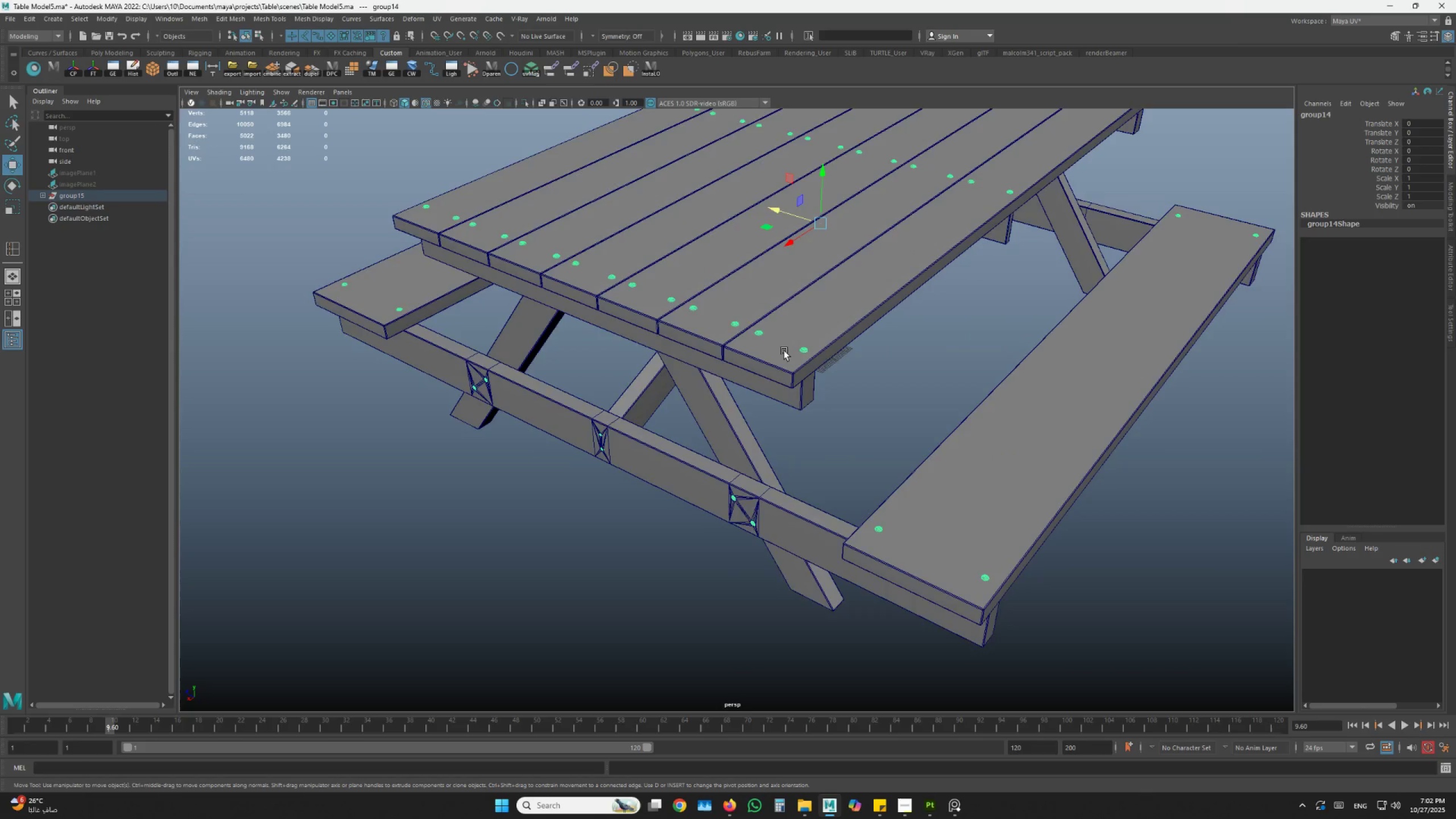 
scroll: coordinate [775, 353], scroll_direction: down, amount: 3.0
 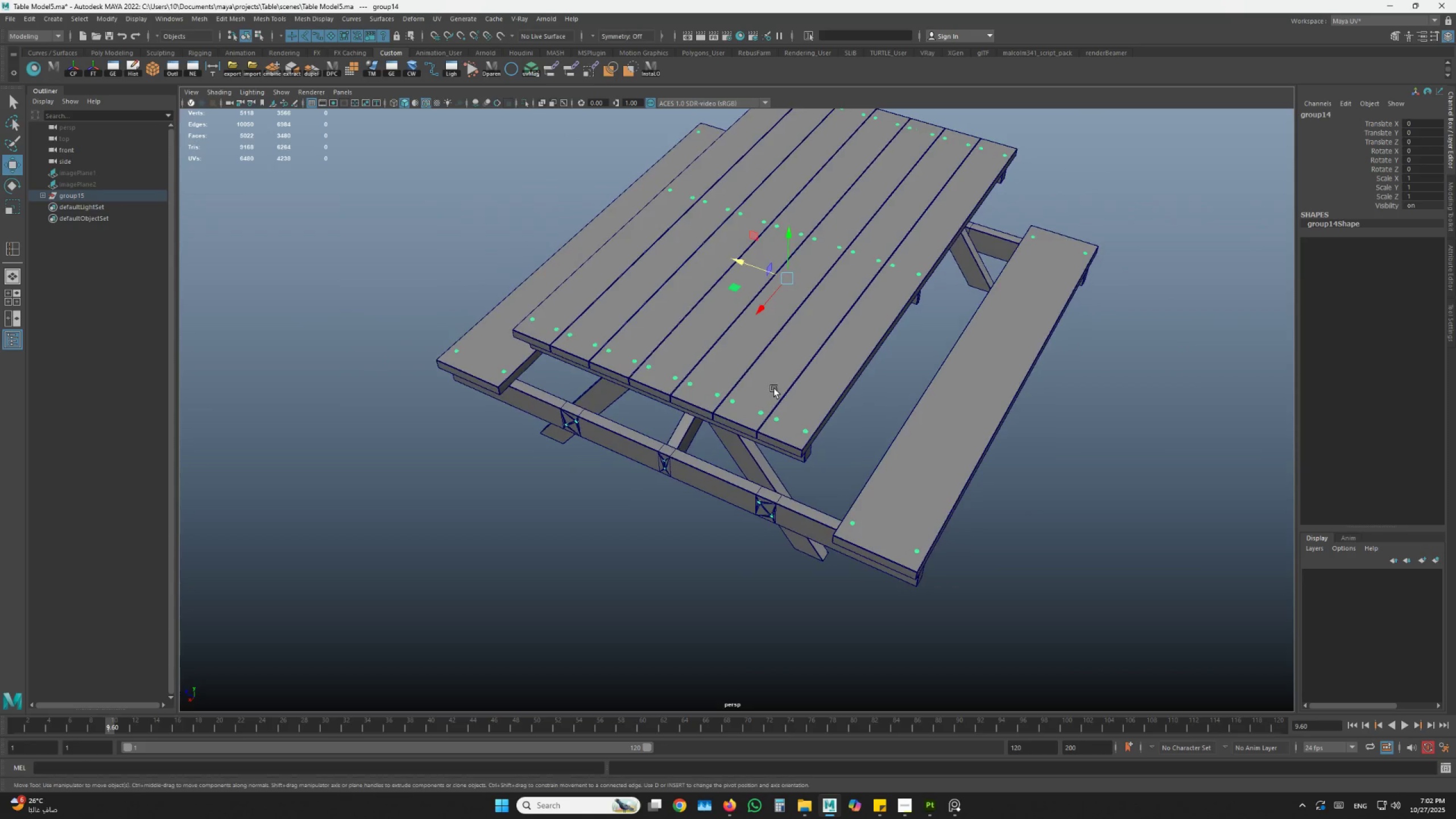 
hold_key(key=AltLeft, duration=0.53)
left_click_drag(start_coordinate=[764, 378], to_coordinate=[774, 388])
 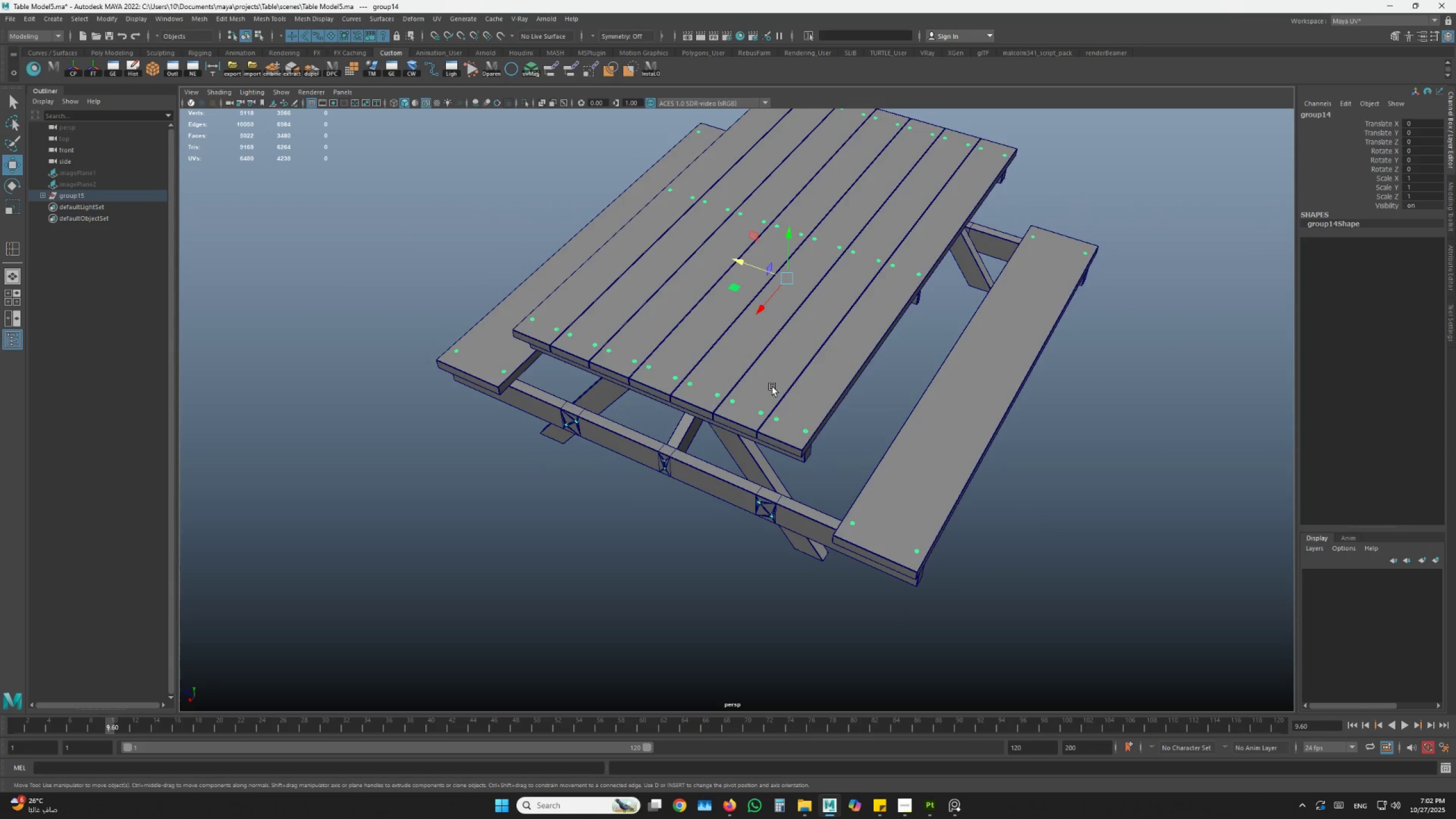 
key(Control+A)
 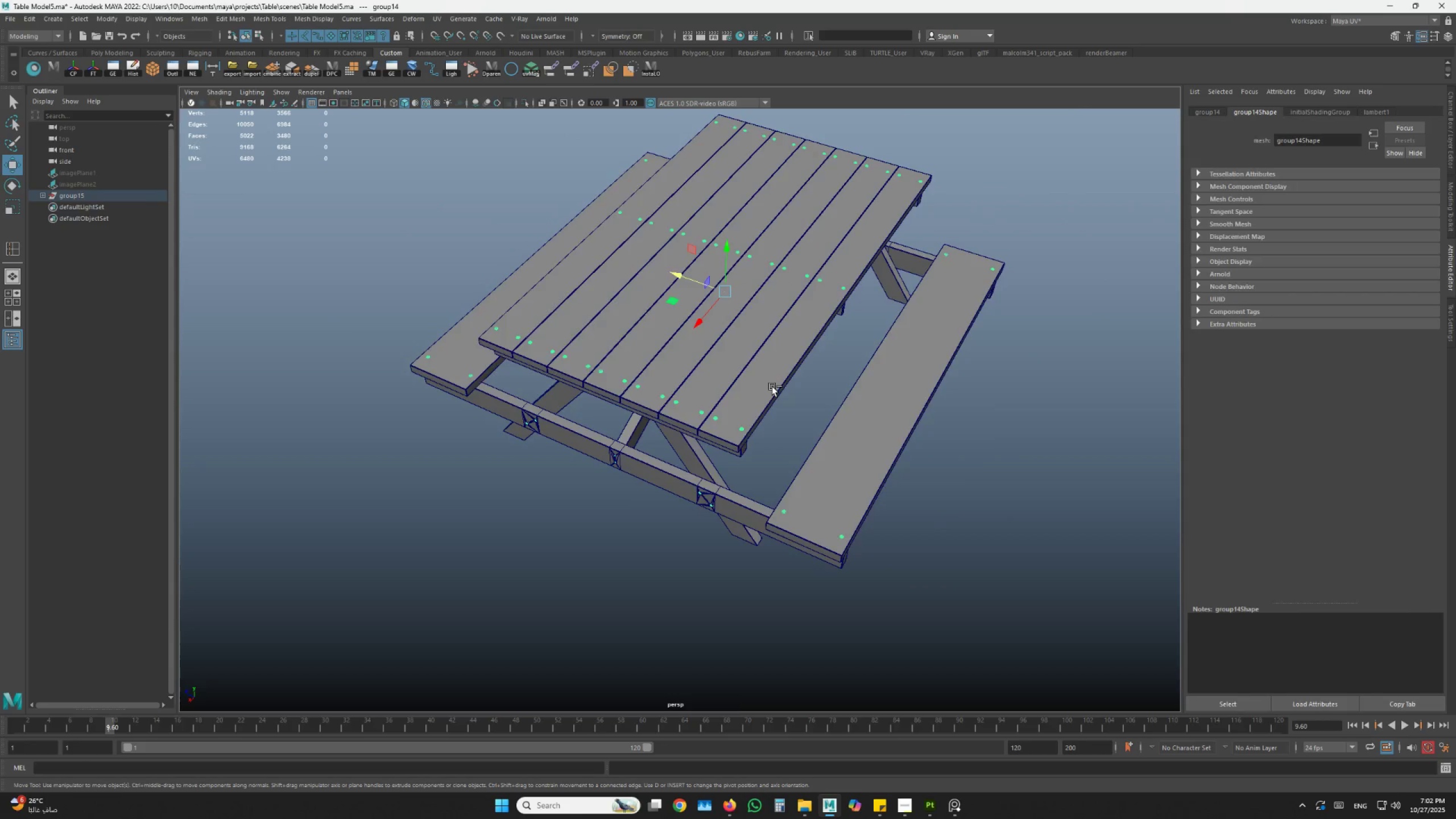 
key(Control+A)
 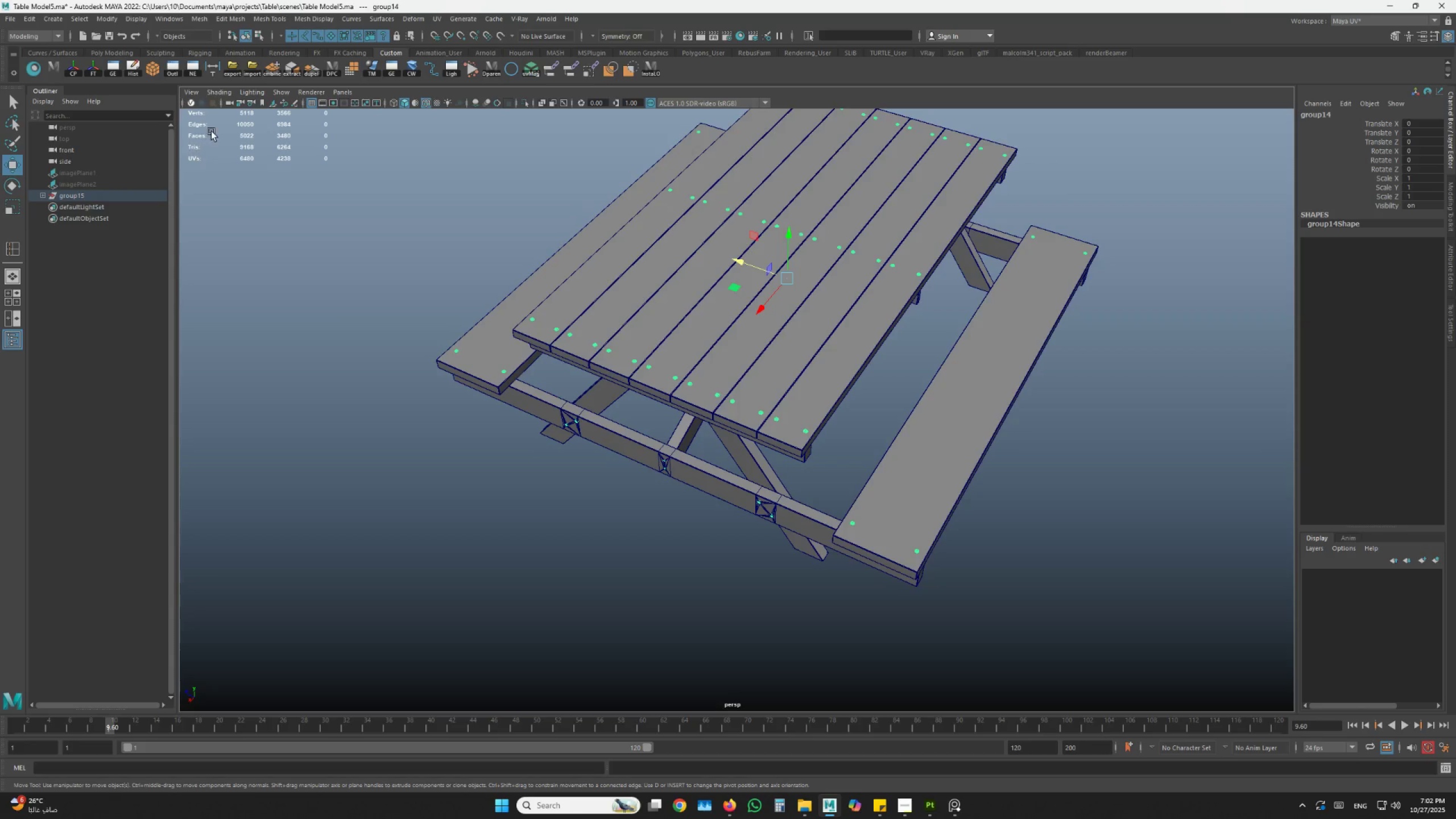 
mouse_move([253, 67])
 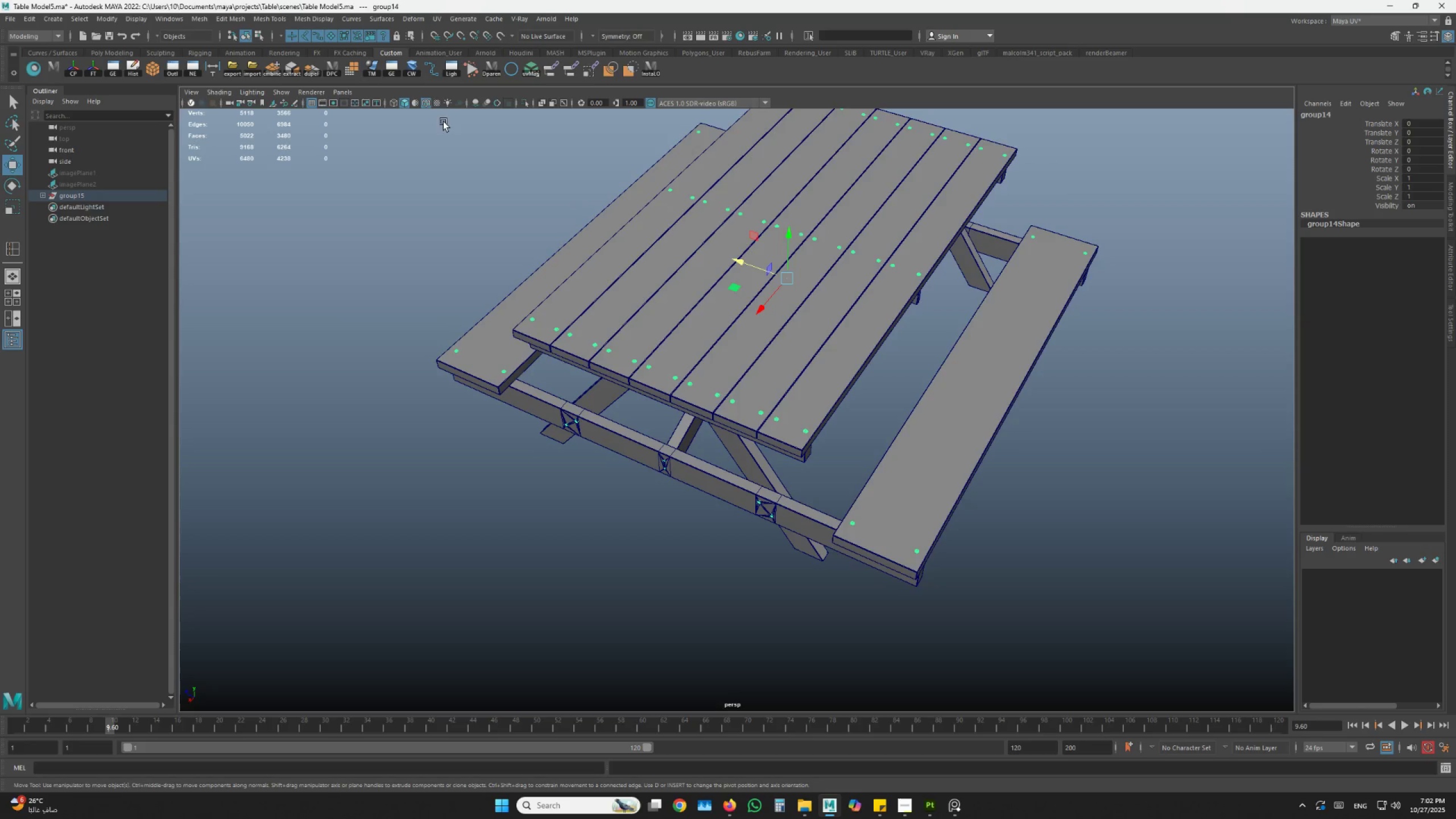 
left_click([659, 70])
 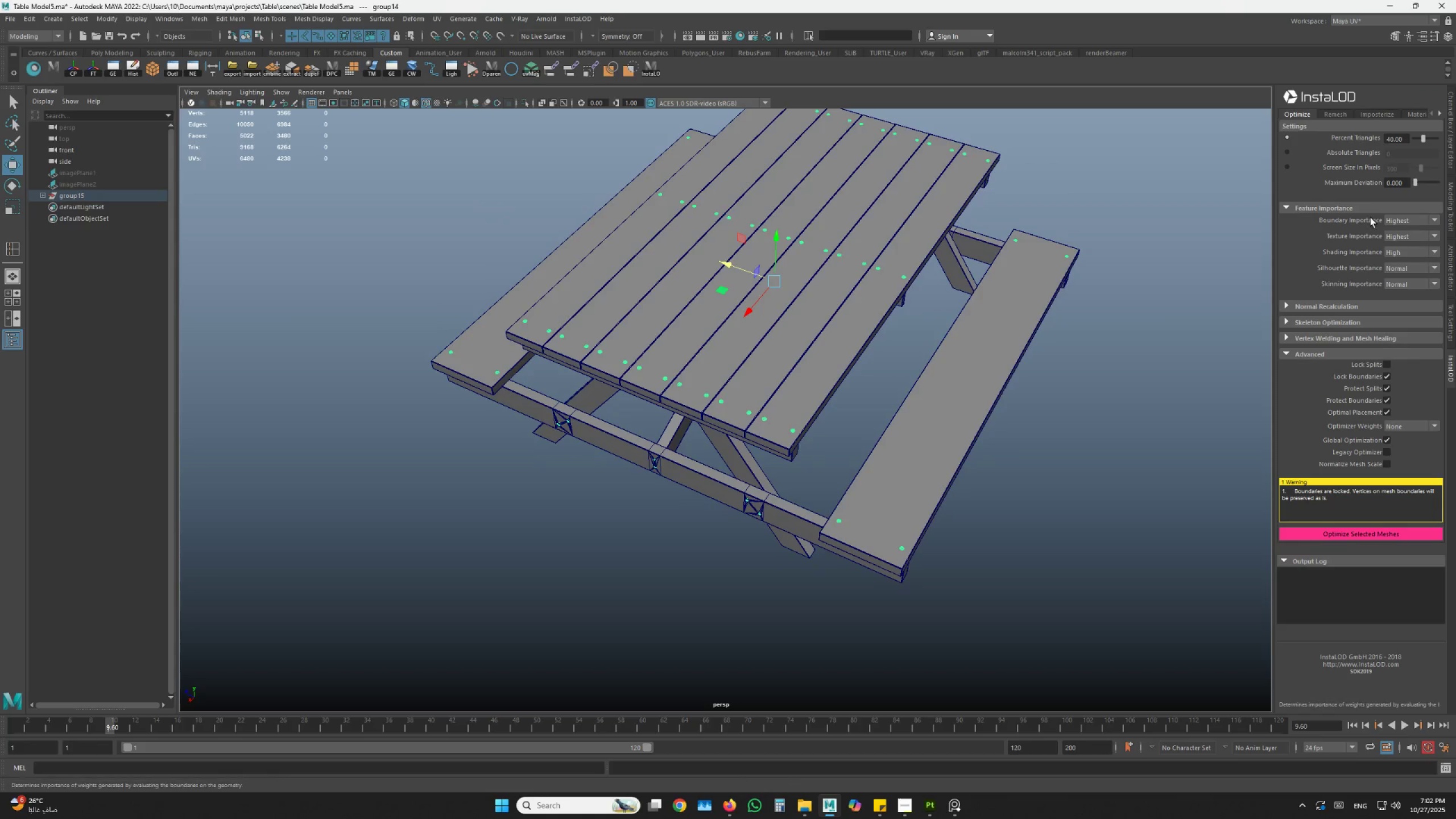 
double_click([1409, 136])
 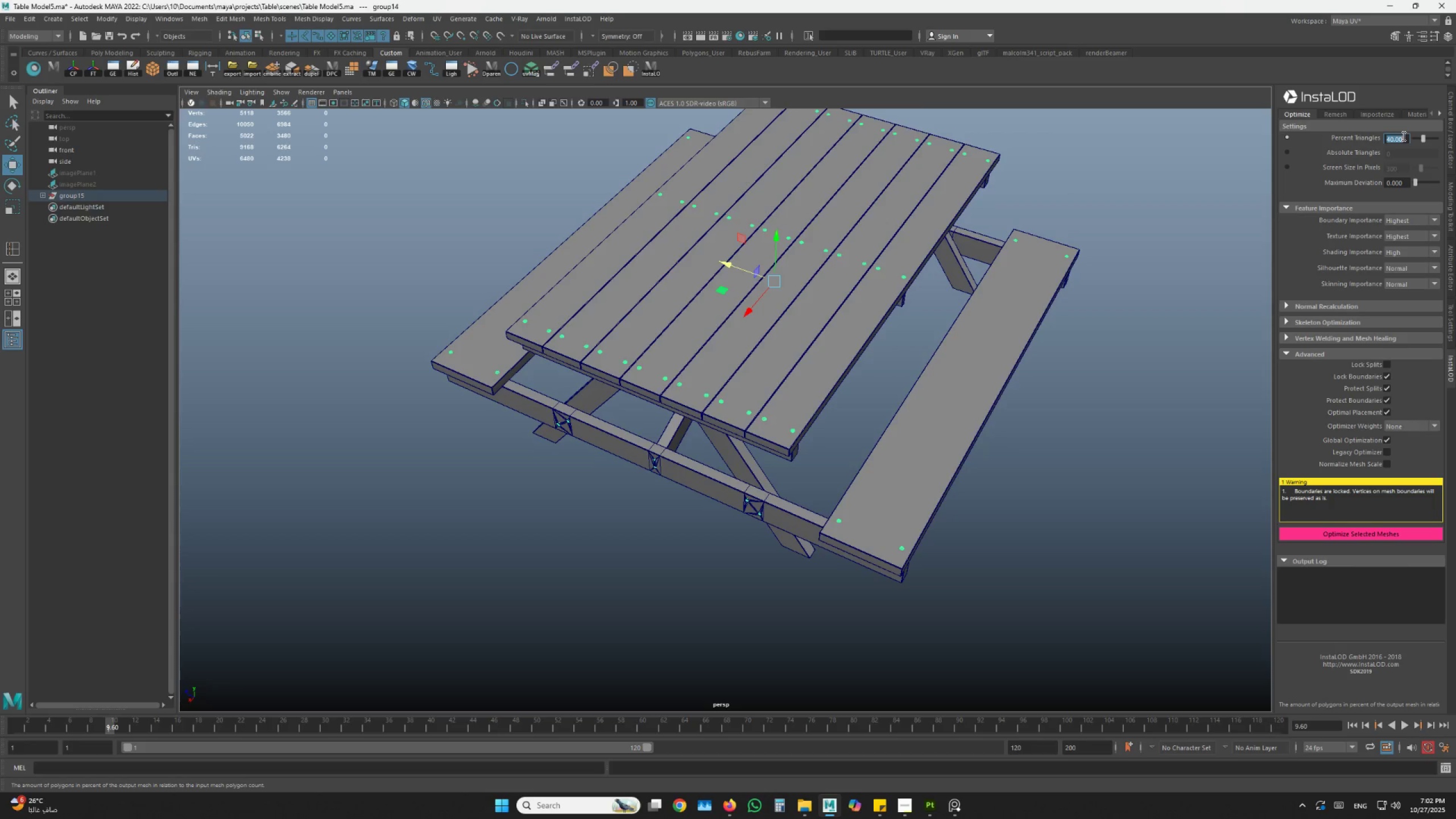 
key(Numpad5)
 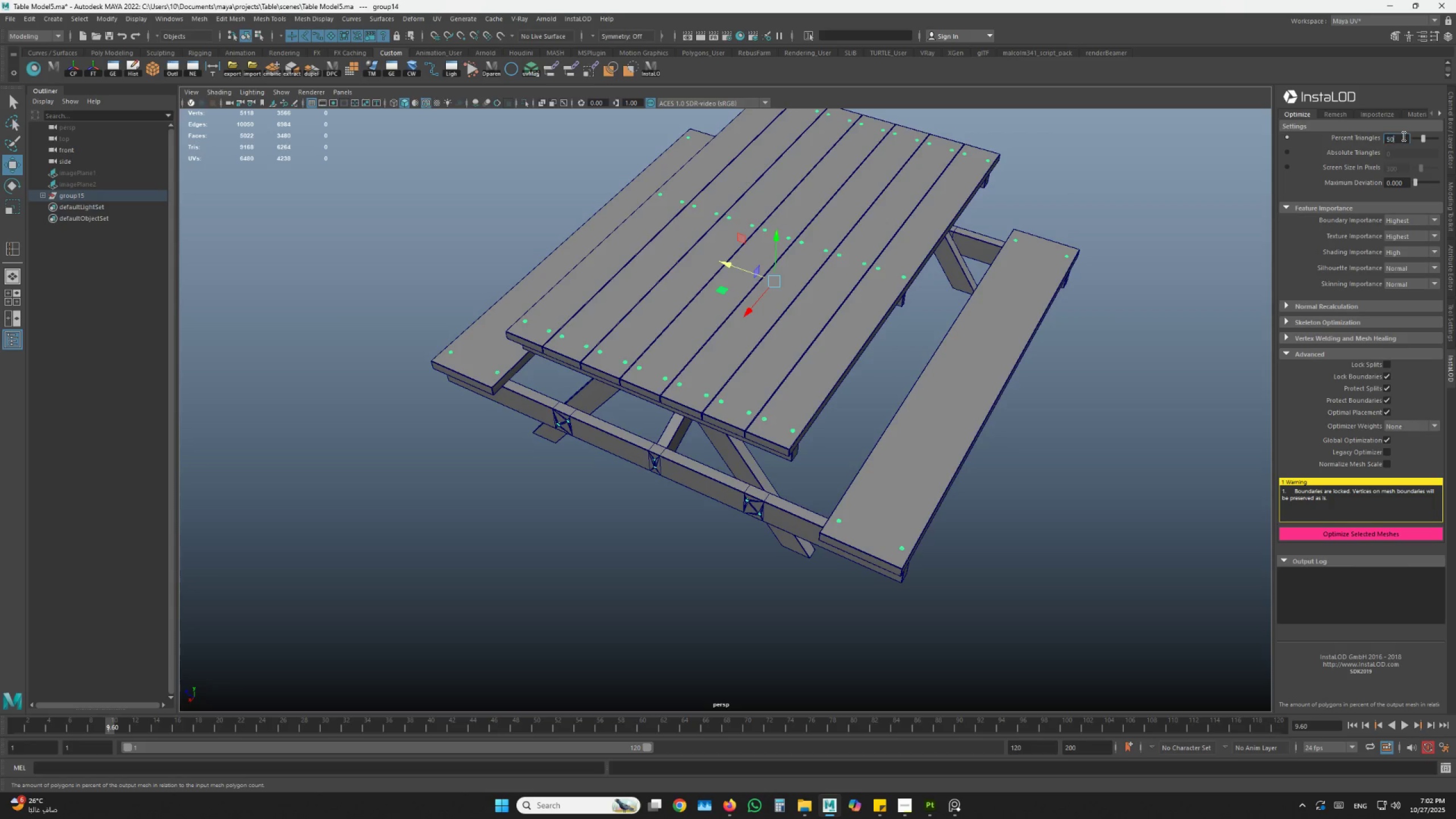 
key(Numpad0)
 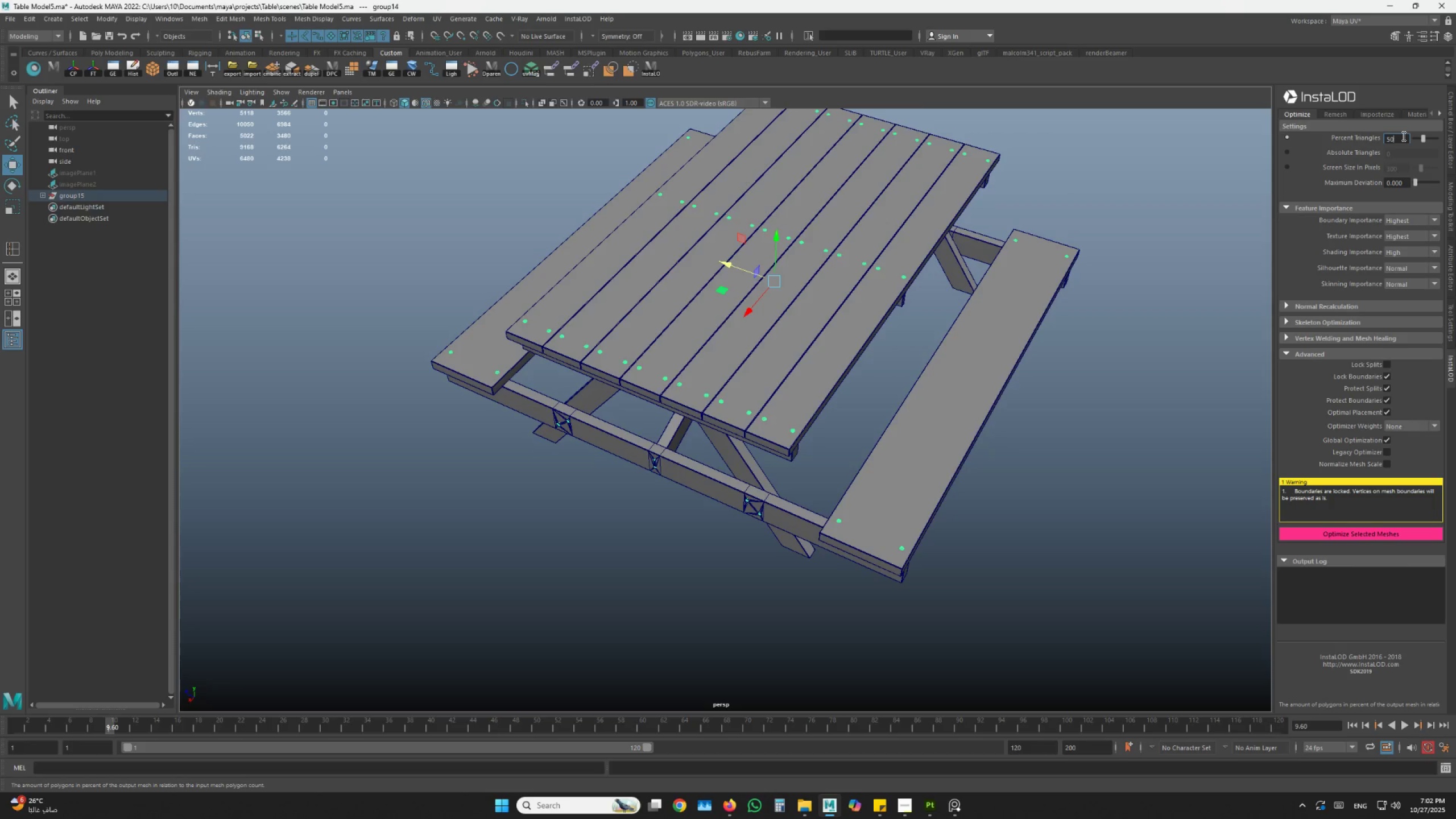 
key(NumpadEnter)
 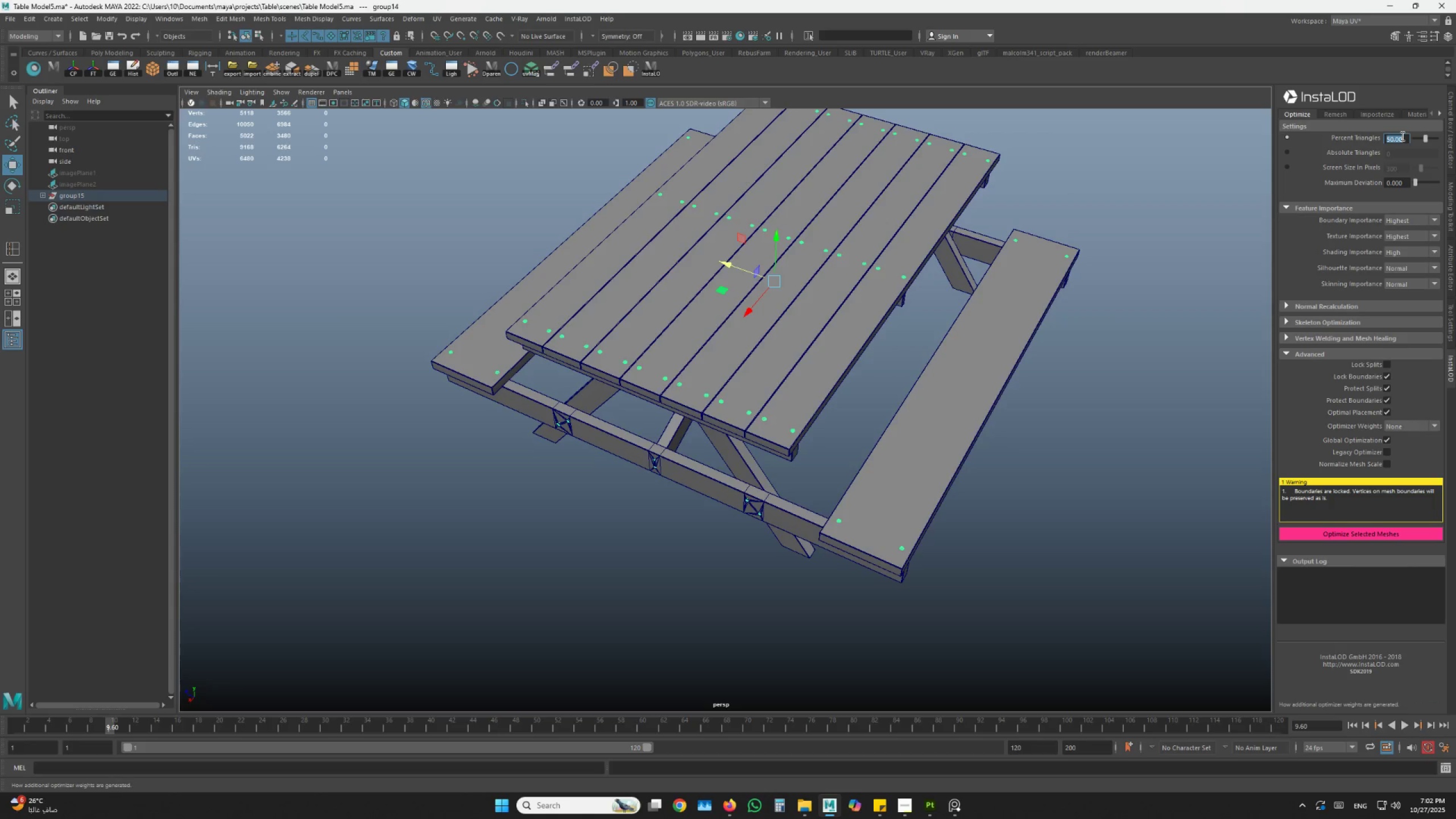 
scroll: coordinate [1404, 574], scroll_direction: down, amount: 2.0
 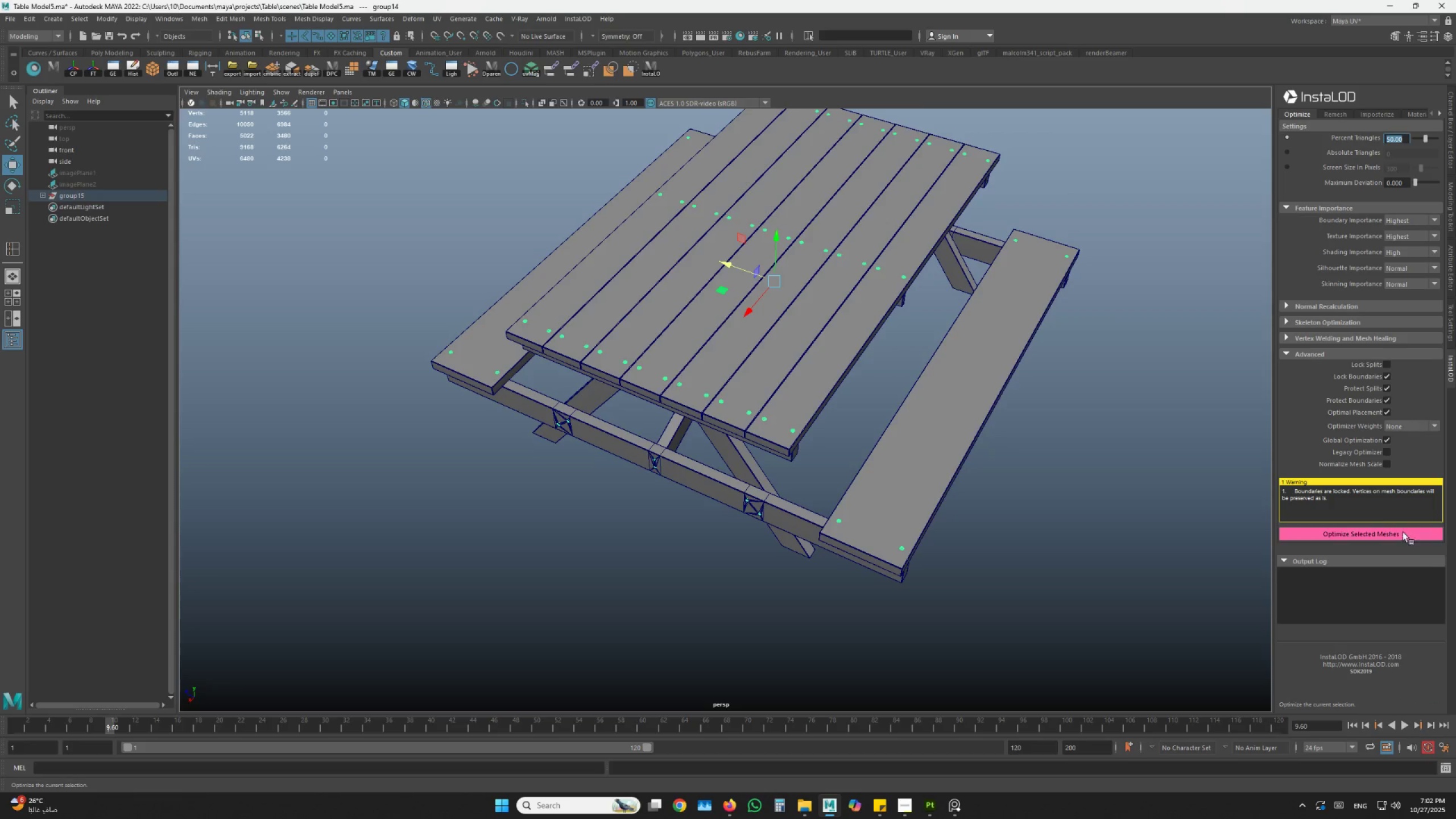 
left_click([1403, 532])
 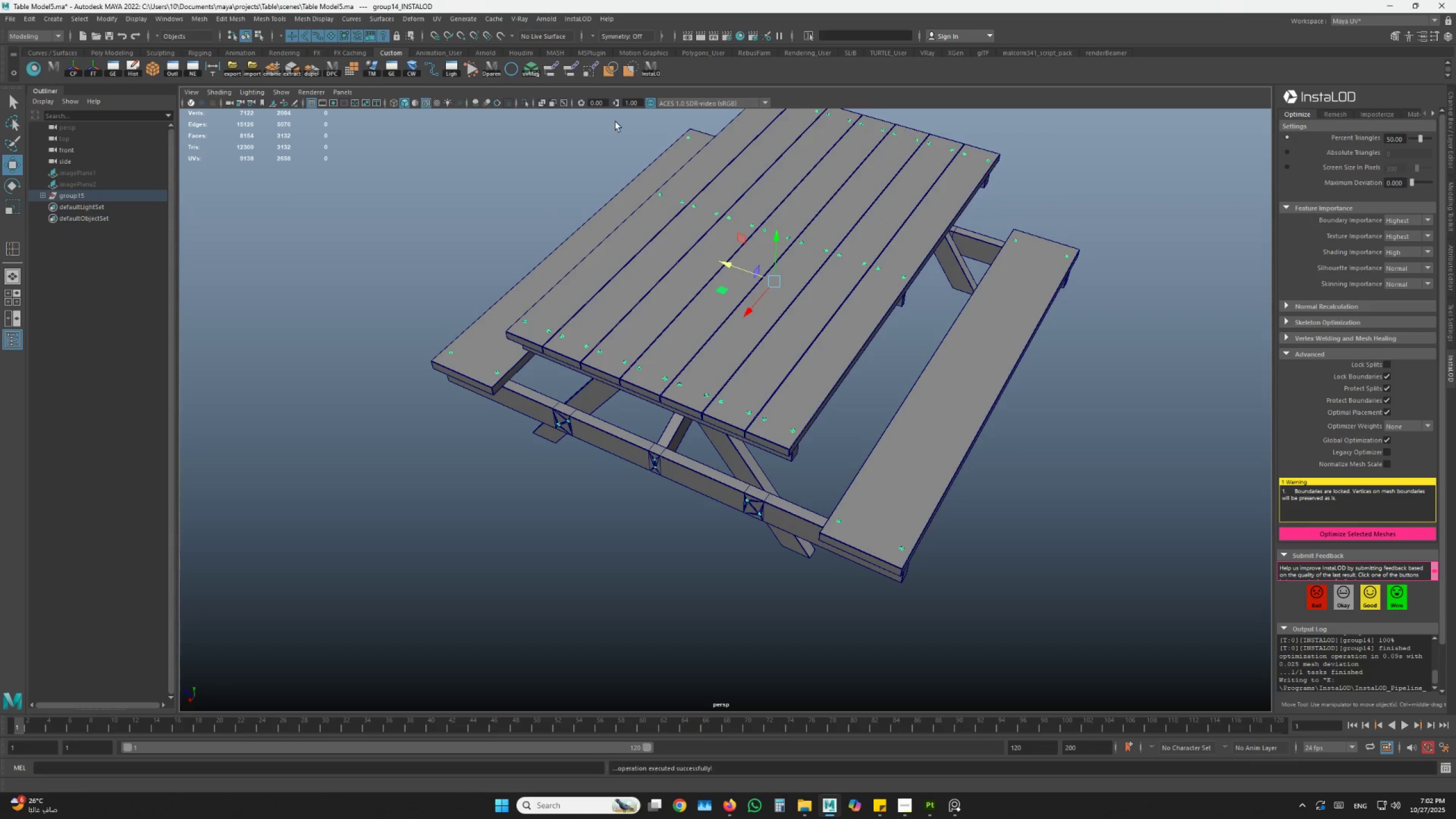 
left_click([527, 101])
 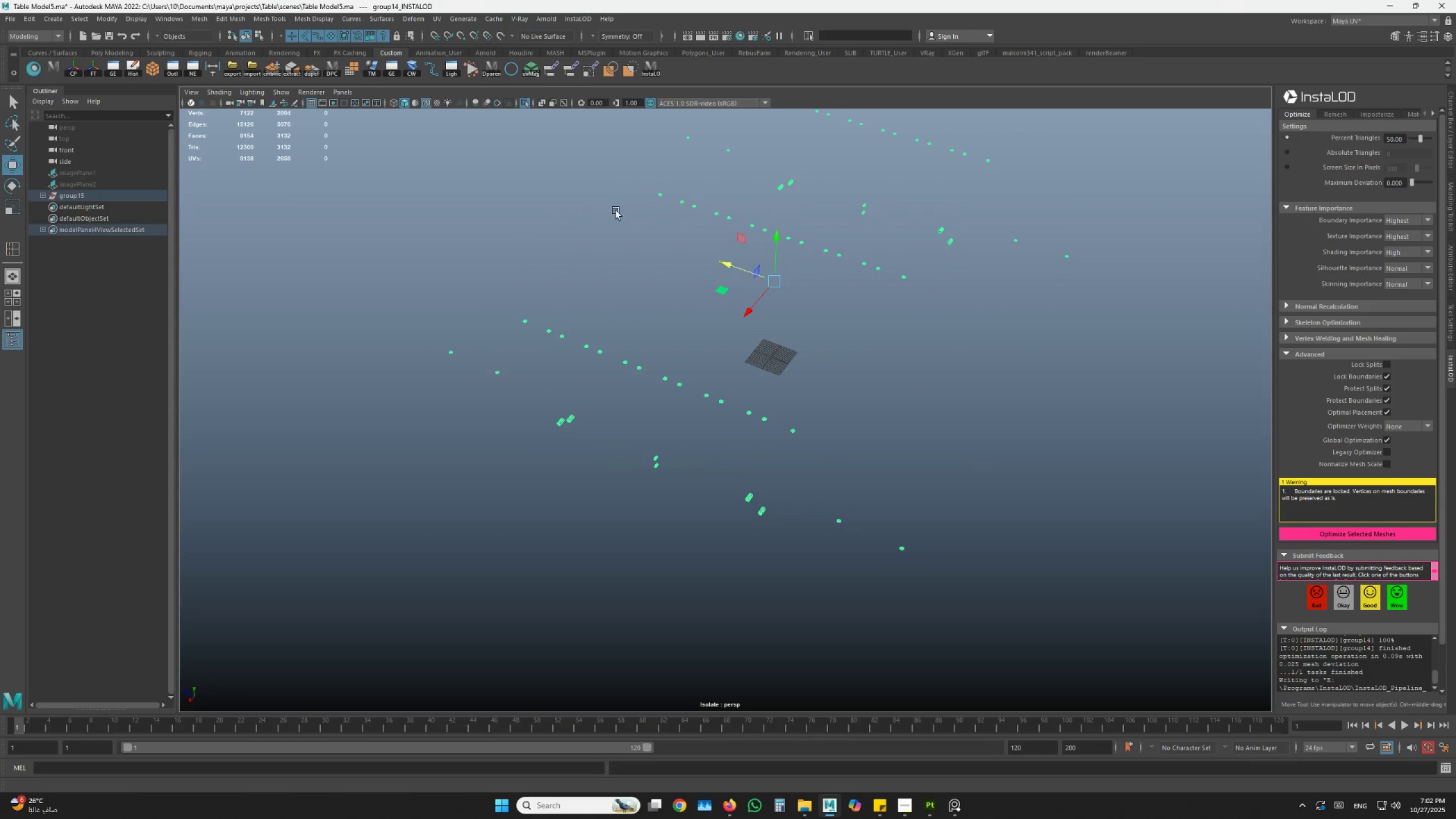 
scroll: coordinate [735, 348], scroll_direction: up, amount: 1.0
 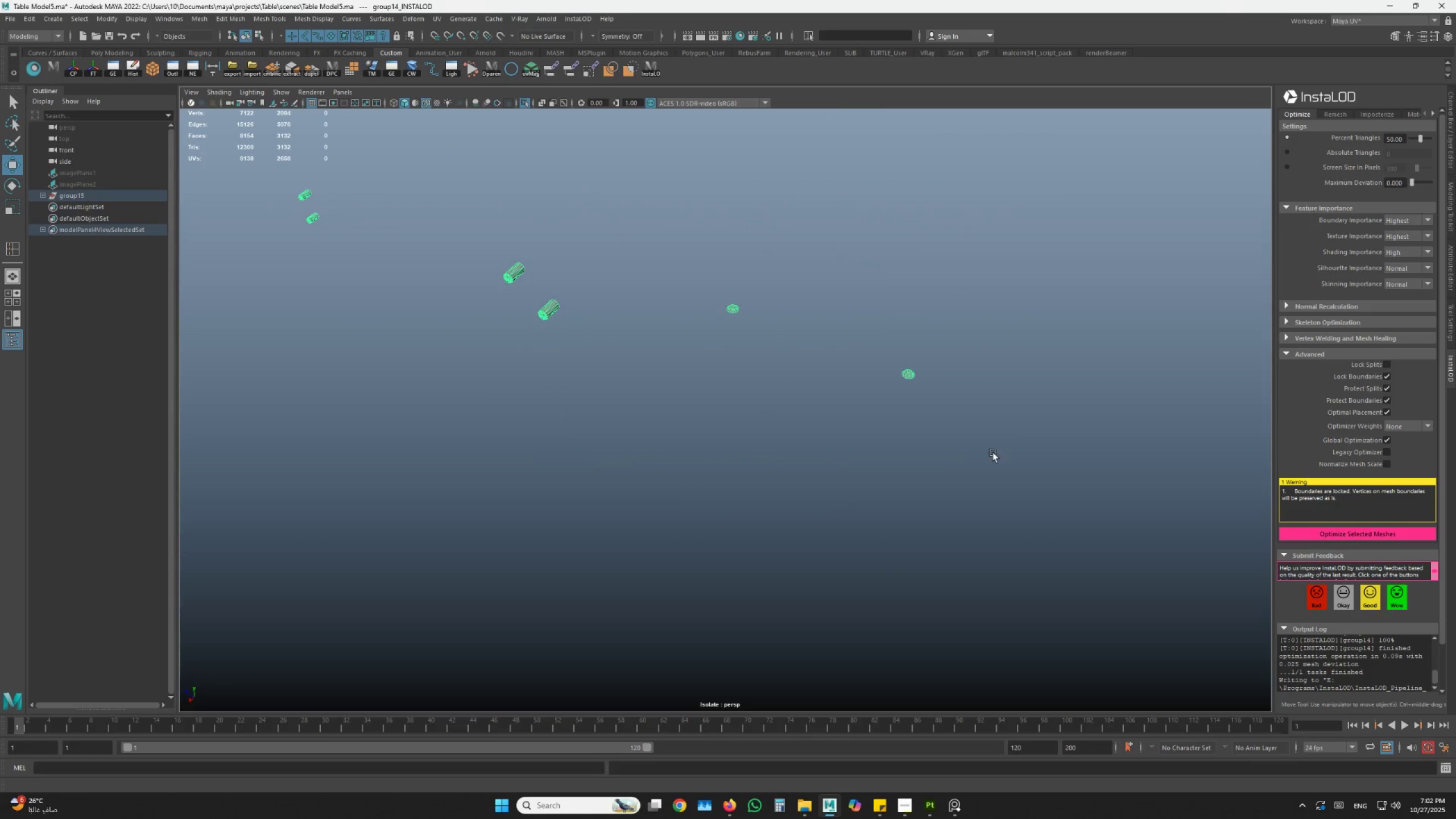 
hold_key(key=AltLeft, duration=0.73)
 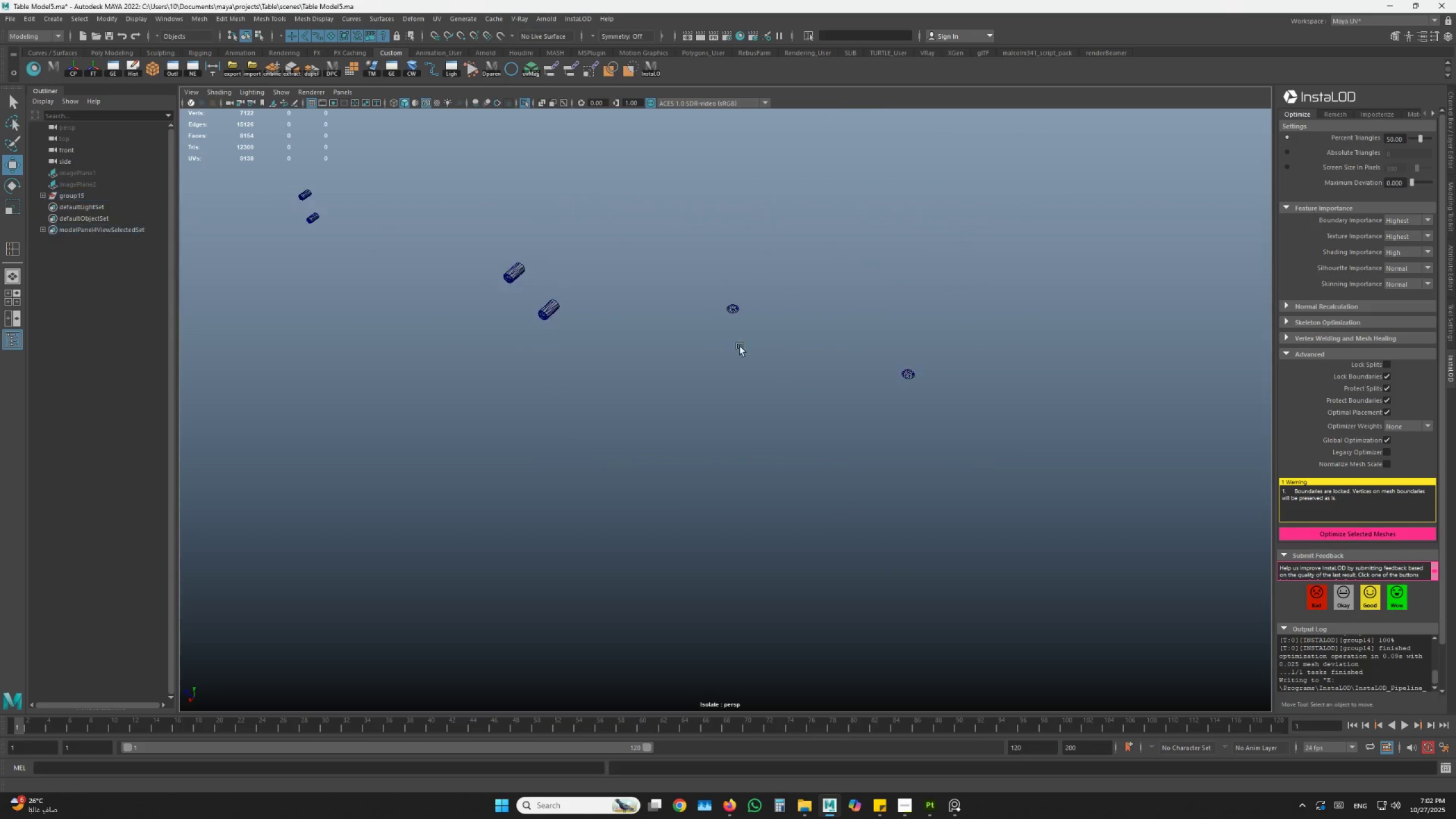 
scroll: coordinate [712, 329], scroll_direction: up, amount: 3.0
 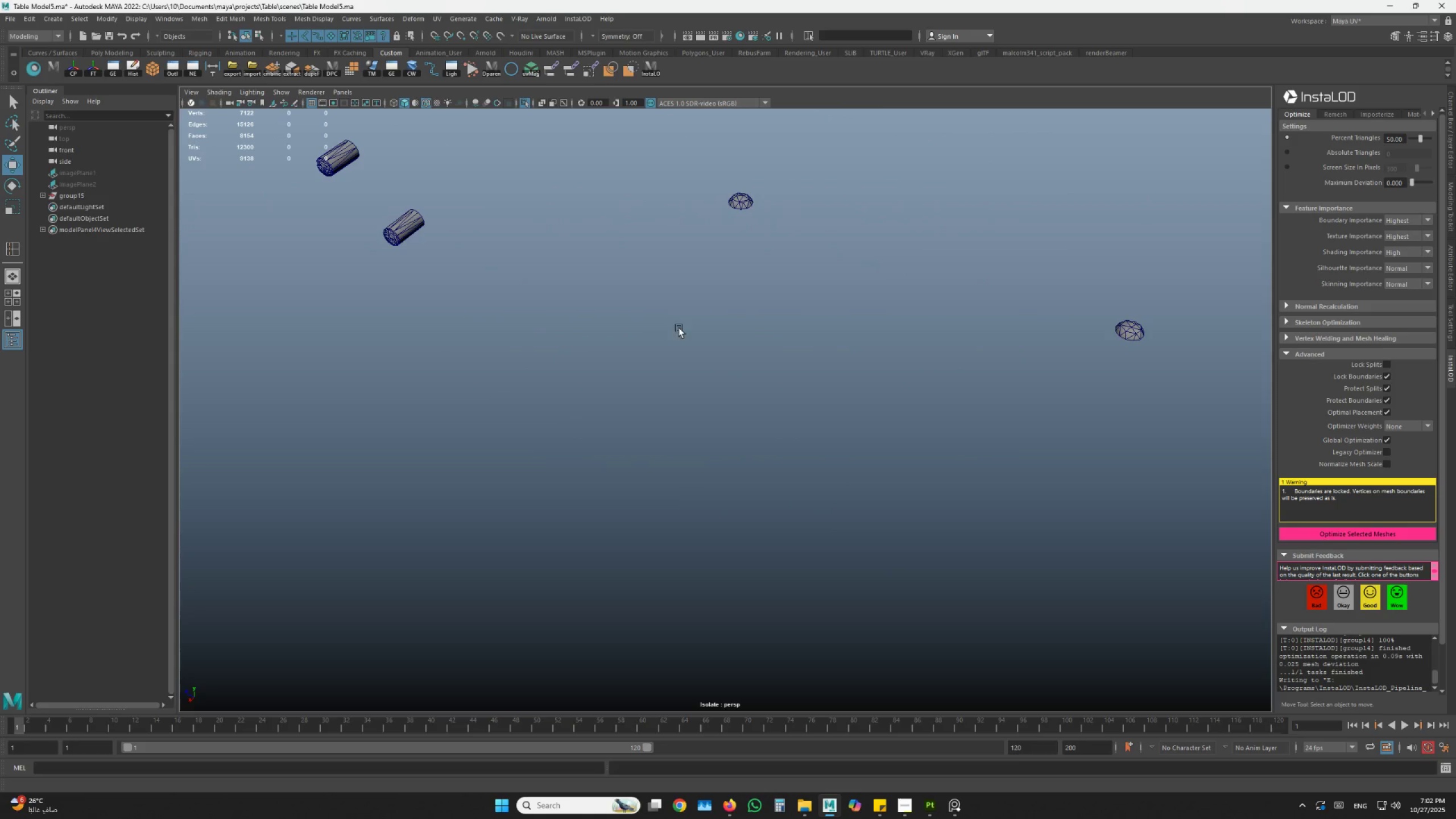 
hold_key(key=AltLeft, duration=1.5)
 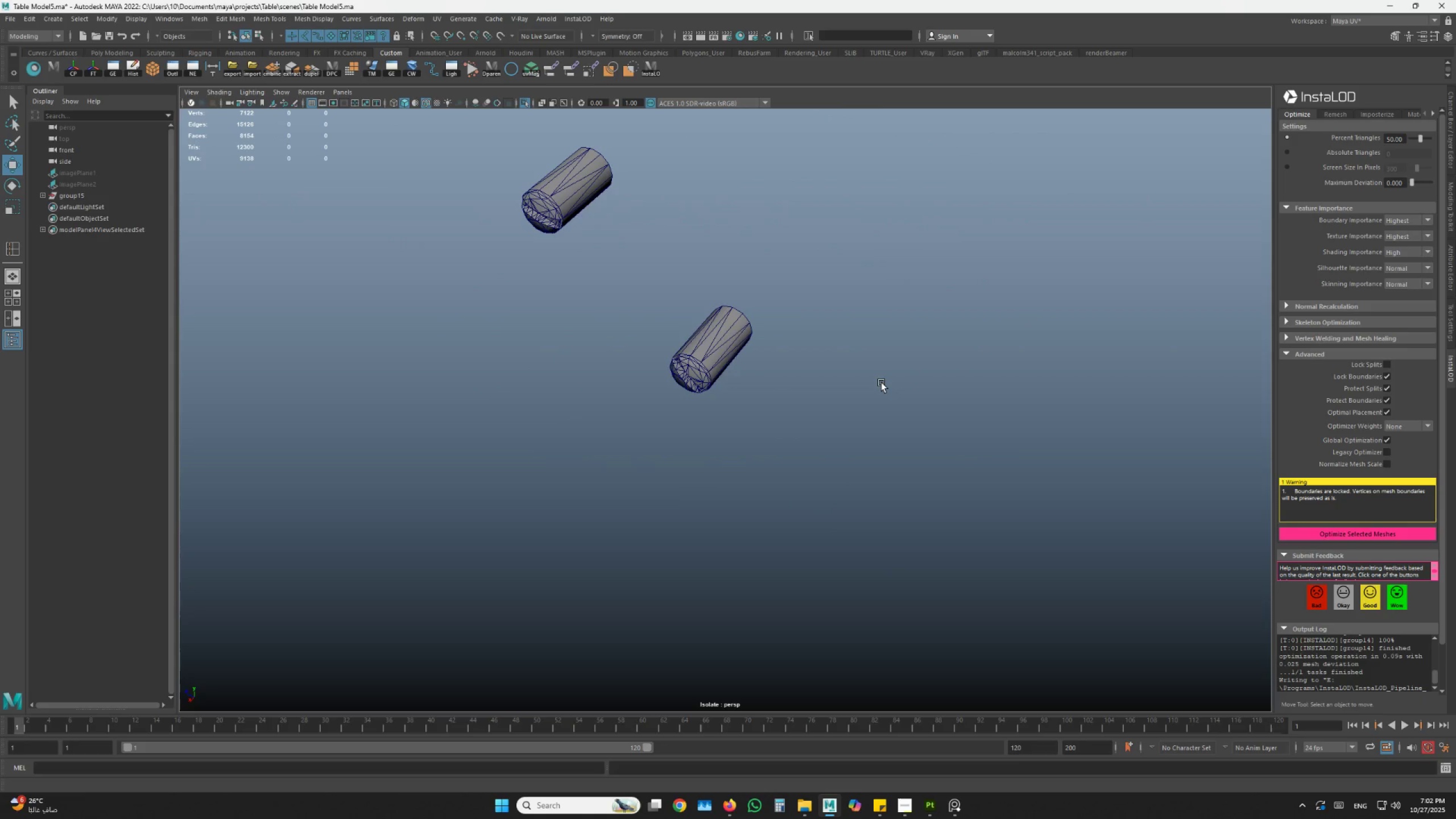 
hold_key(key=AltLeft, duration=1.61)
 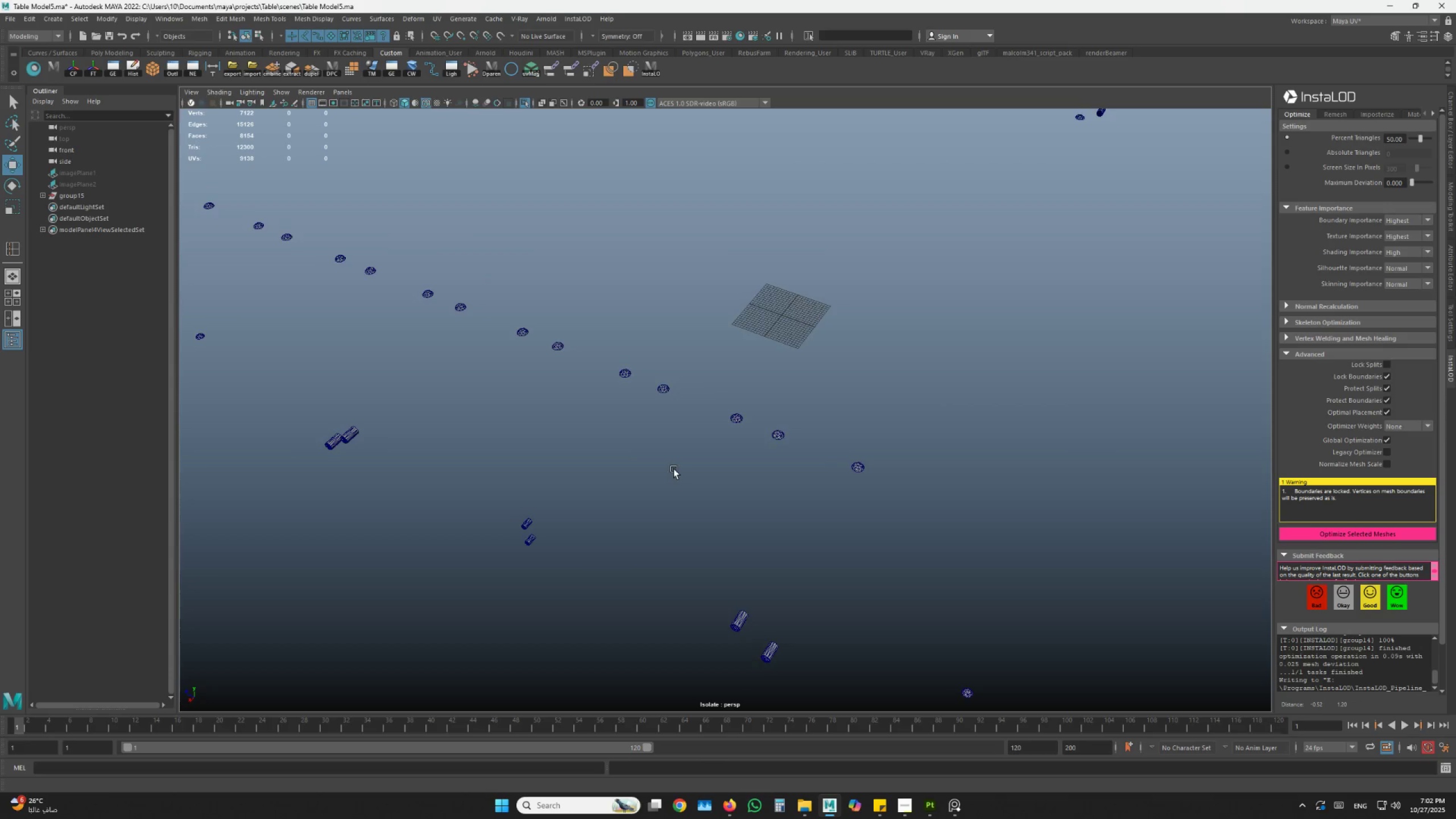 
hold_key(key=AltLeft, duration=1.51)
 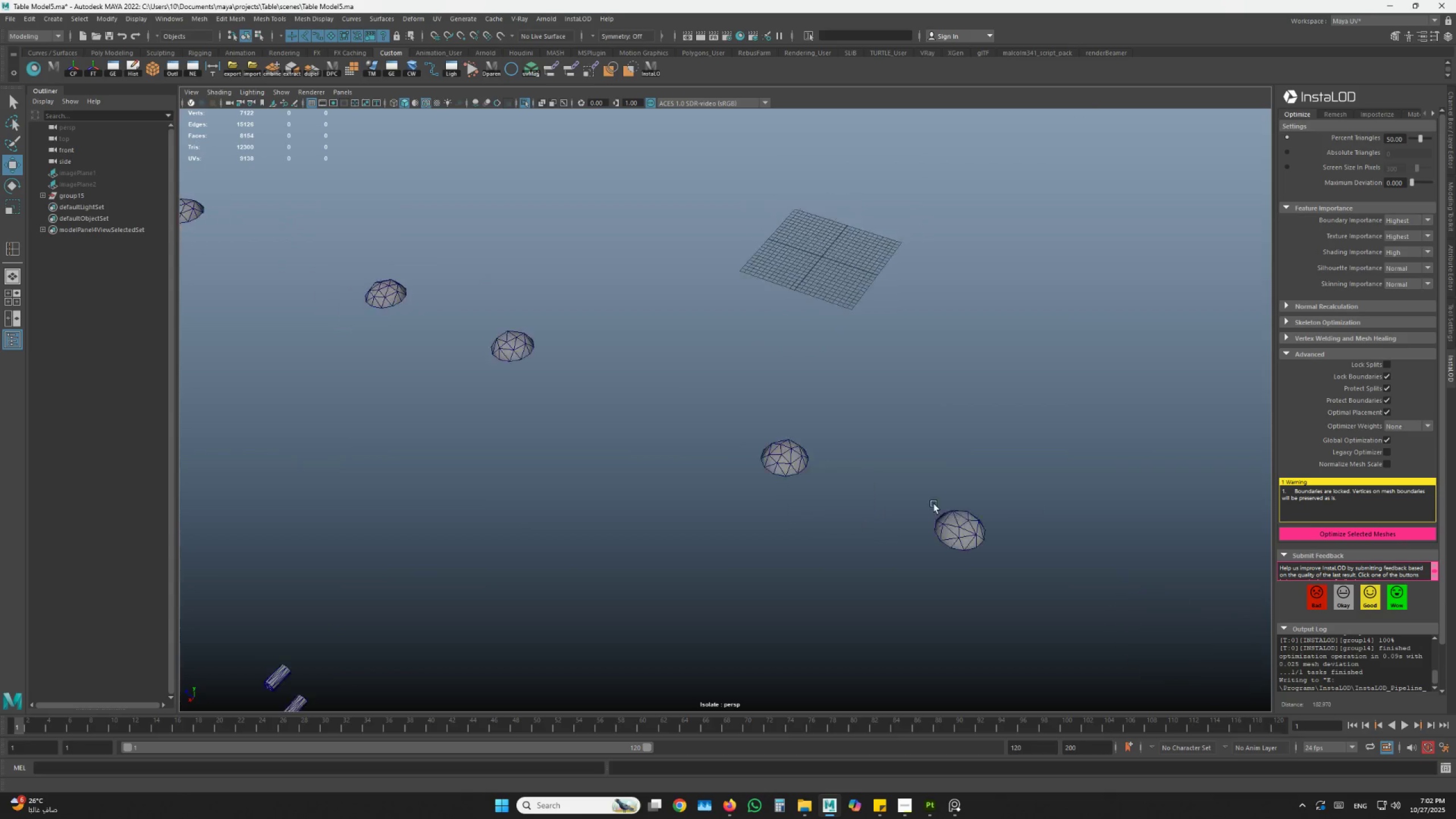 
hold_key(key=AltLeft, duration=1.31)
 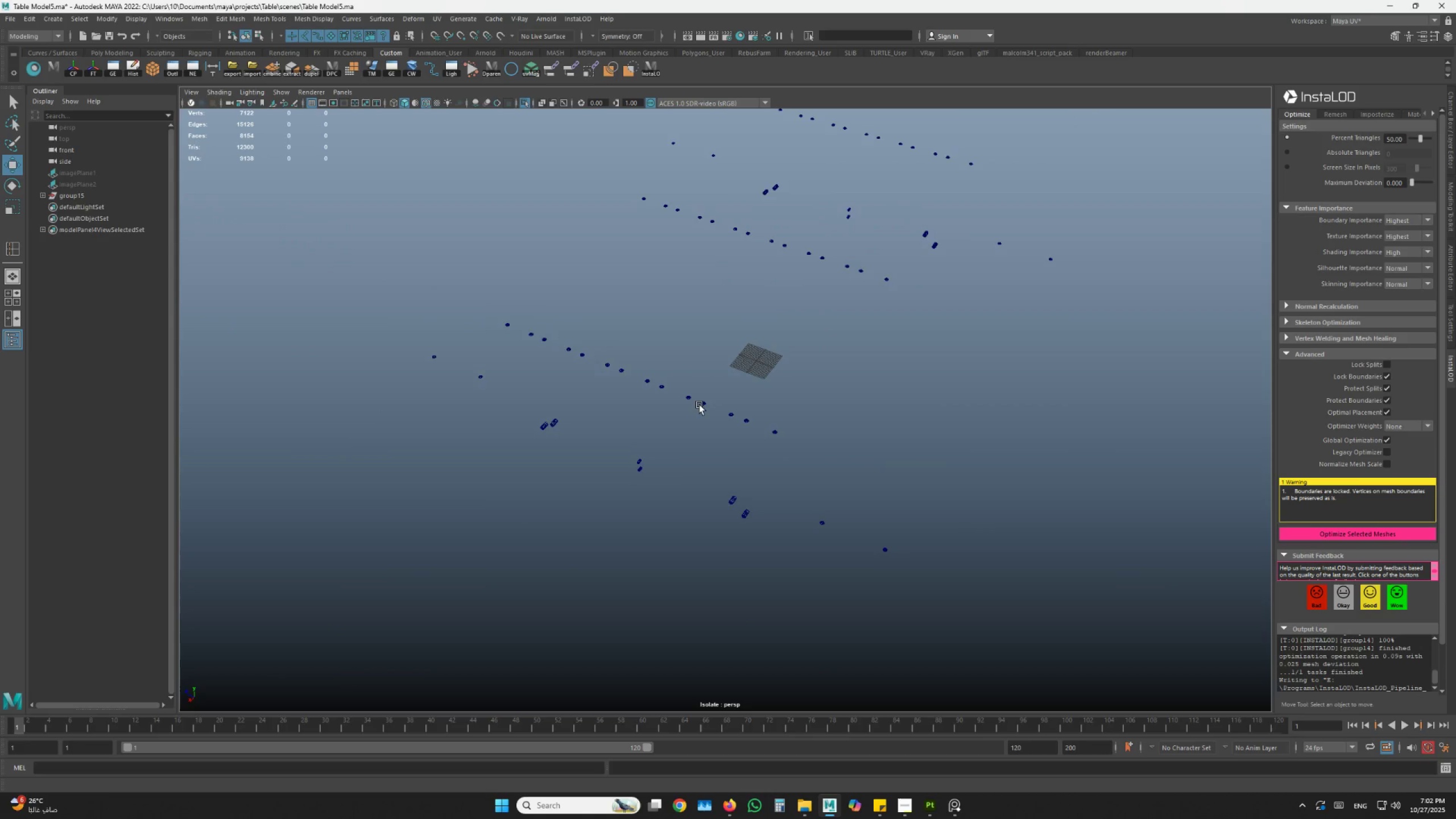 
left_click([700, 405])
 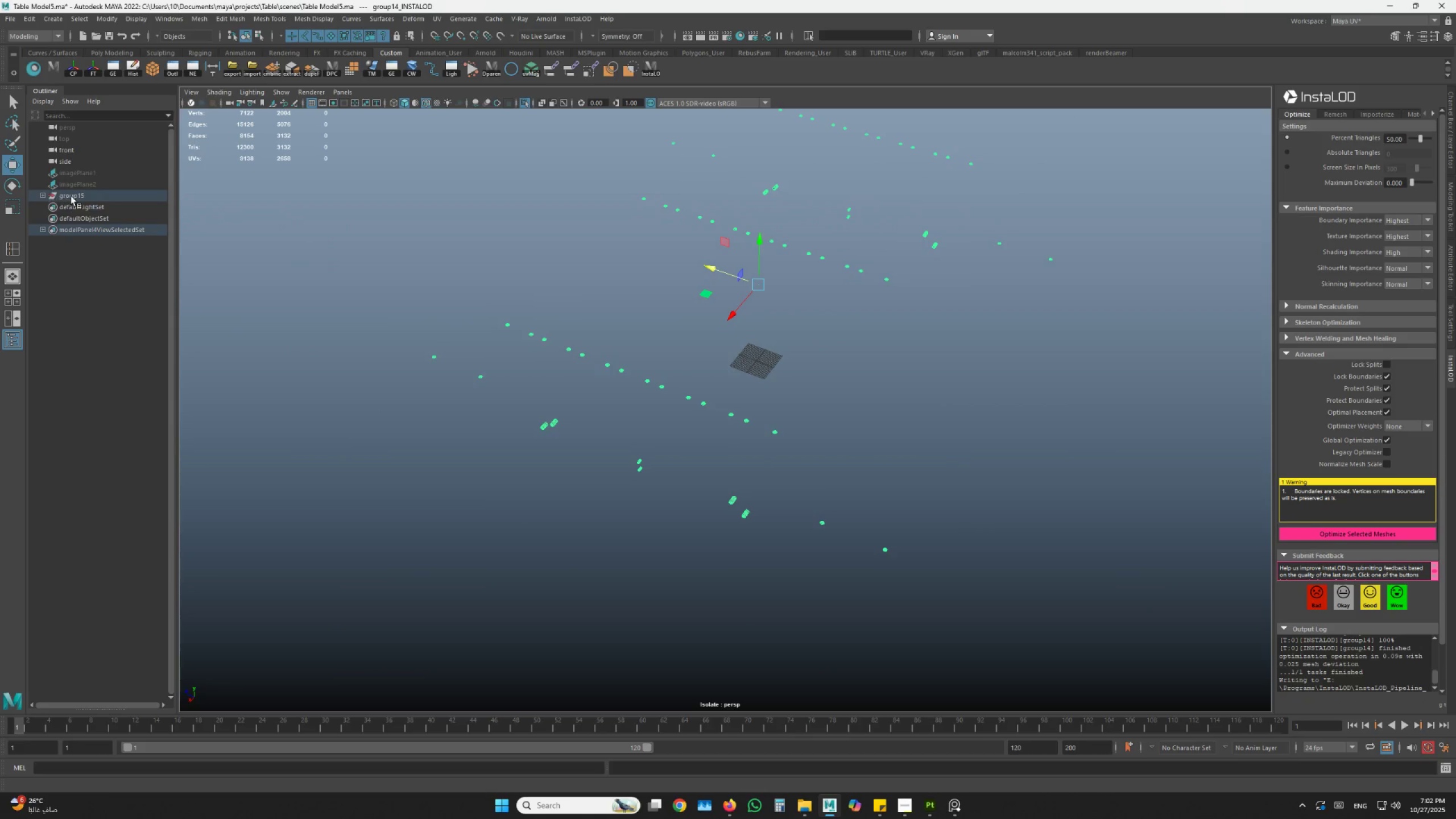 
key(Delete)
 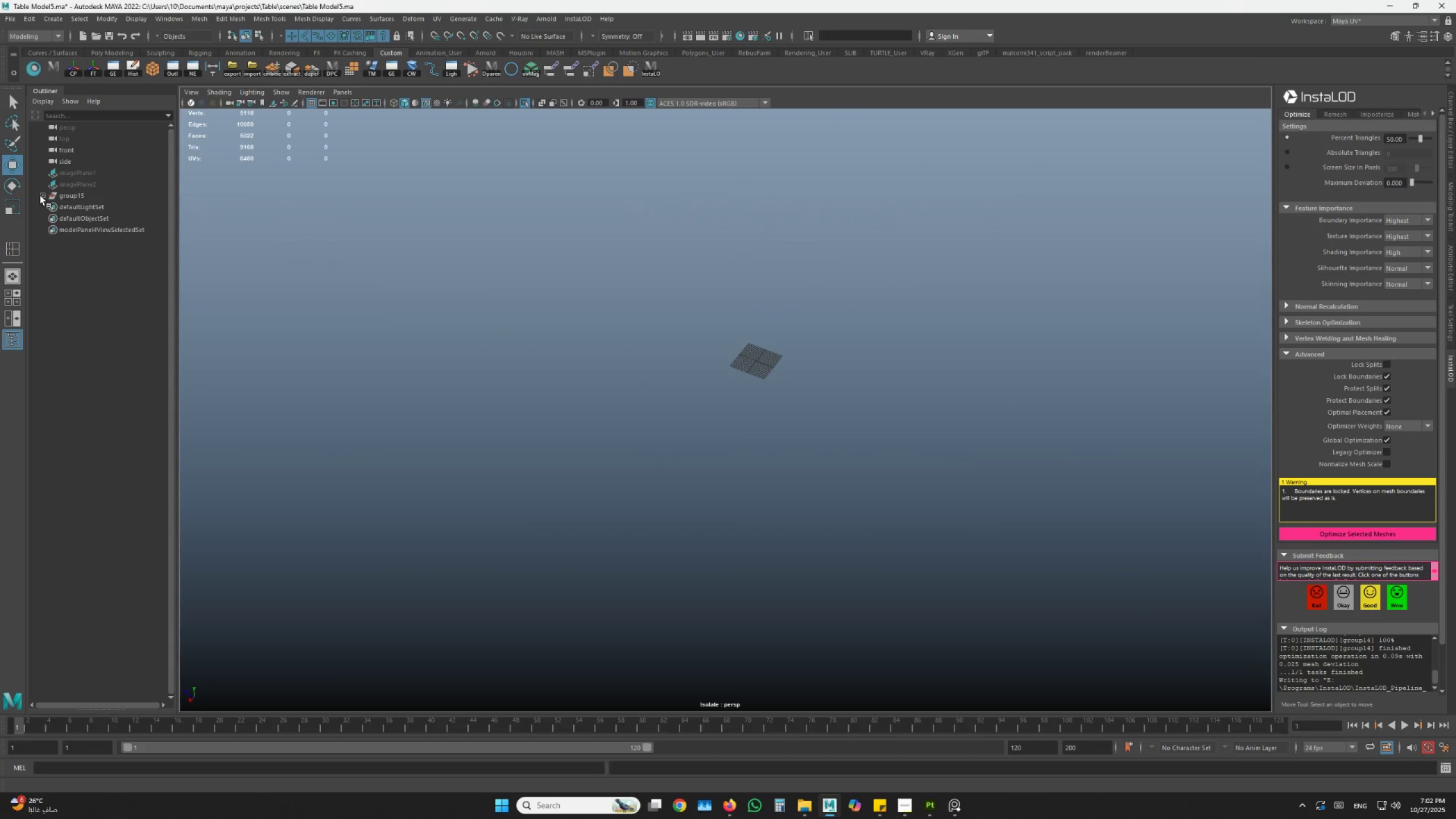 
left_click([40, 195])
 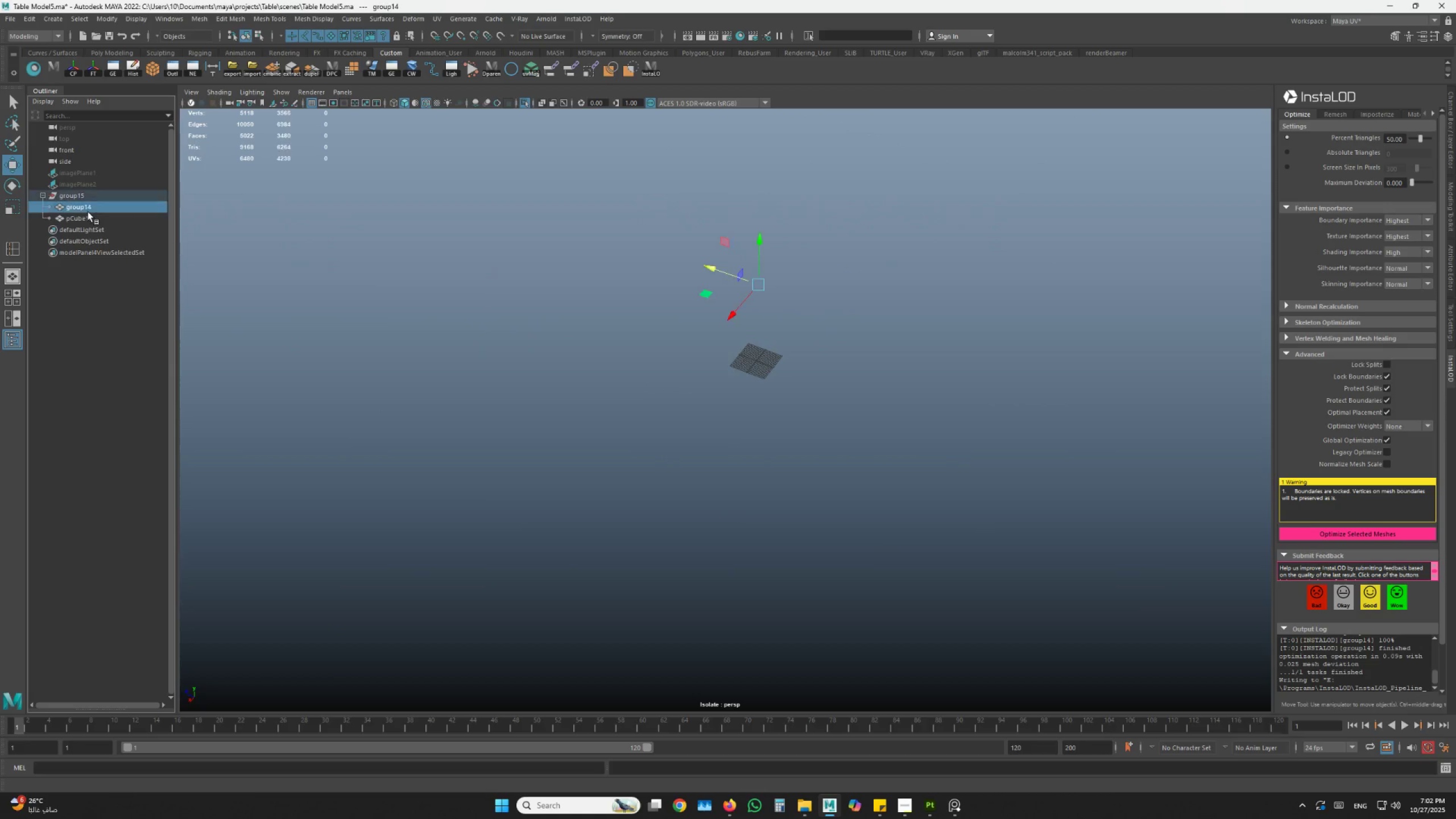 
double_click([104, 218])
 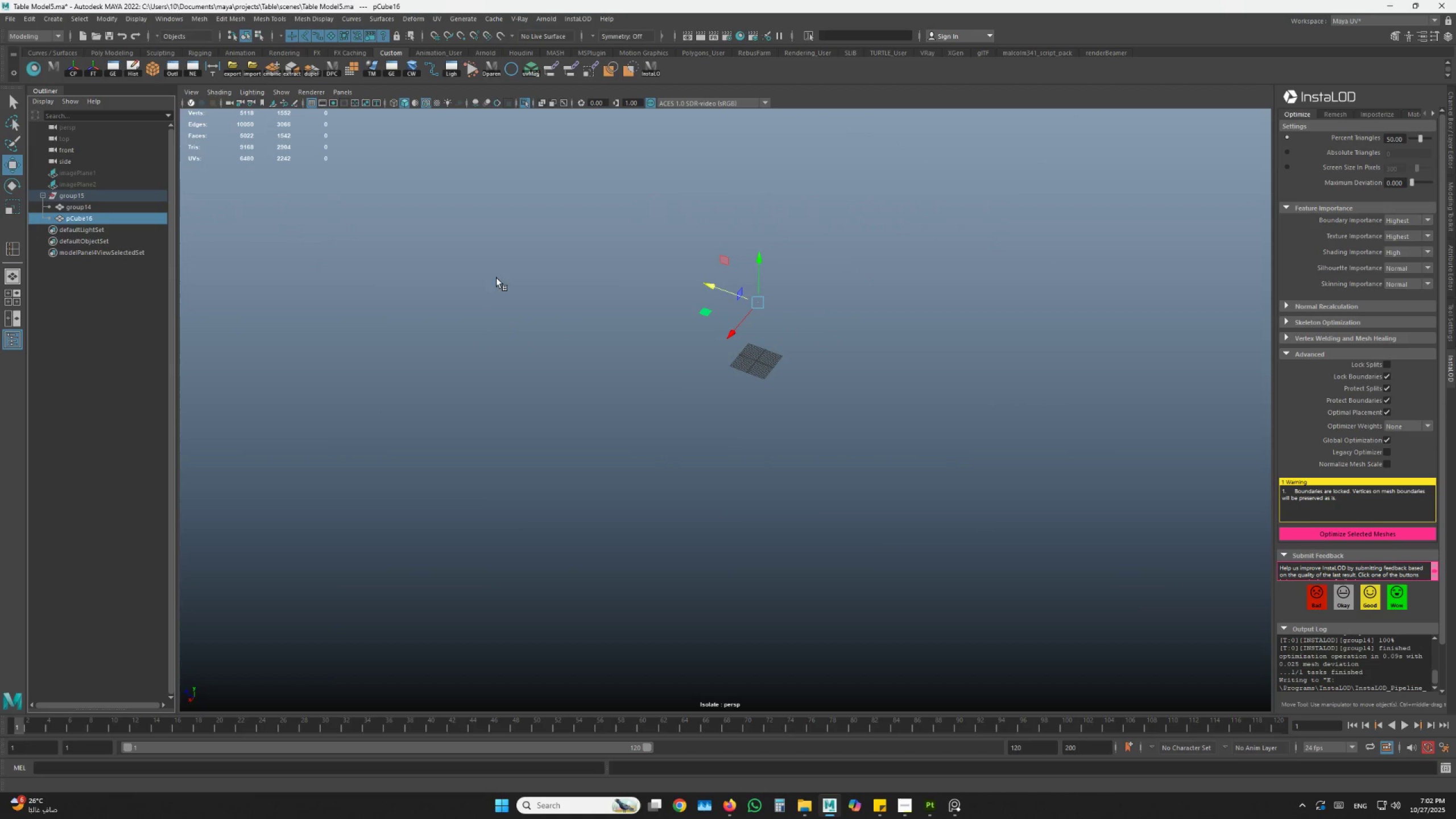 
key(Space)
 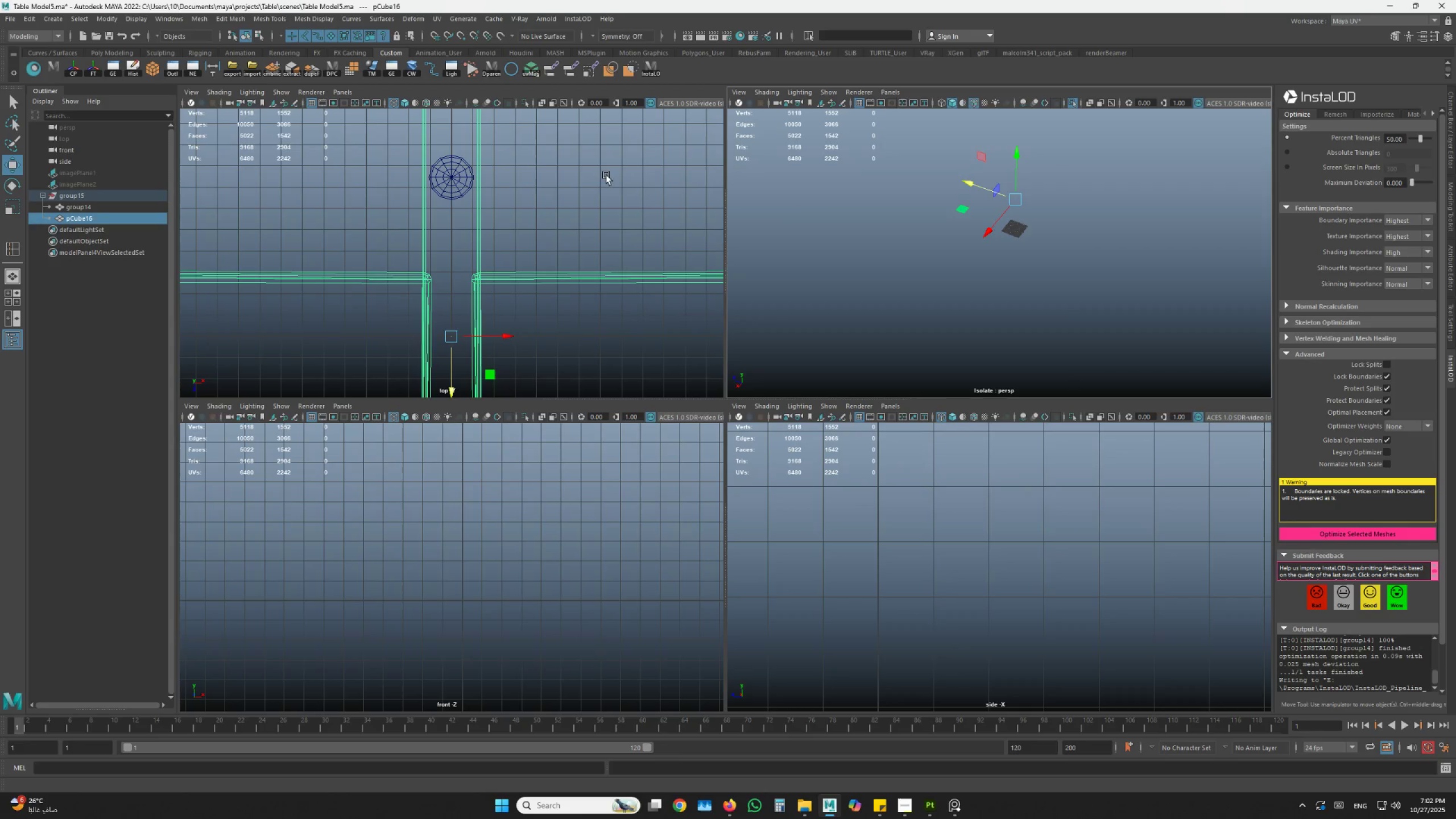 
key(Space)
 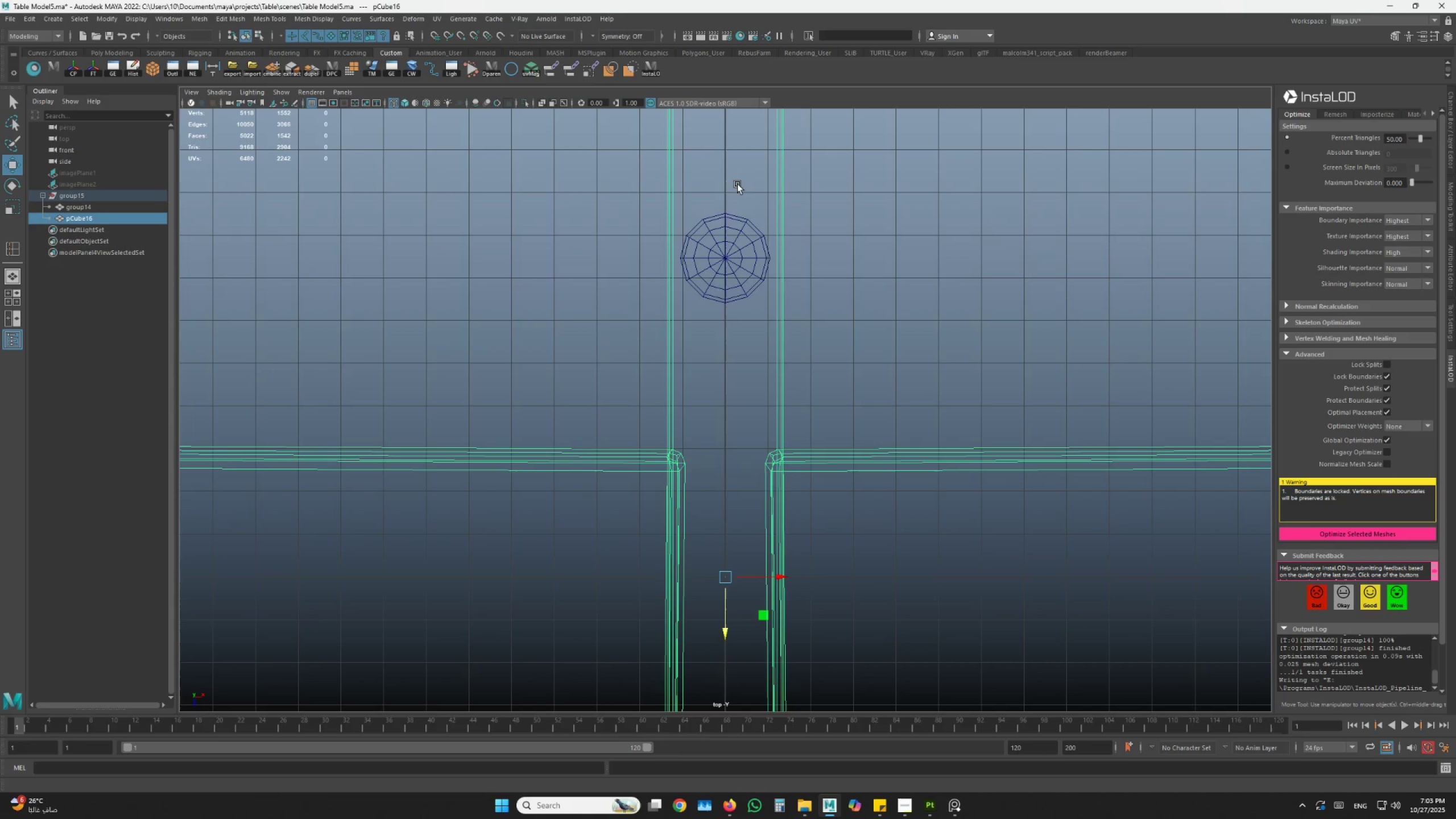 
key(Space)
 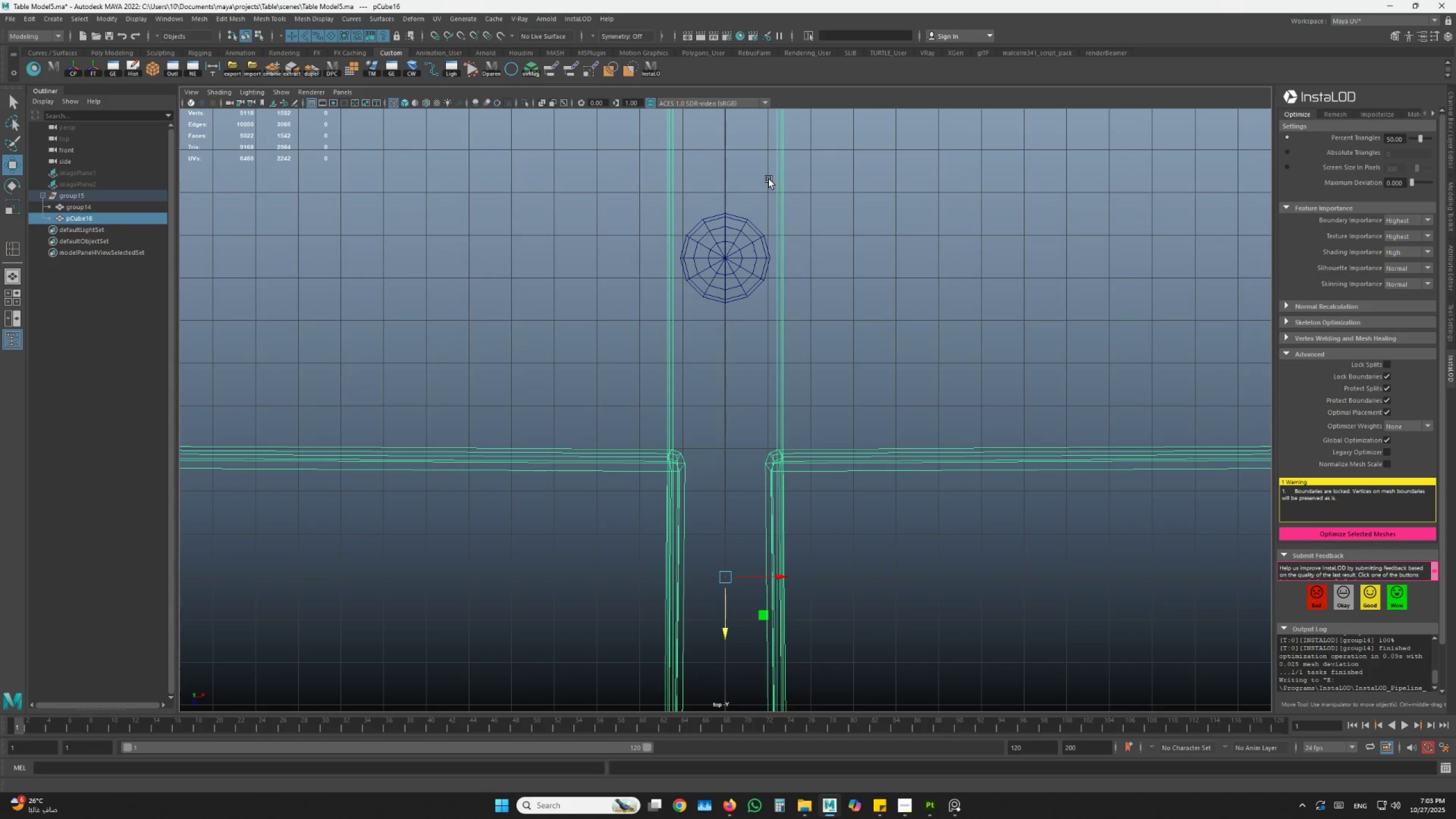 
key(Space)
 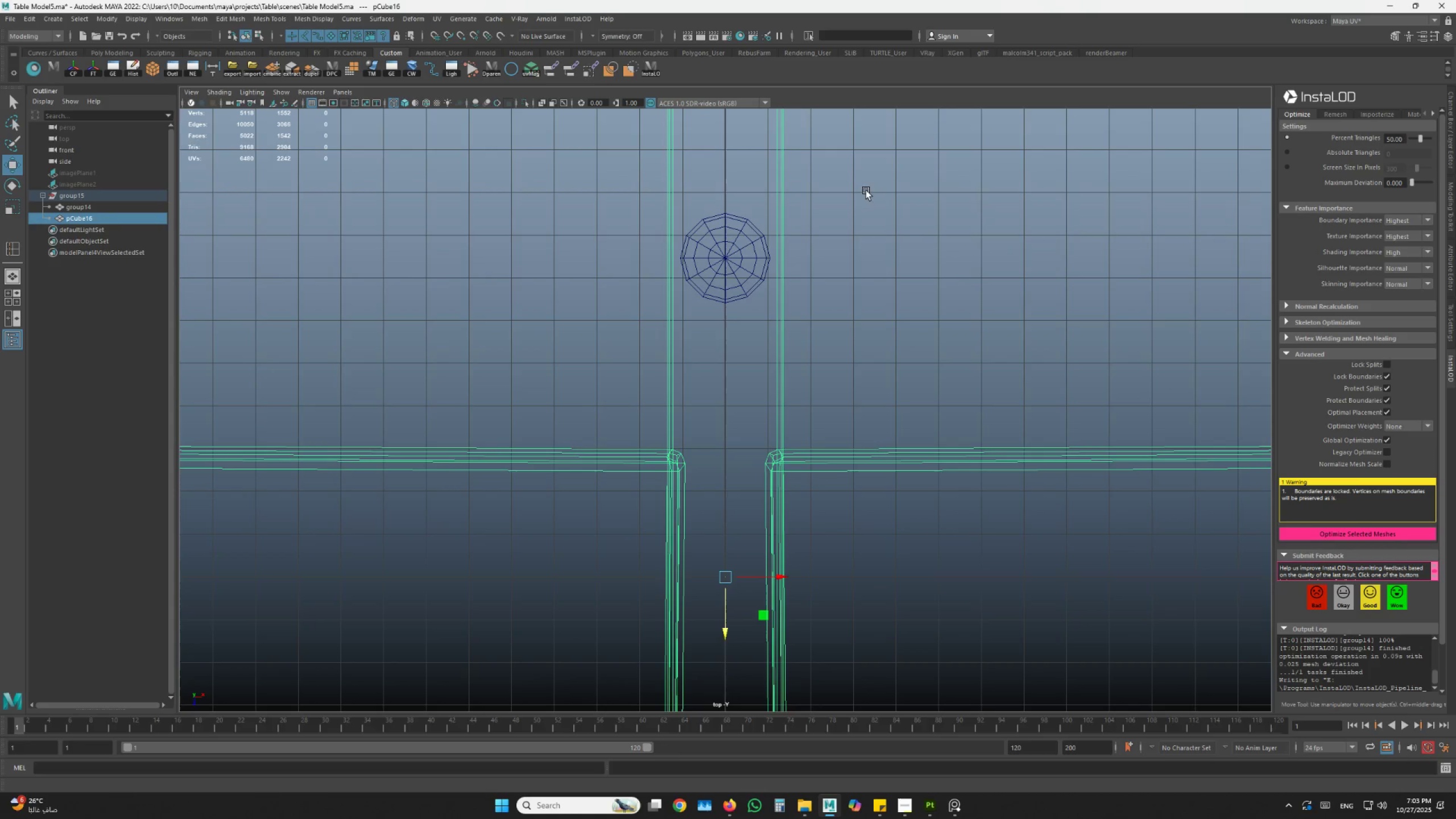 
left_click([866, 191])
 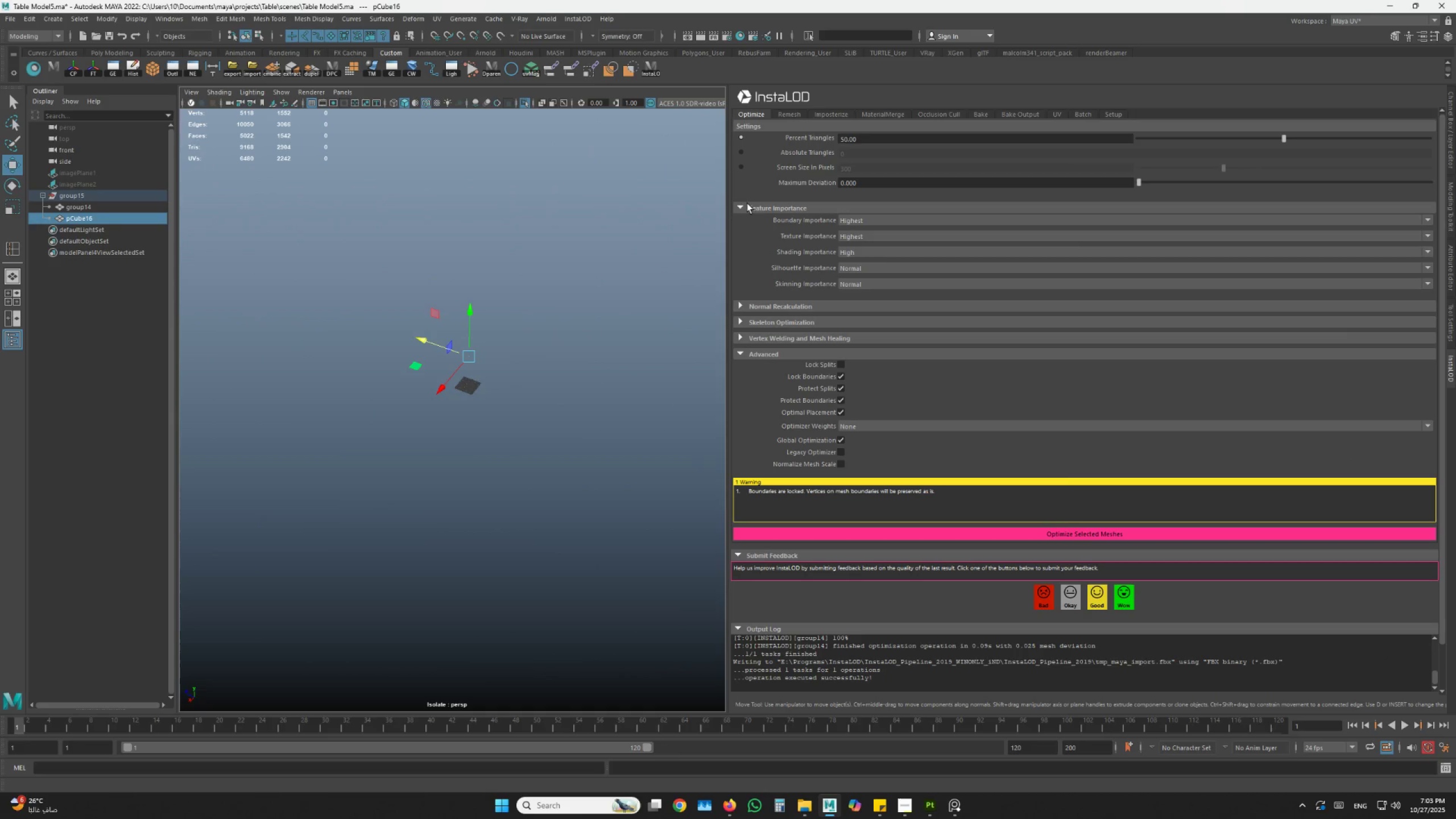 
left_click([635, 220])
 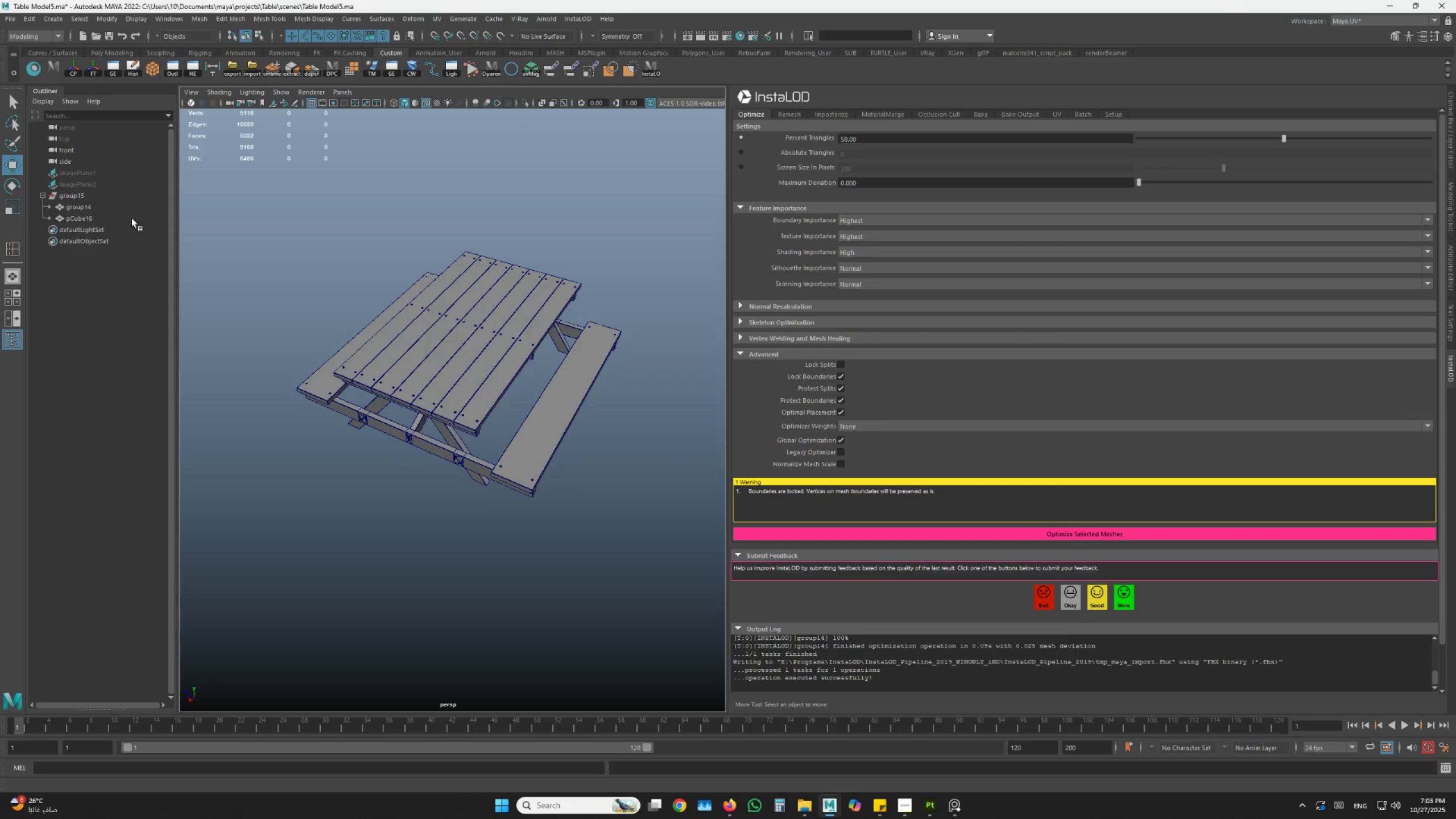 
double_click([123, 207])
 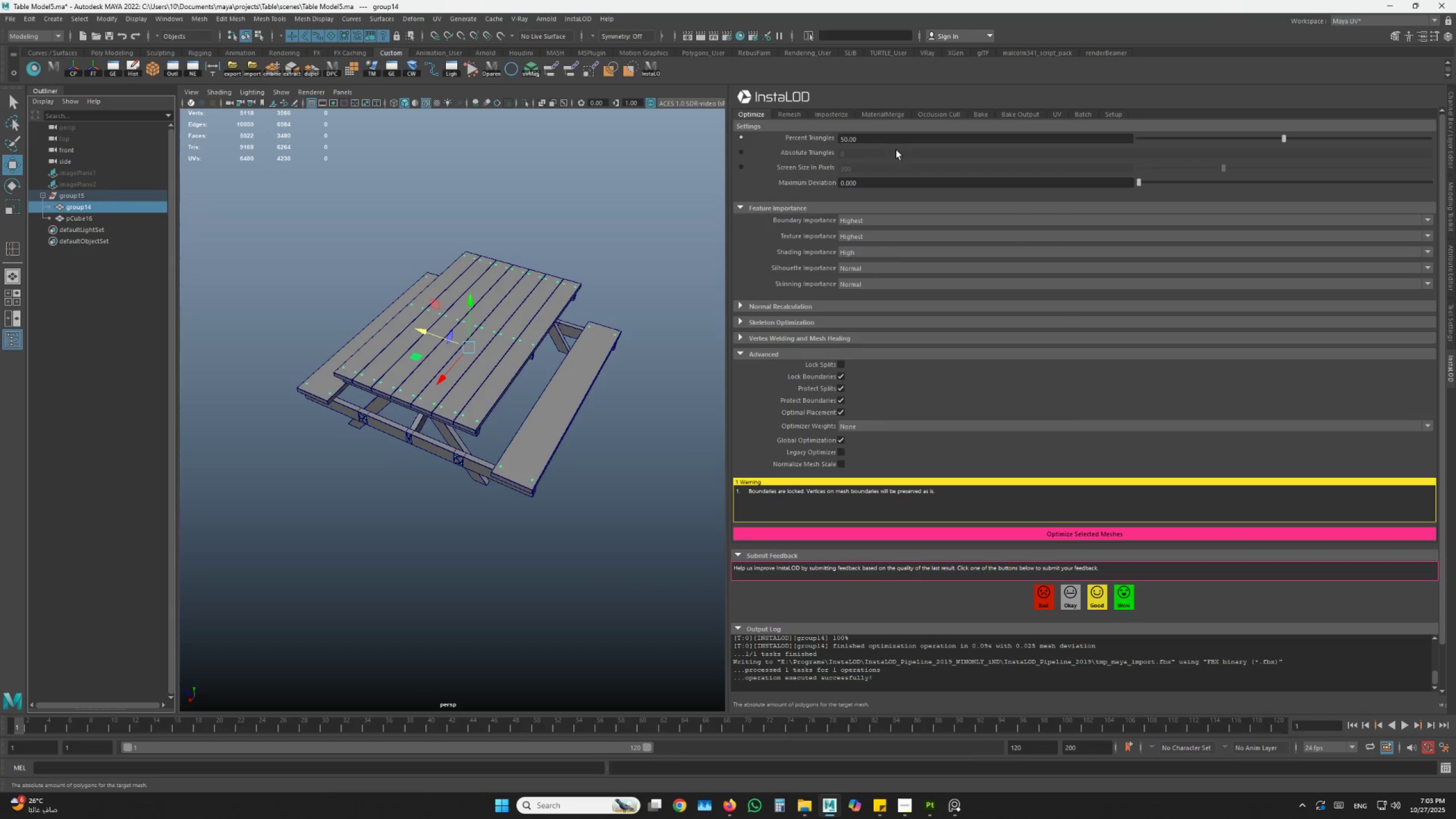 
double_click([888, 142])
 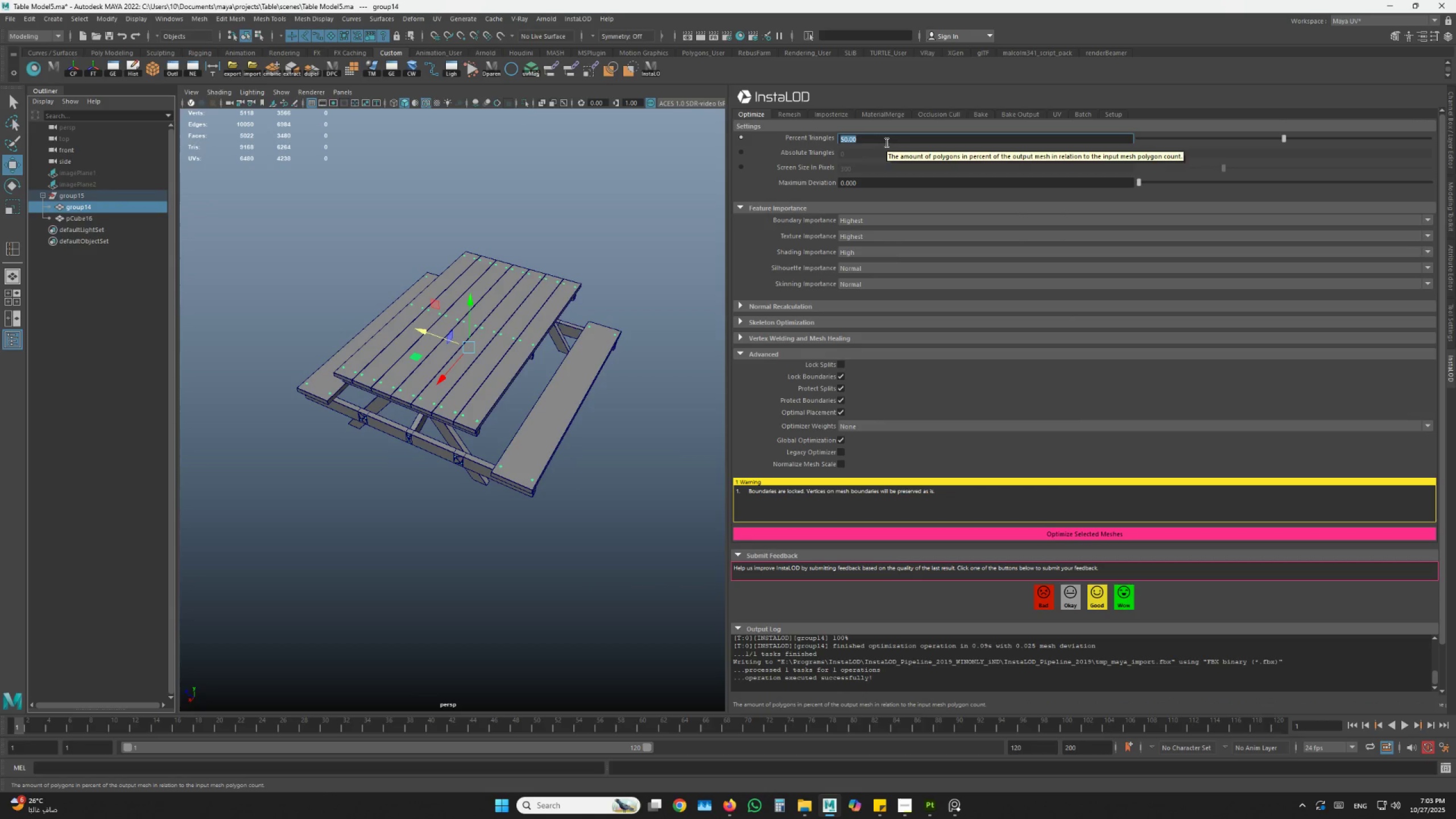 
key(Numpad6)
 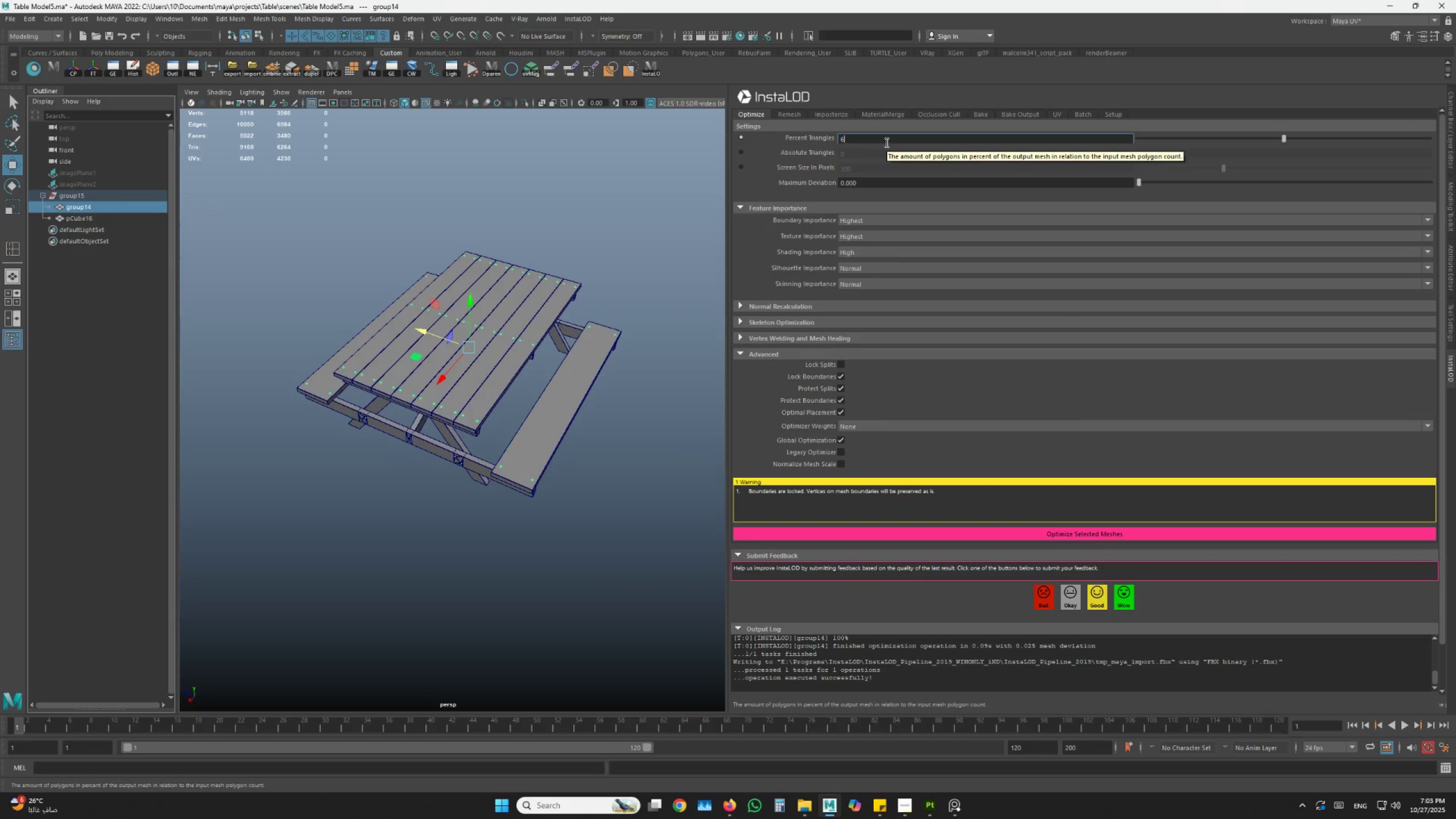 
key(Numpad0)
 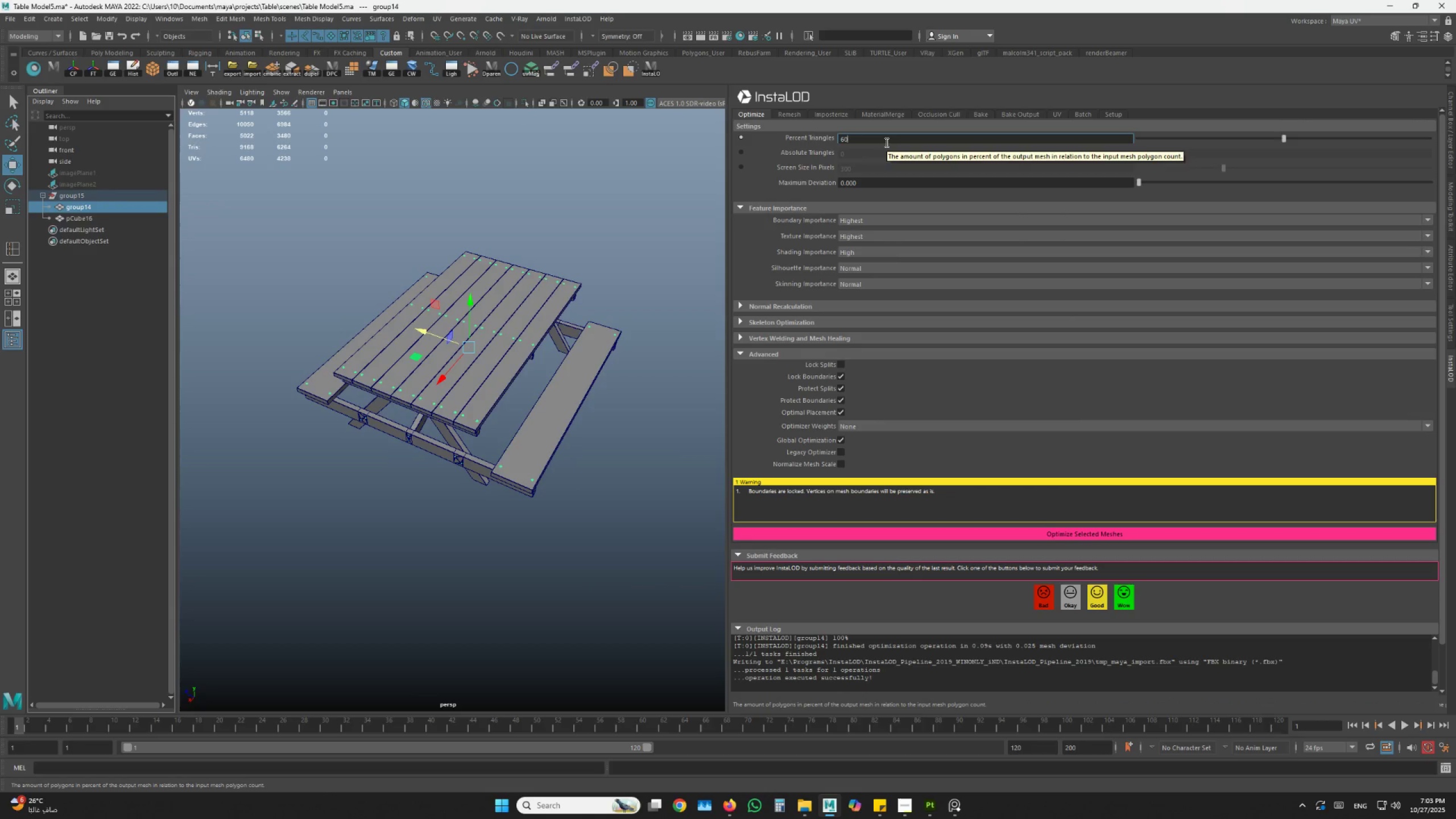 
key(NumpadEnter)
 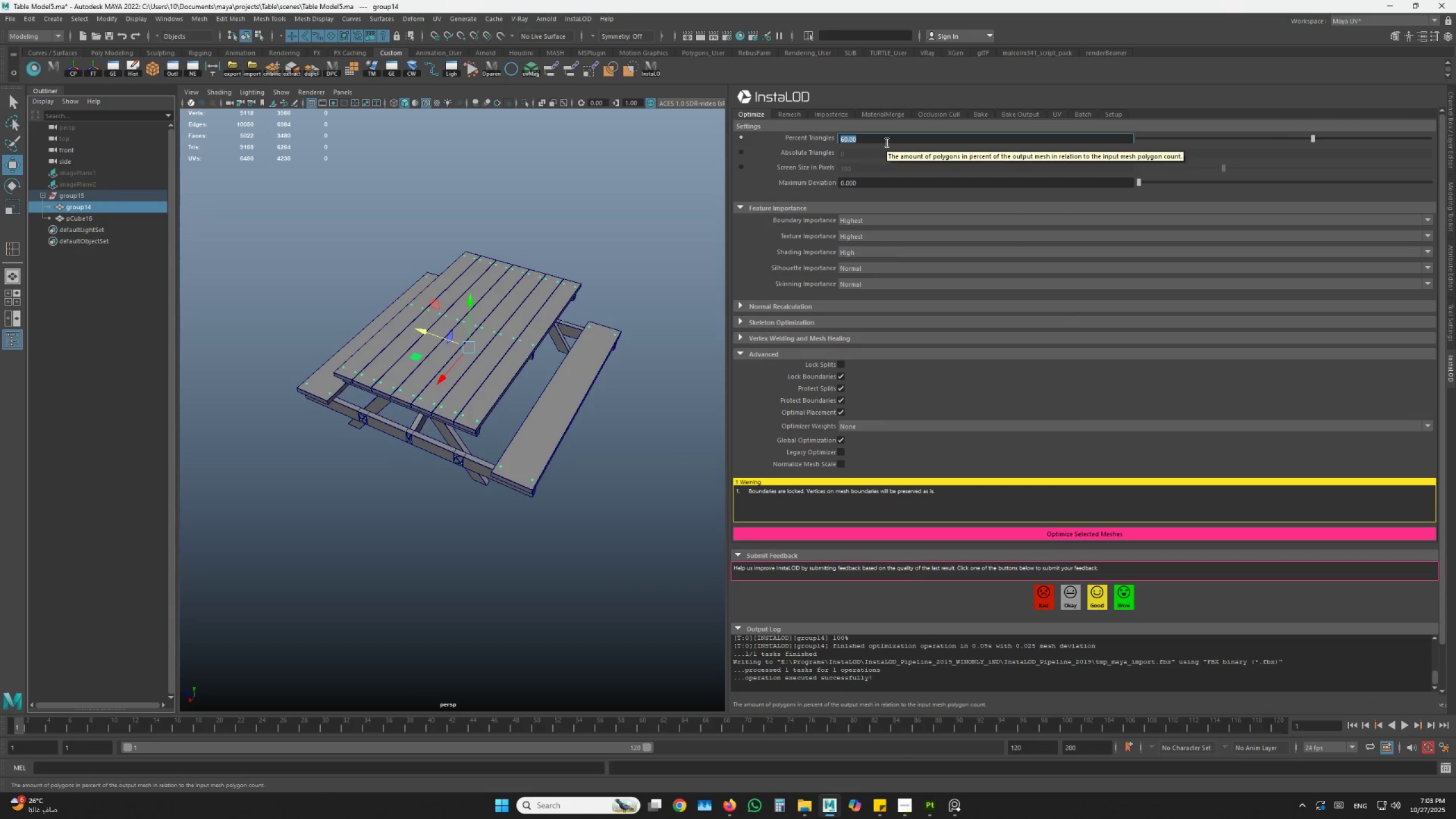 
double_click([886, 142])
 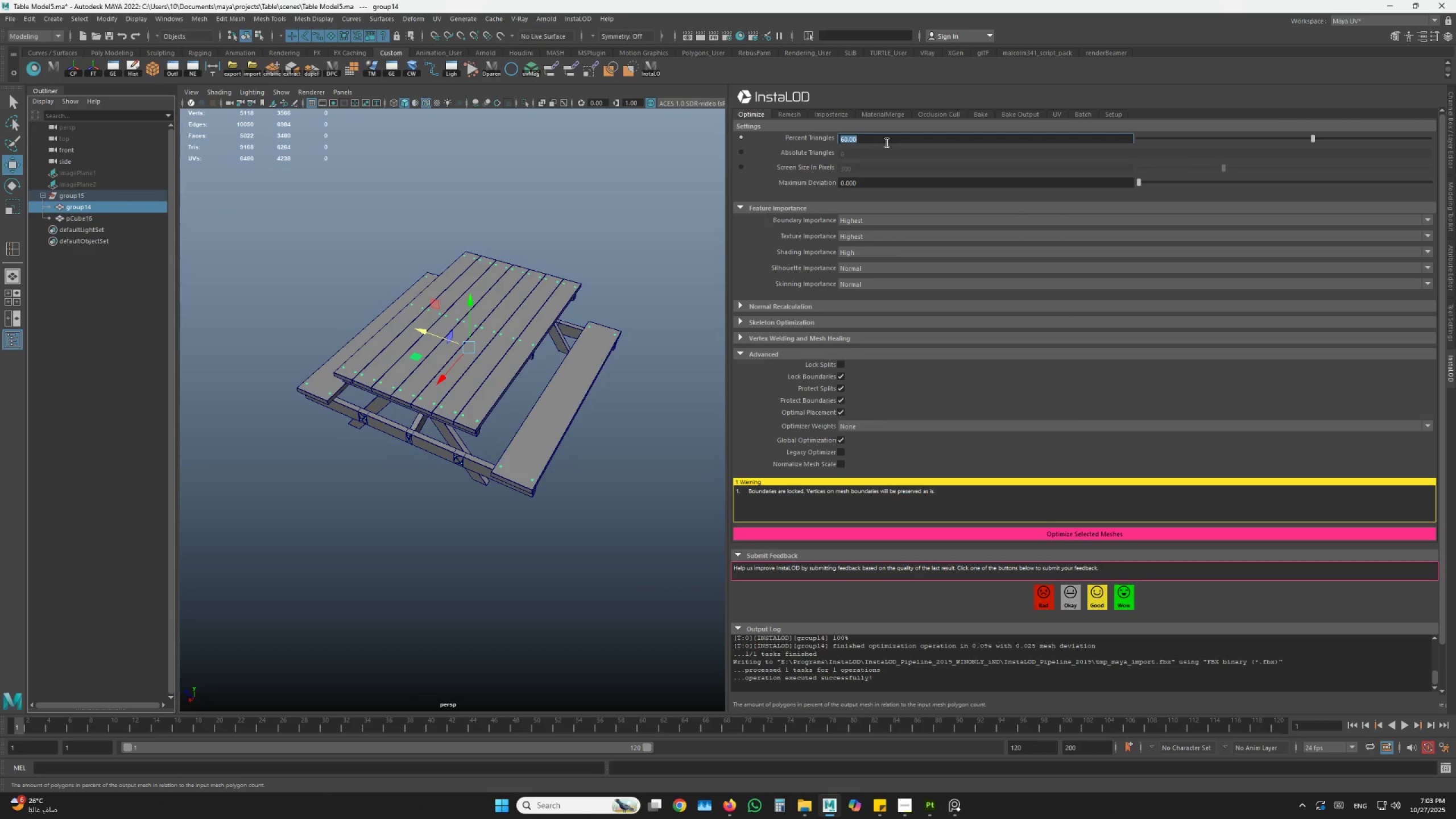 
key(Numpad4)
 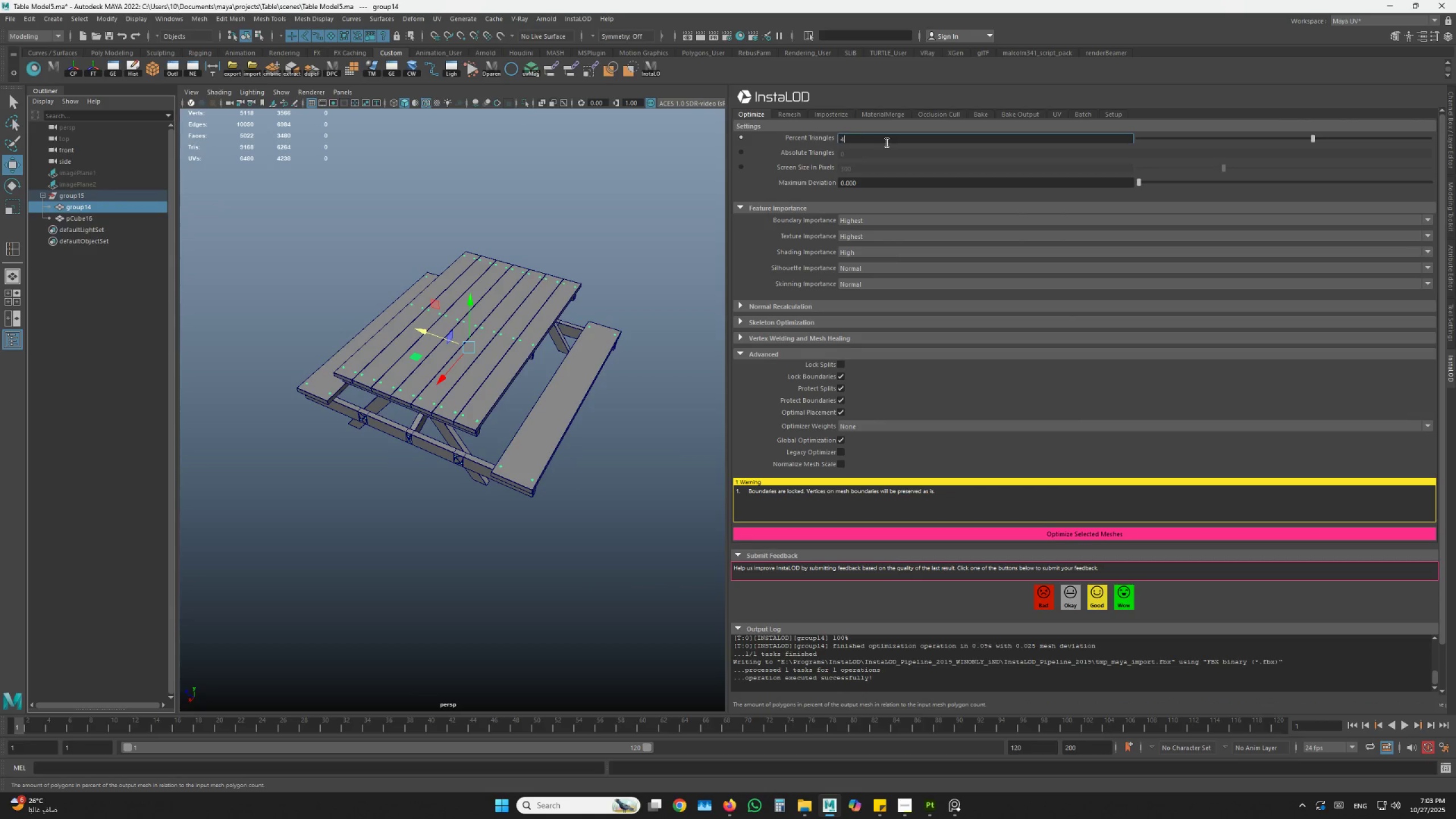 
key(NumpadEnter)
 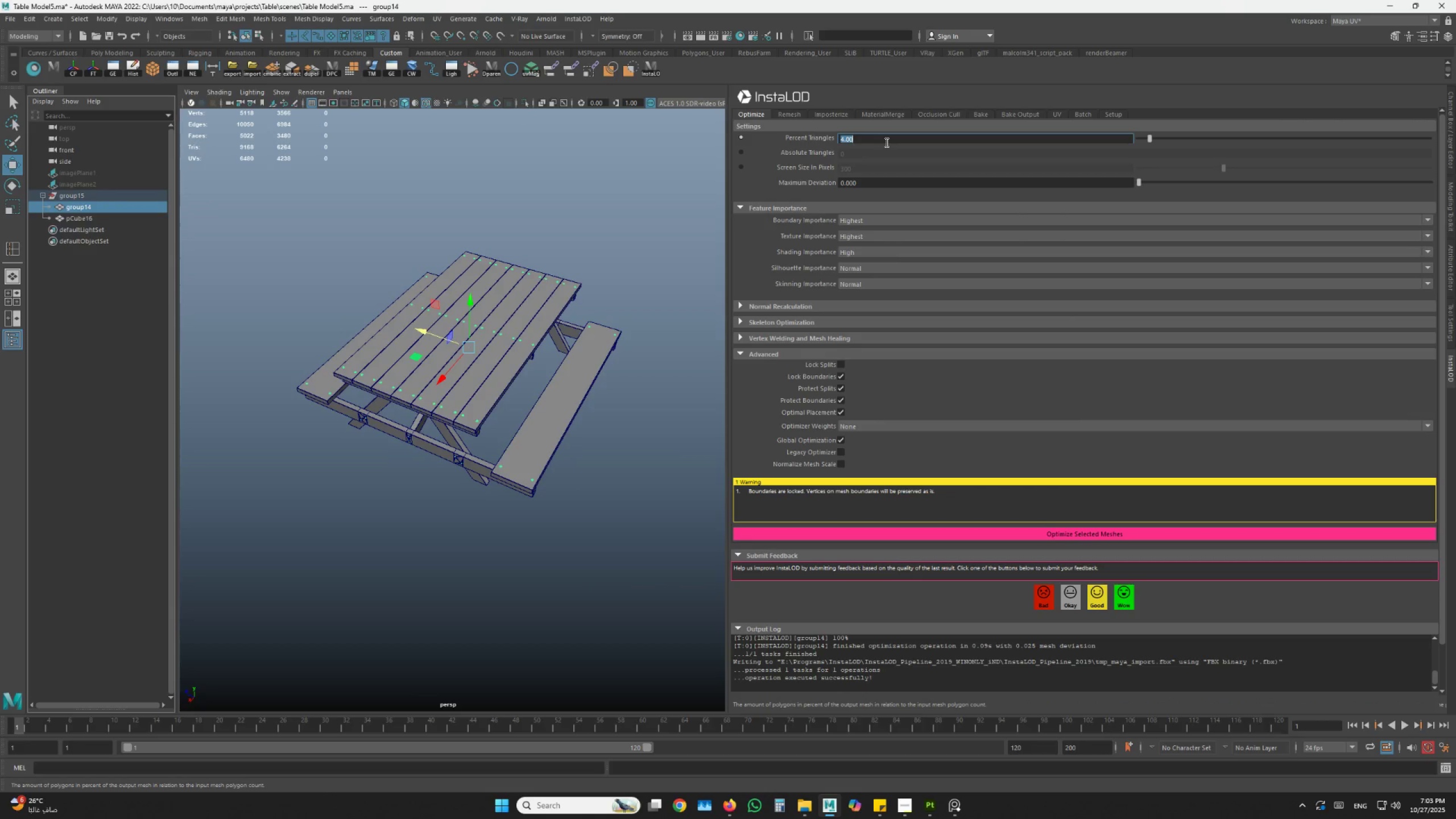 
key(Control+ControlLeft)
 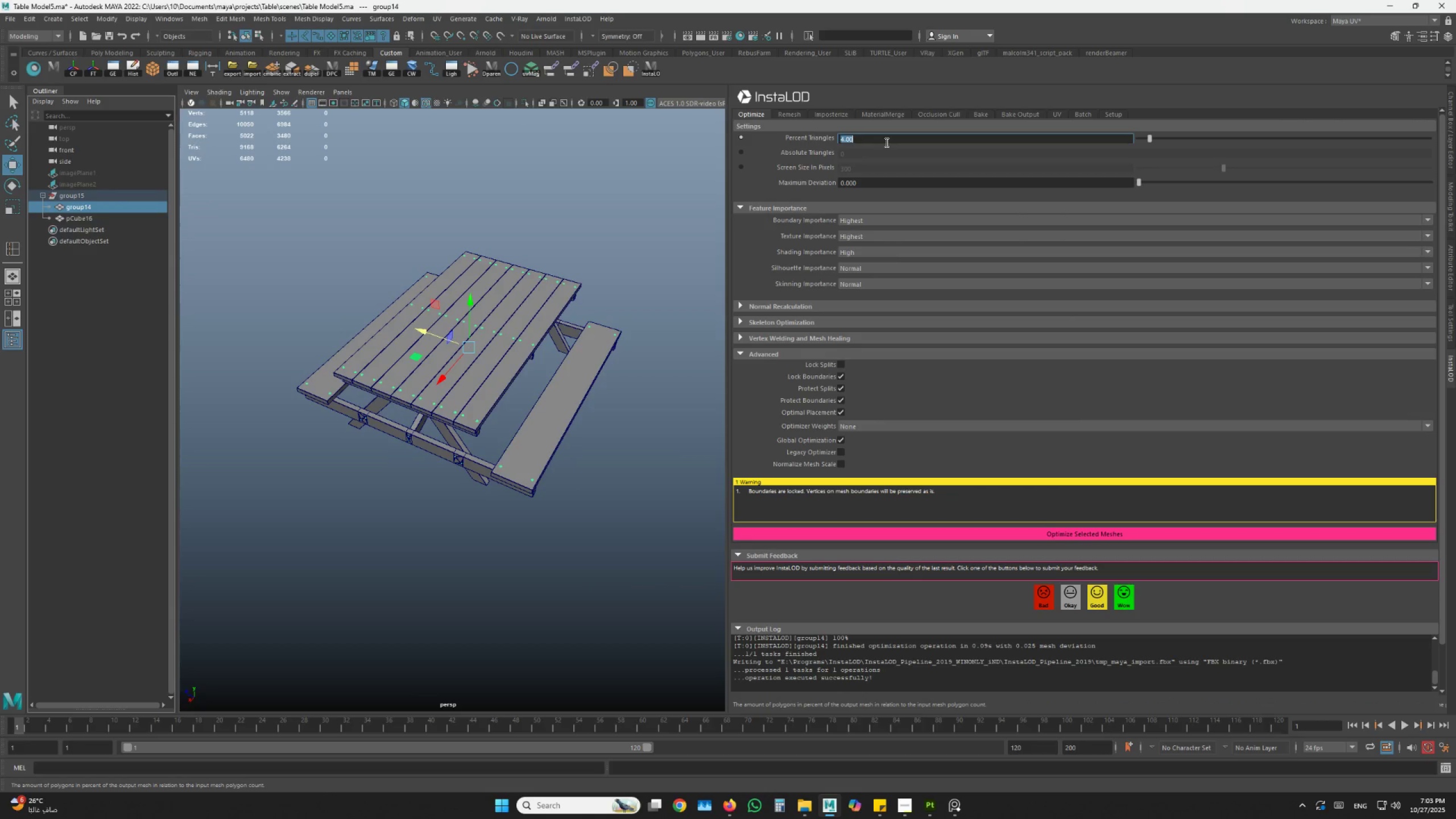 
key(Control+A)
 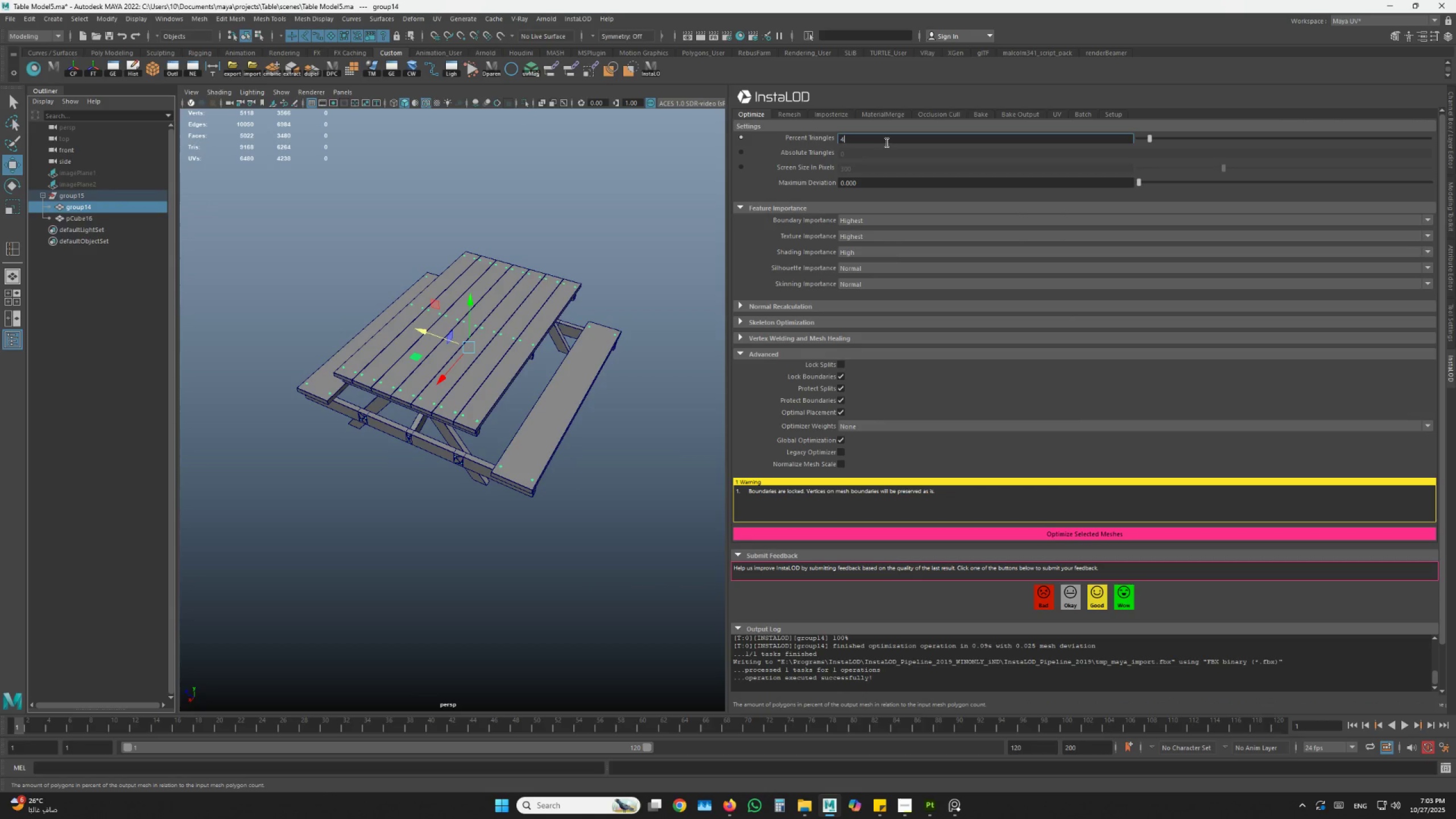 
key(Control+Numpad4)
 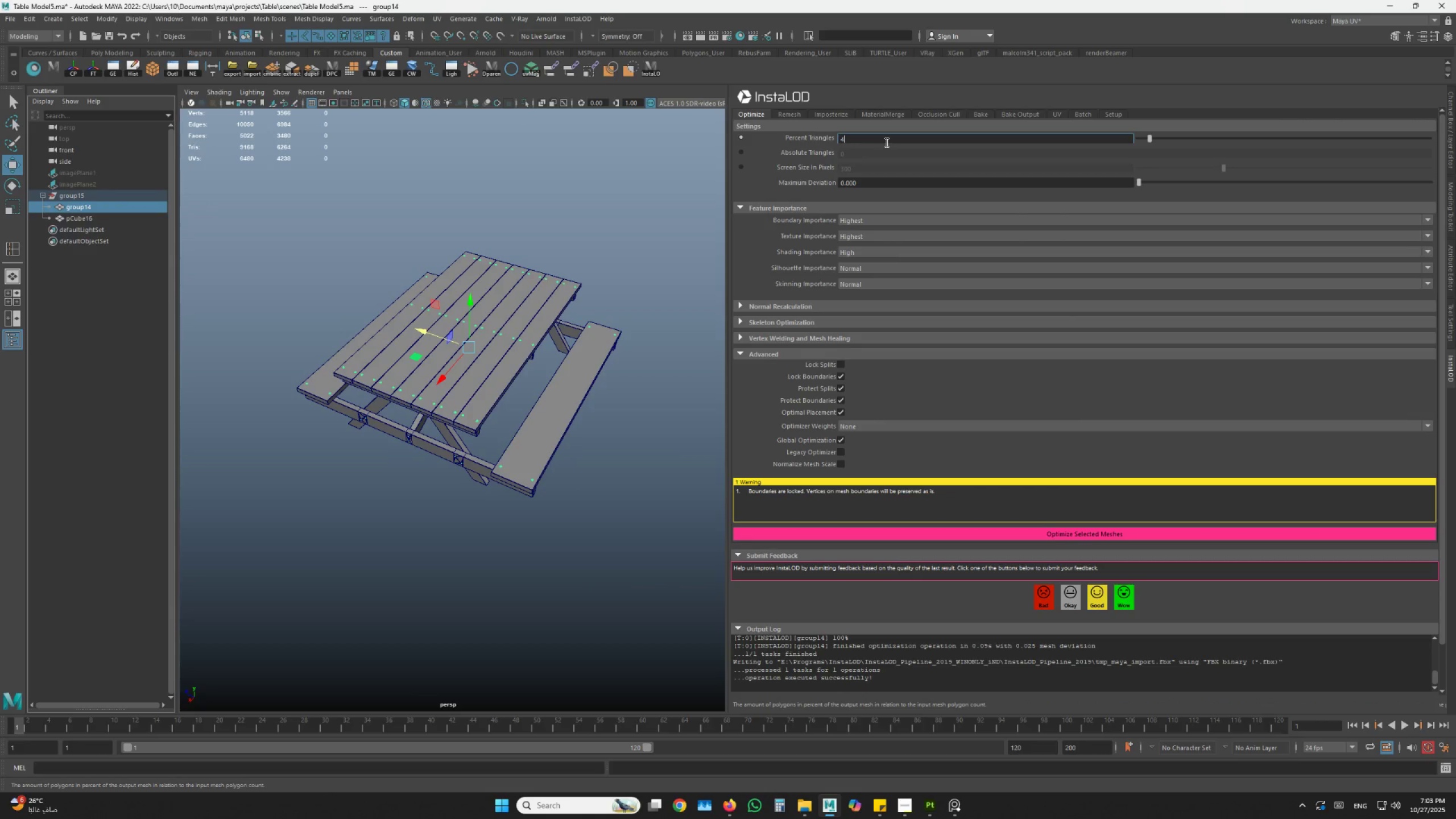 
key(Numpad0)
 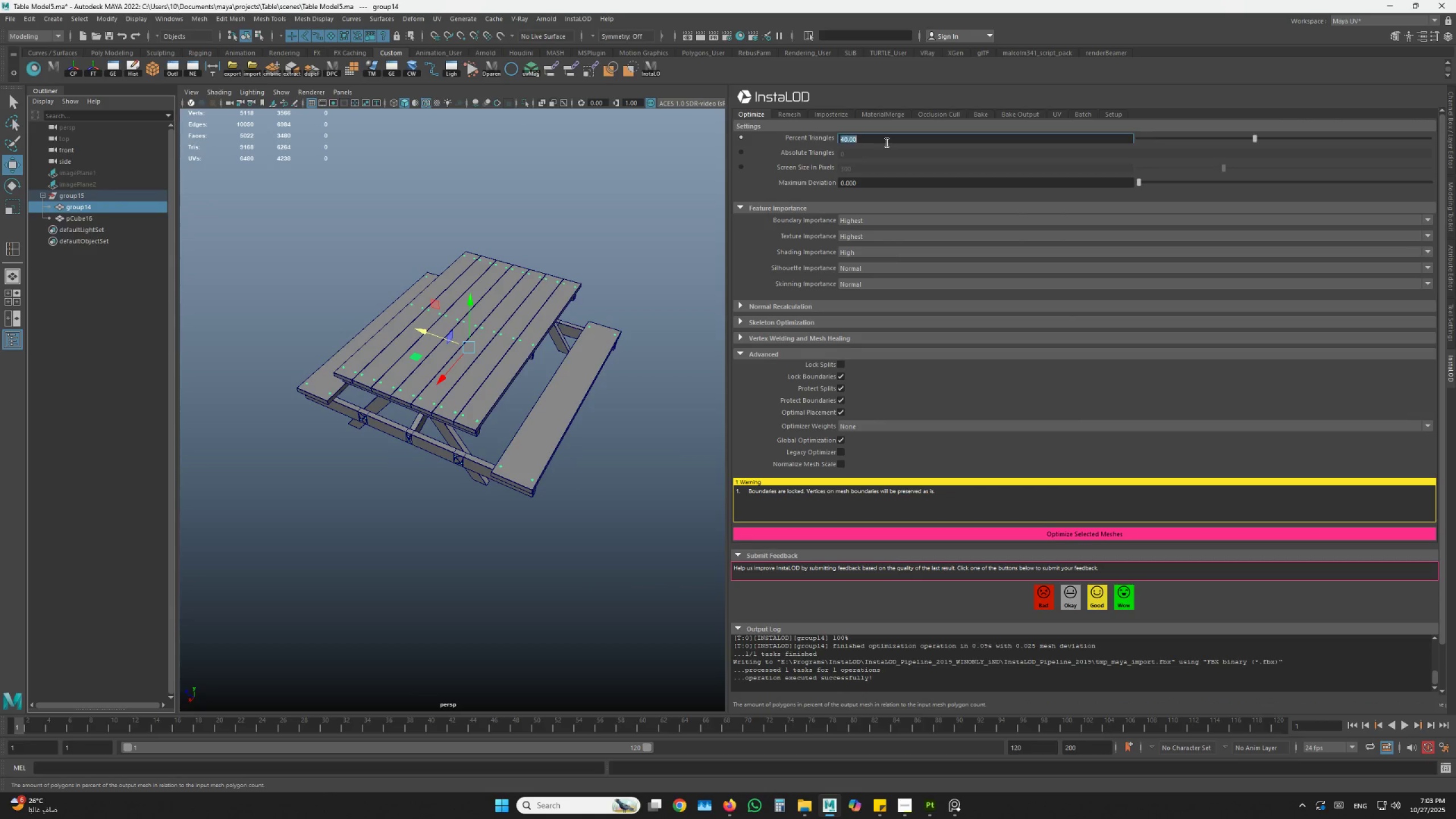 
key(NumpadEnter)
 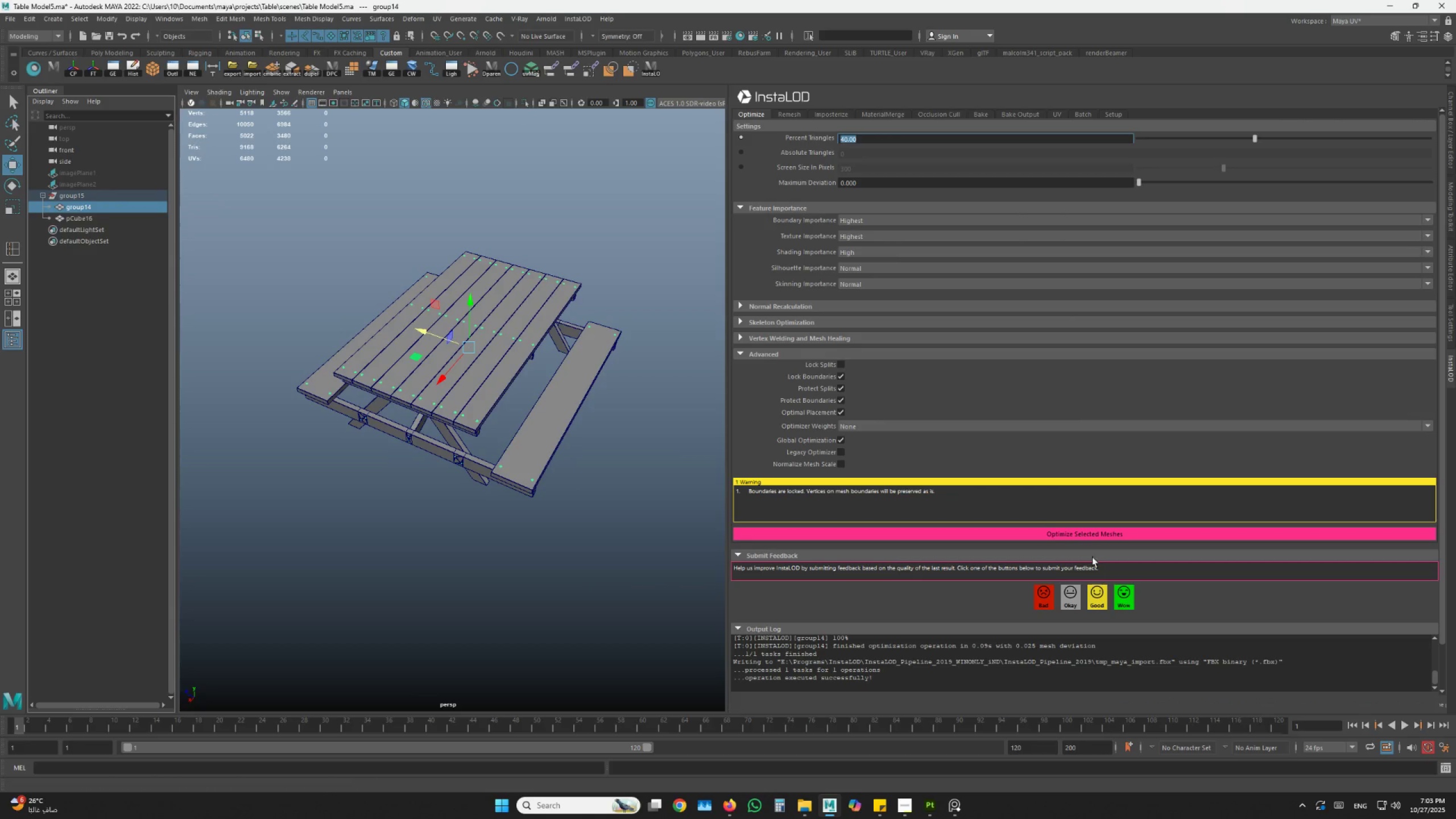 
left_click([1106, 535])
 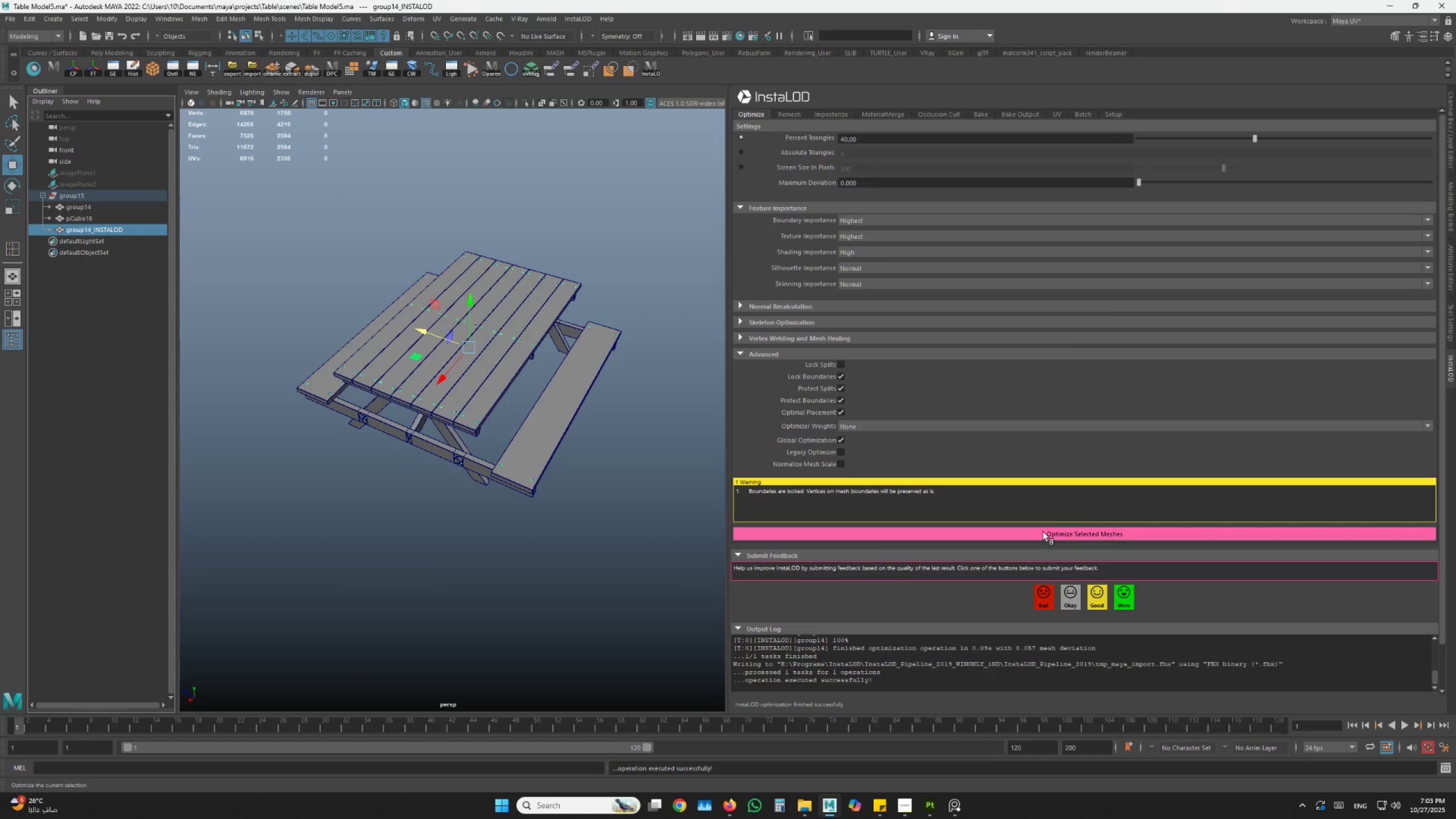 
scroll: coordinate [532, 335], scroll_direction: up, amount: 5.0
 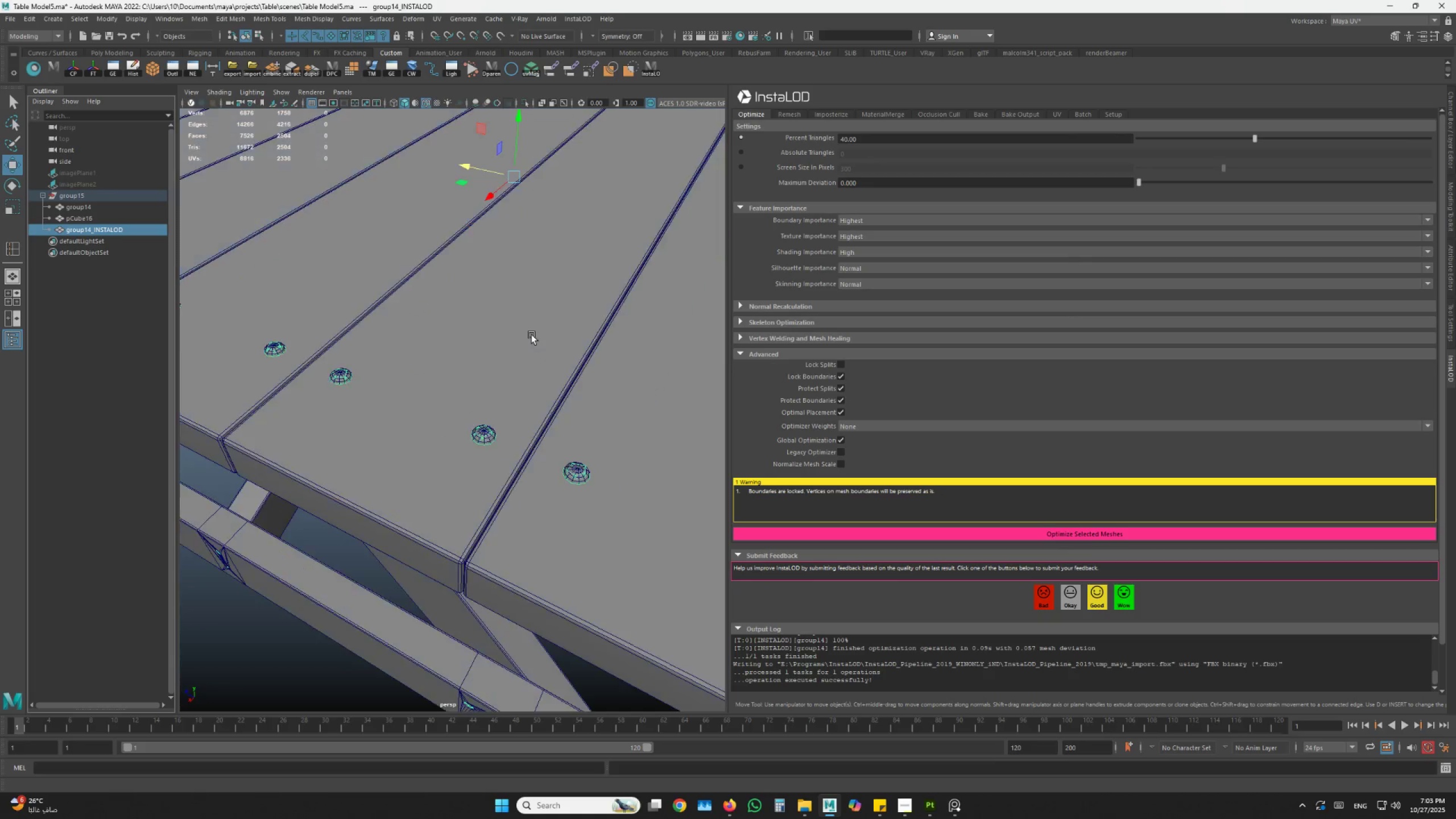 
hold_key(key=AltLeft, duration=1.0)
 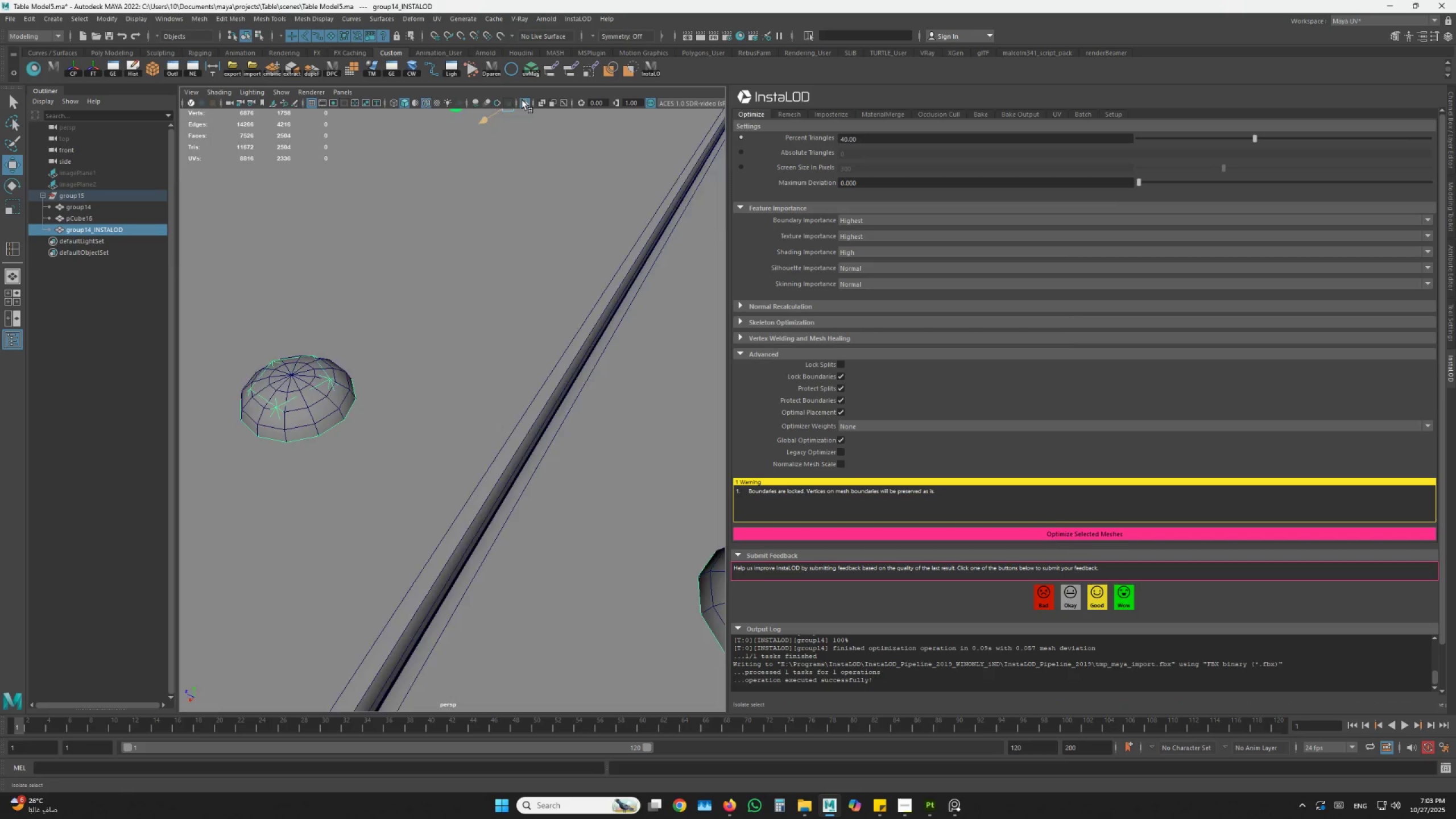 
double_click([492, 228])
 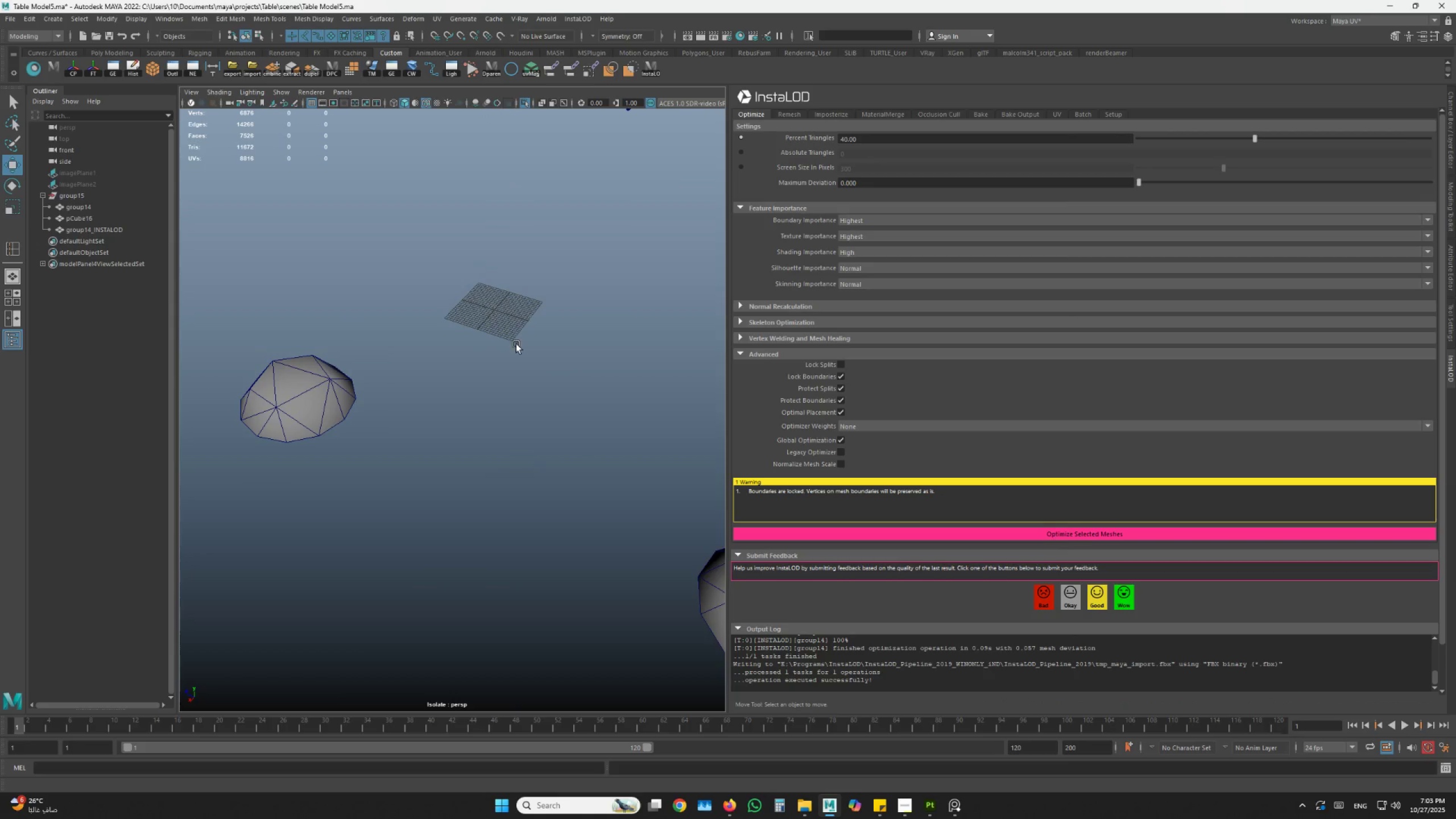 
key(Alt+AltLeft)
 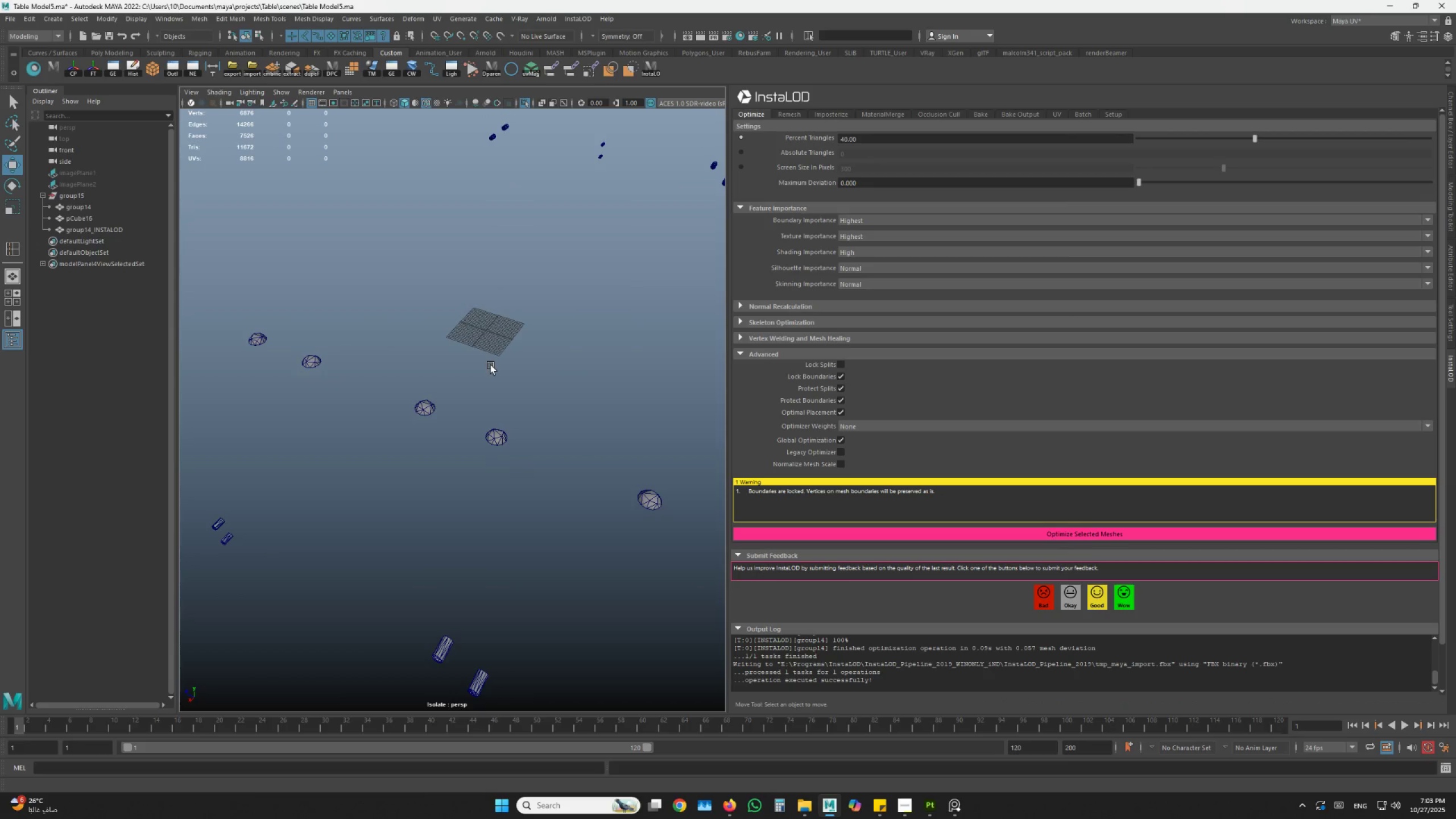 
key(5)
 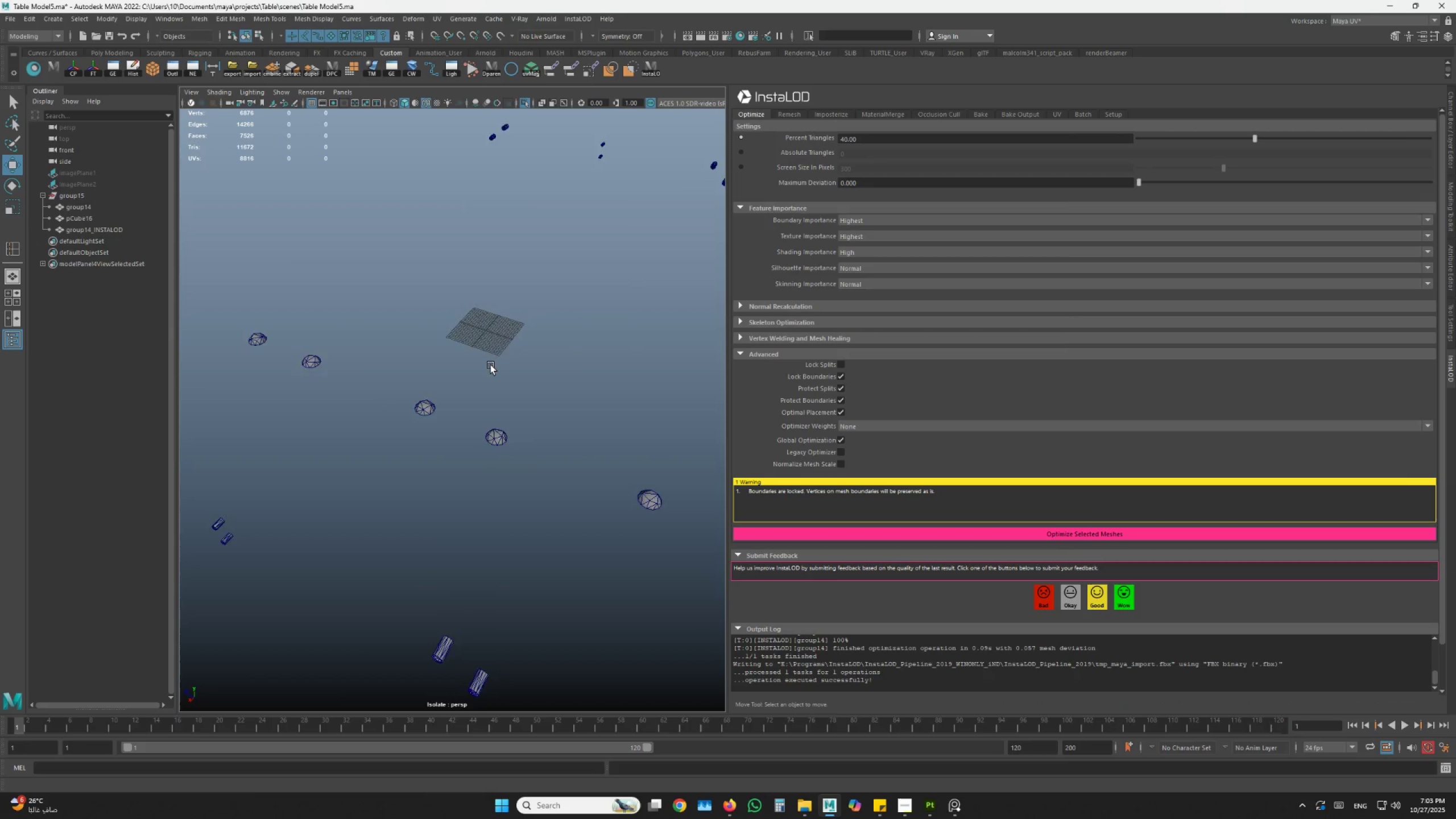 
scroll: coordinate [474, 368], scroll_direction: up, amount: 2.0
 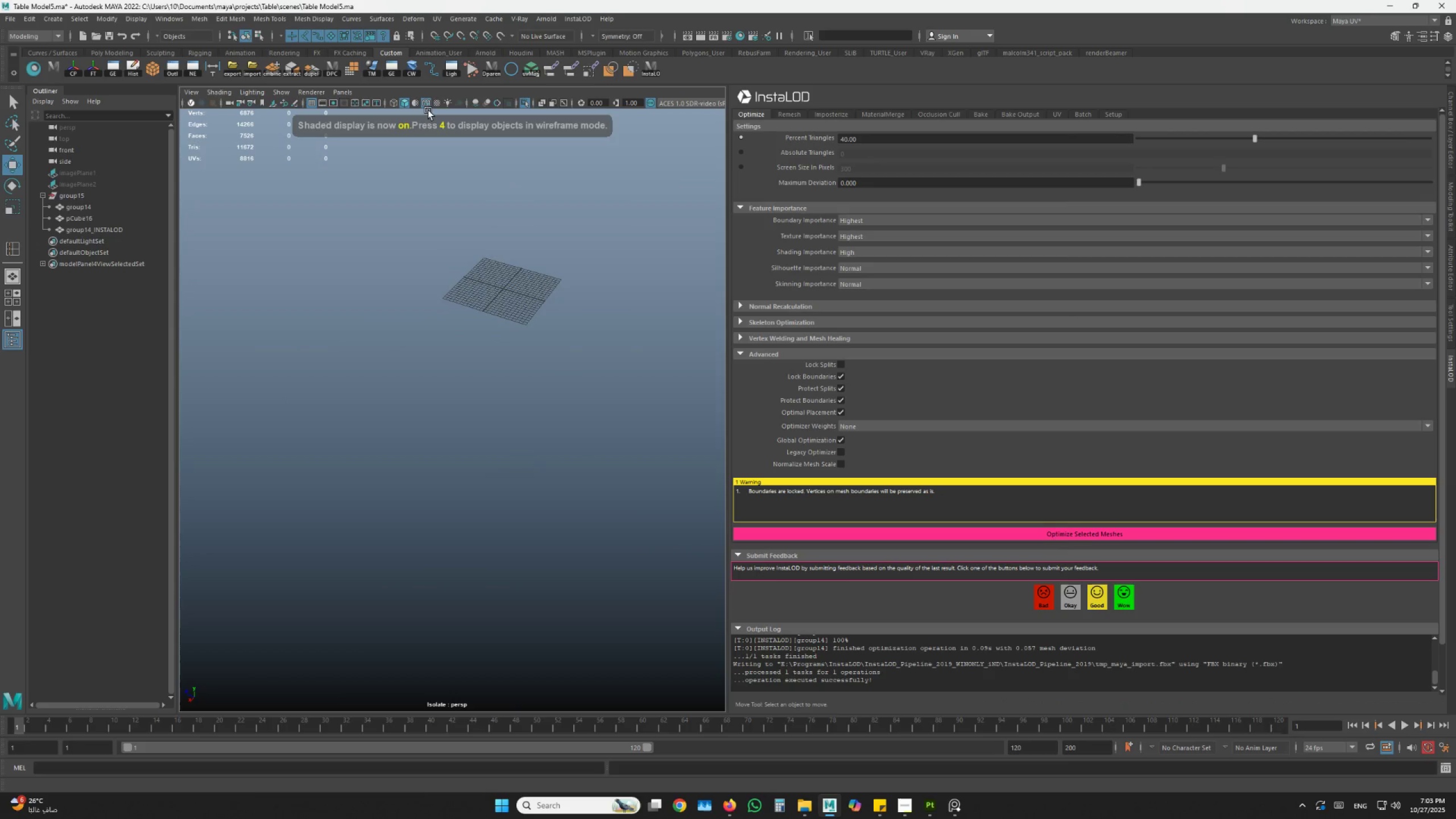 
left_click([427, 104])
 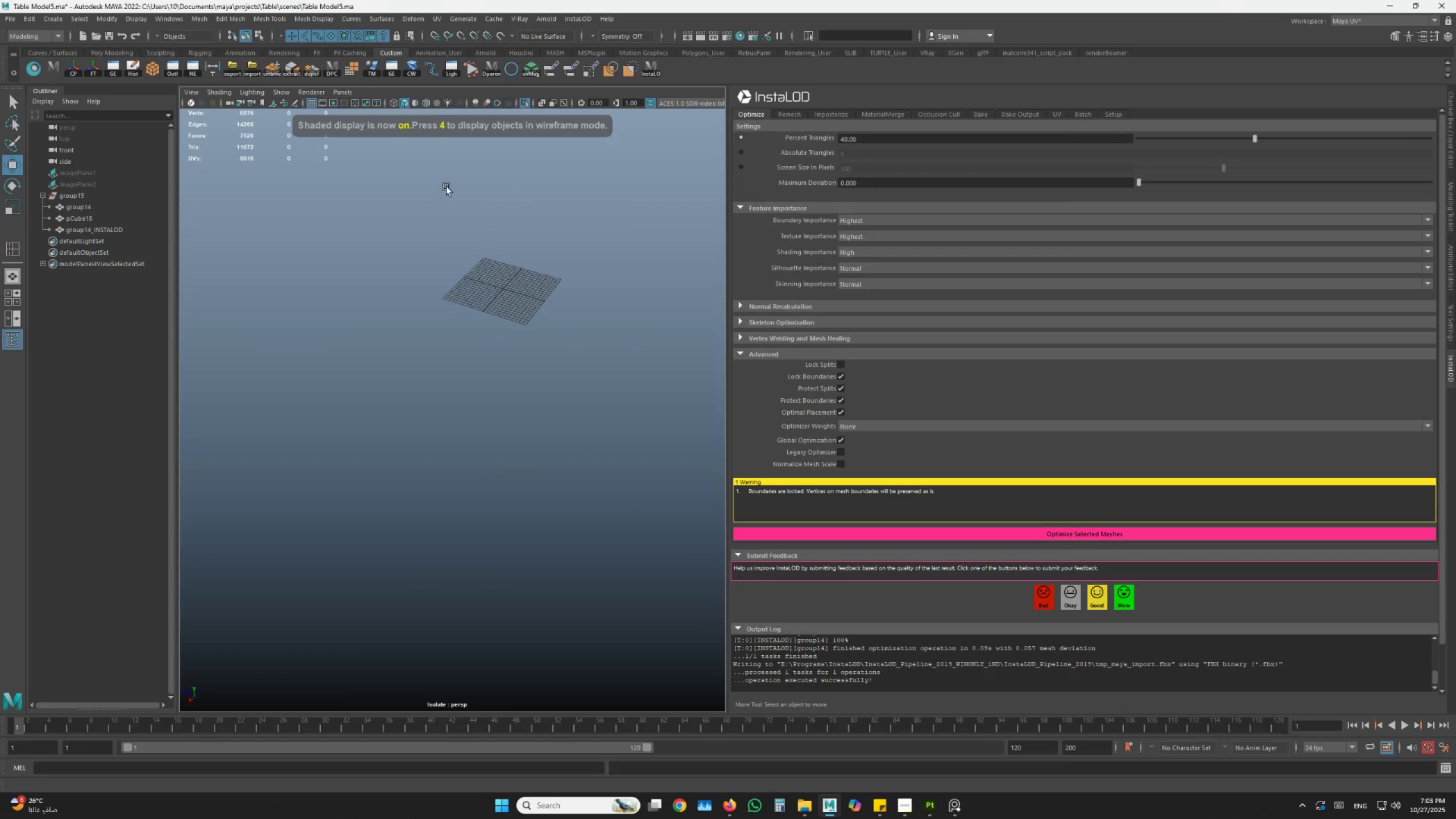 
hold_key(key=AltLeft, duration=1.5)
 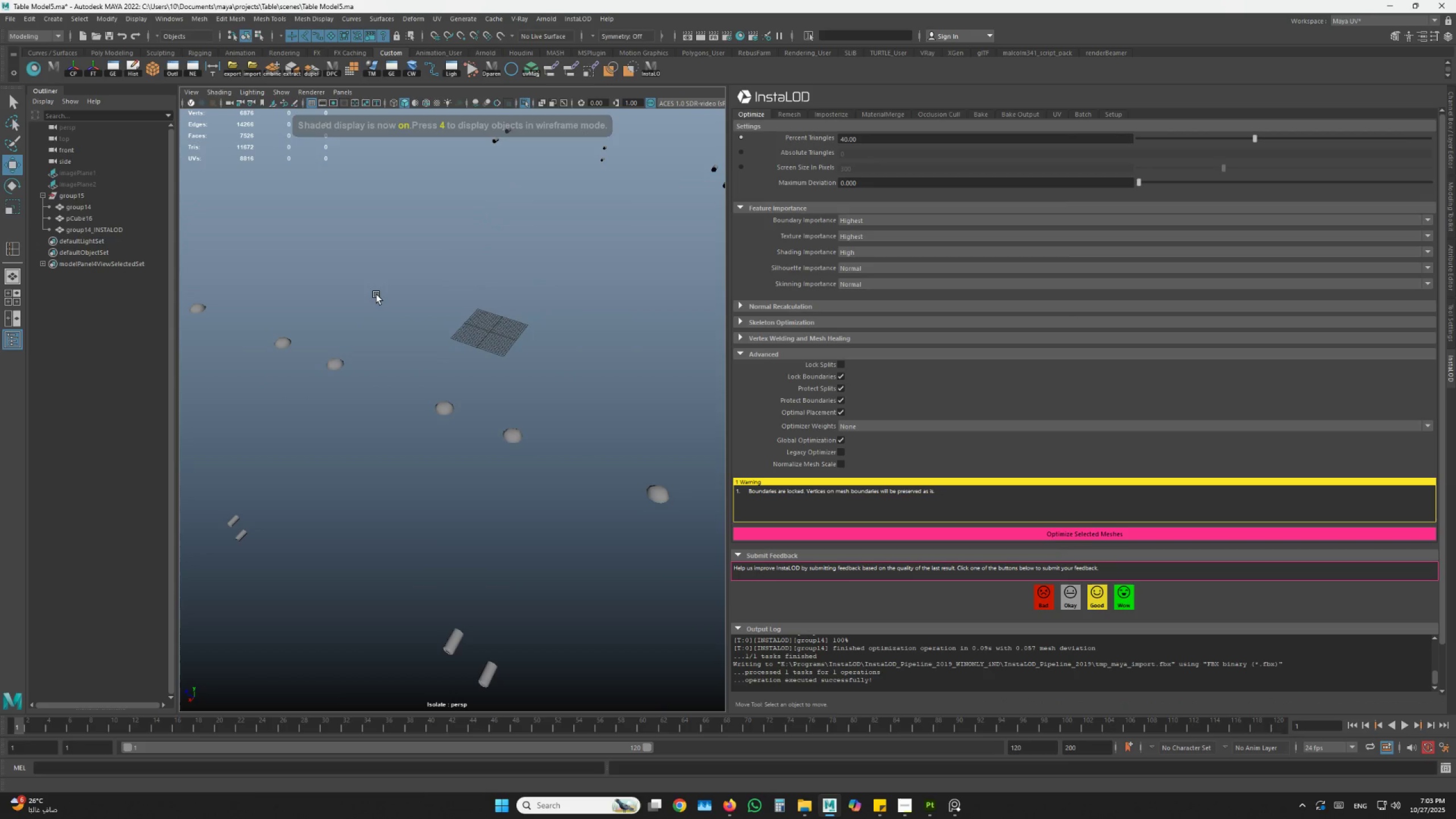 
hold_key(key=AltLeft, duration=1.51)
scroll: coordinate [377, 295], scroll_direction: down, amount: 2.0
 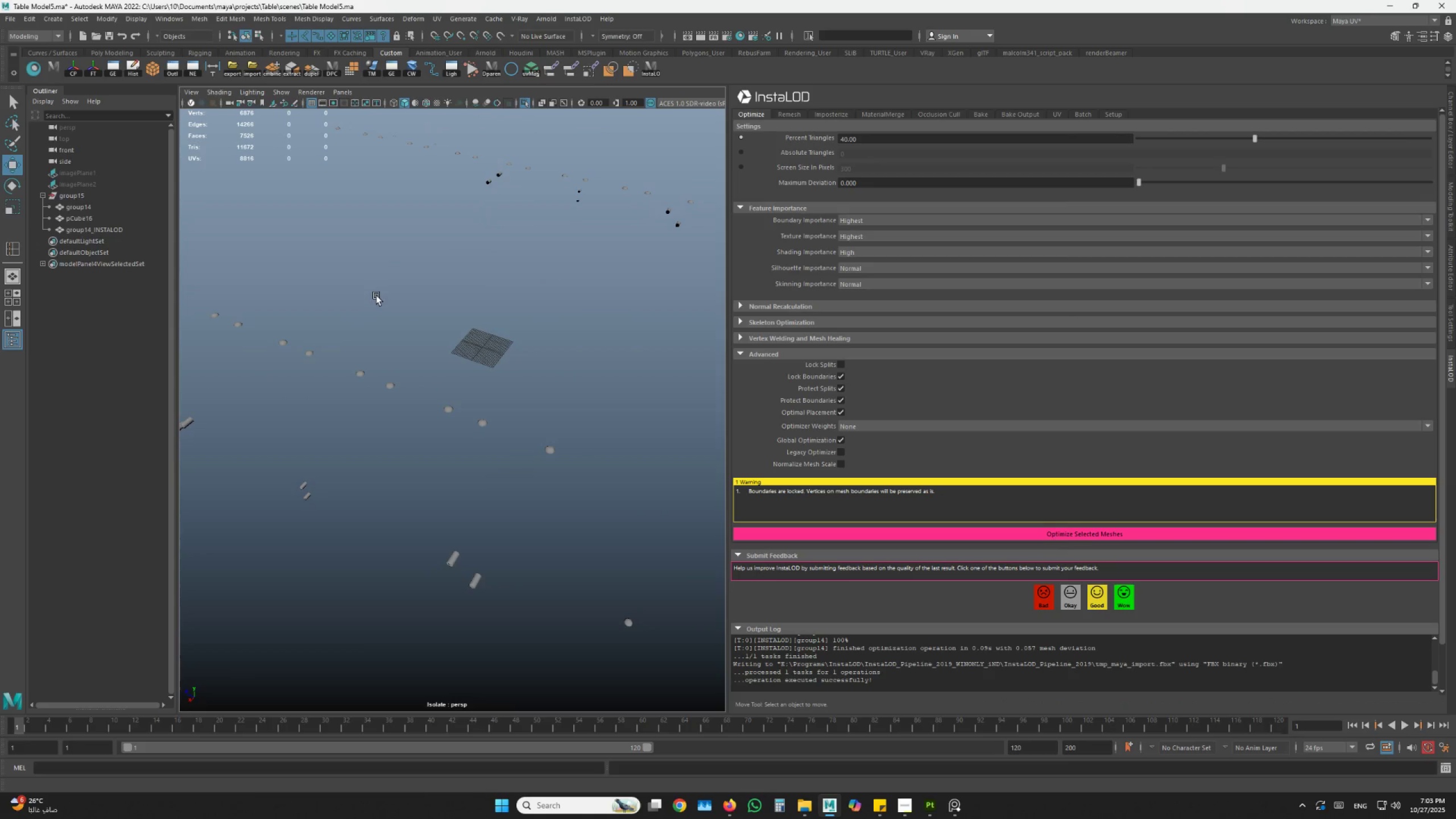 
left_click_drag(start_coordinate=[379, 300], to_coordinate=[386, 300])
 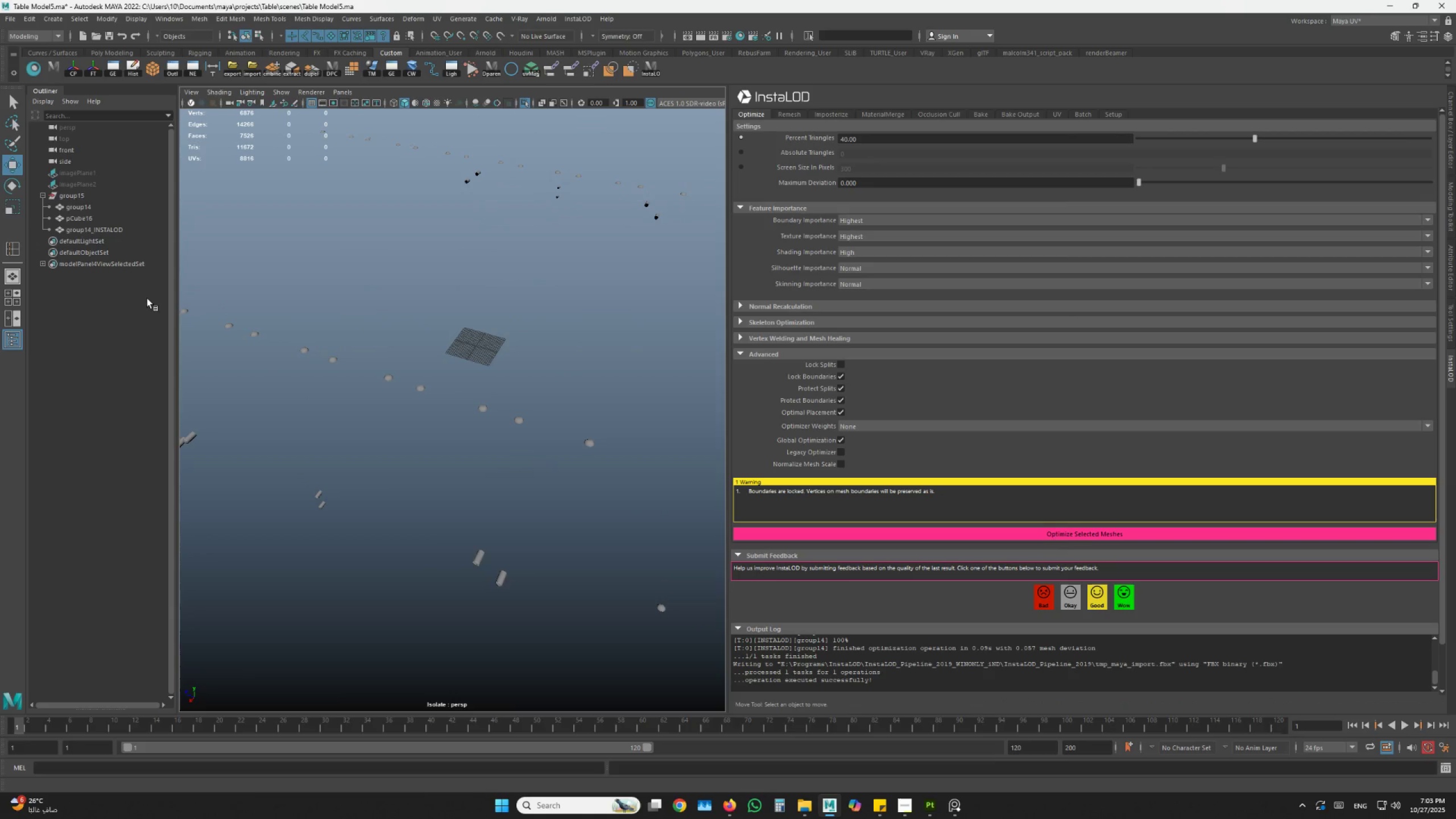 
key(Alt+AltLeft)
 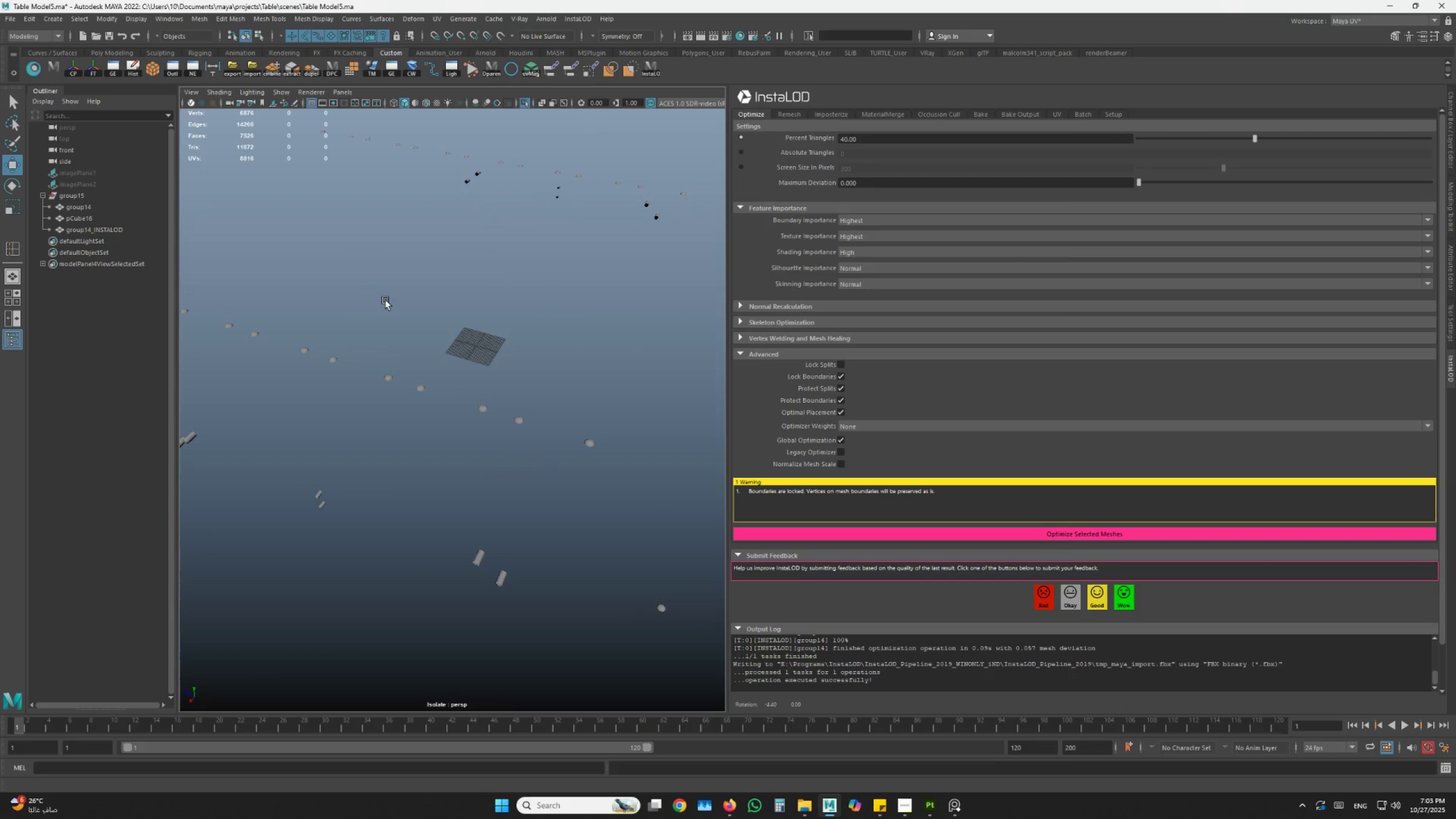 
key(Alt+AltLeft)
 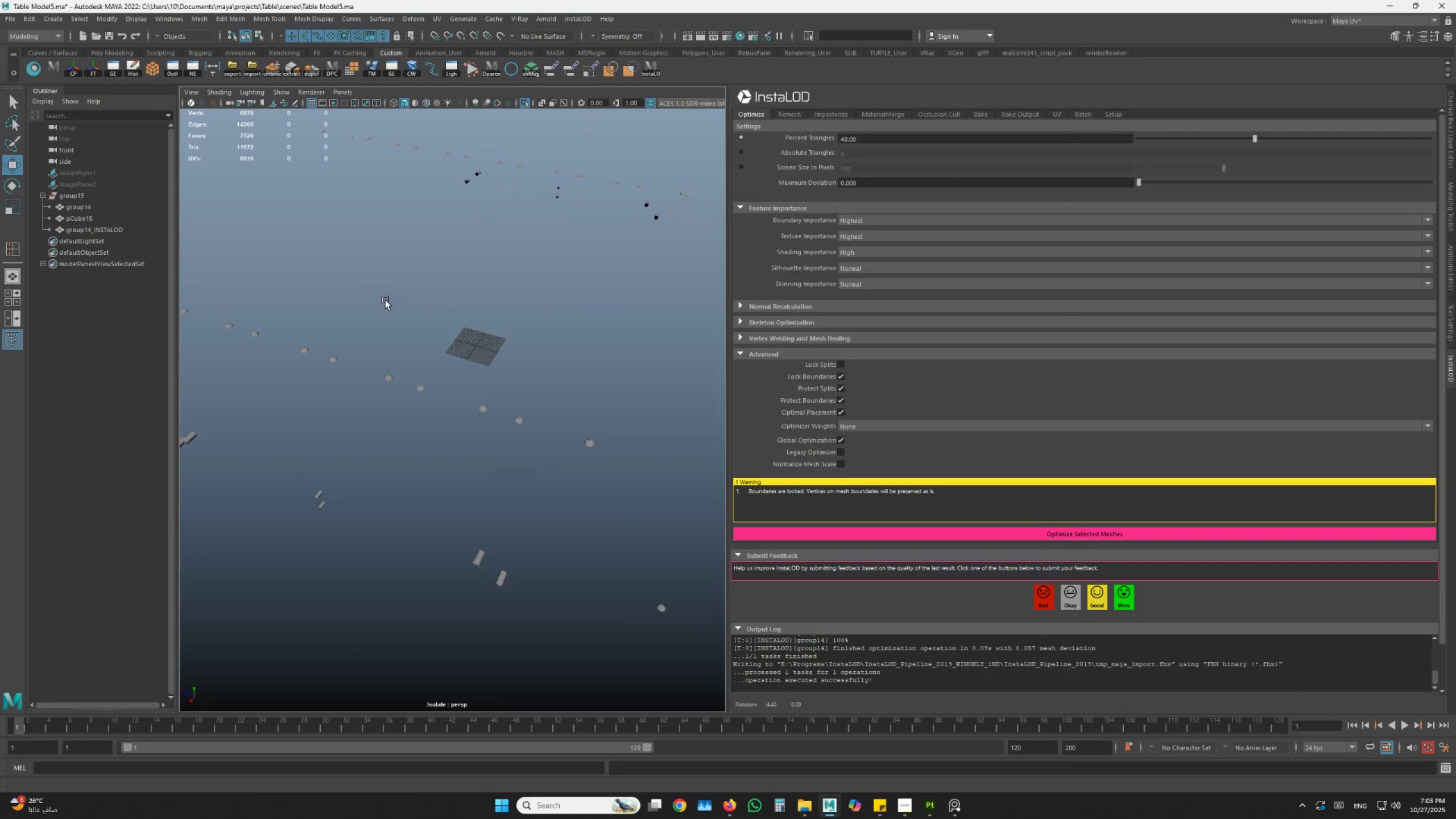 
key(Alt+AltLeft)
 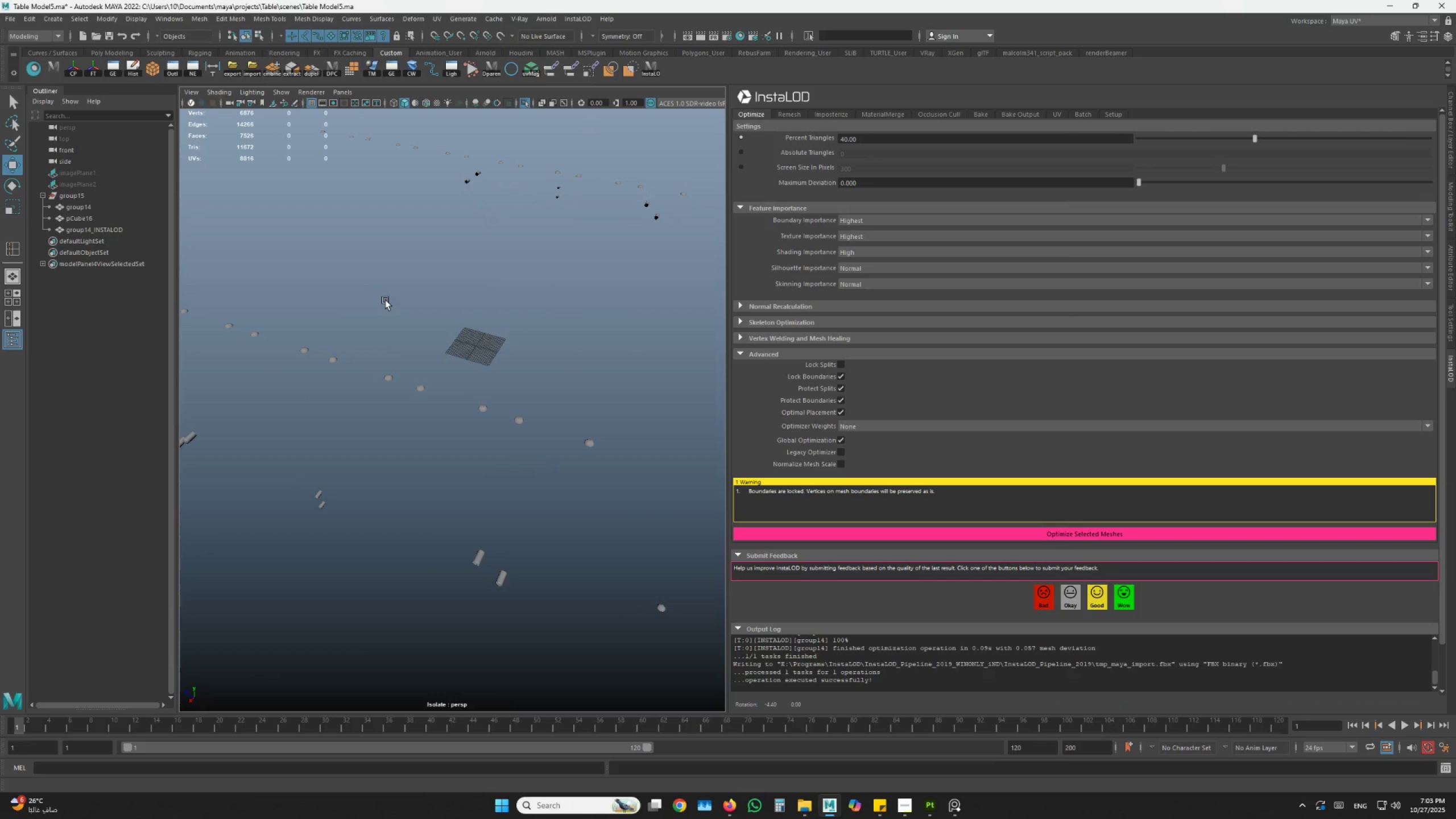 
key(Alt+AltLeft)
 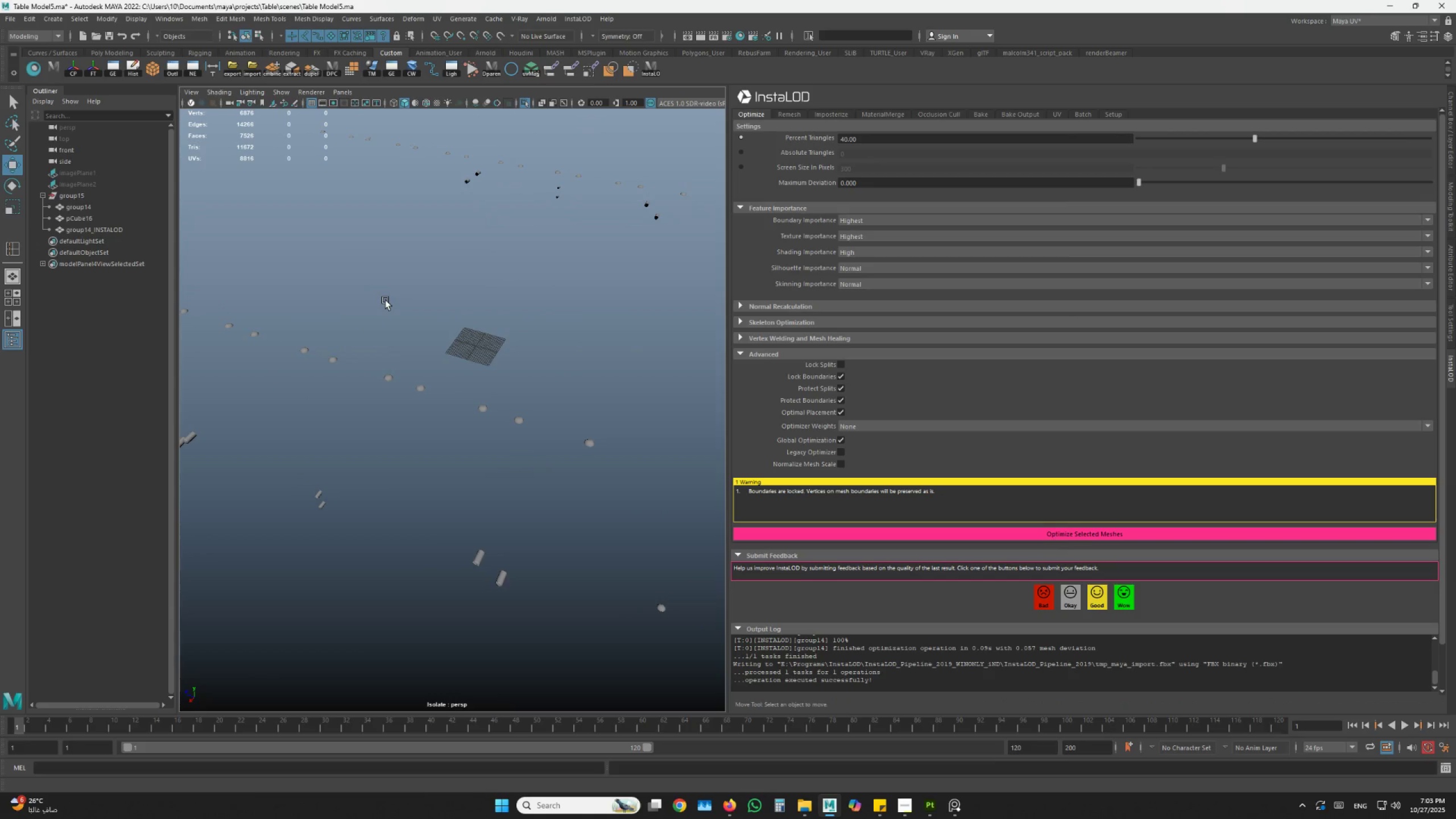 
key(Alt+AltLeft)
 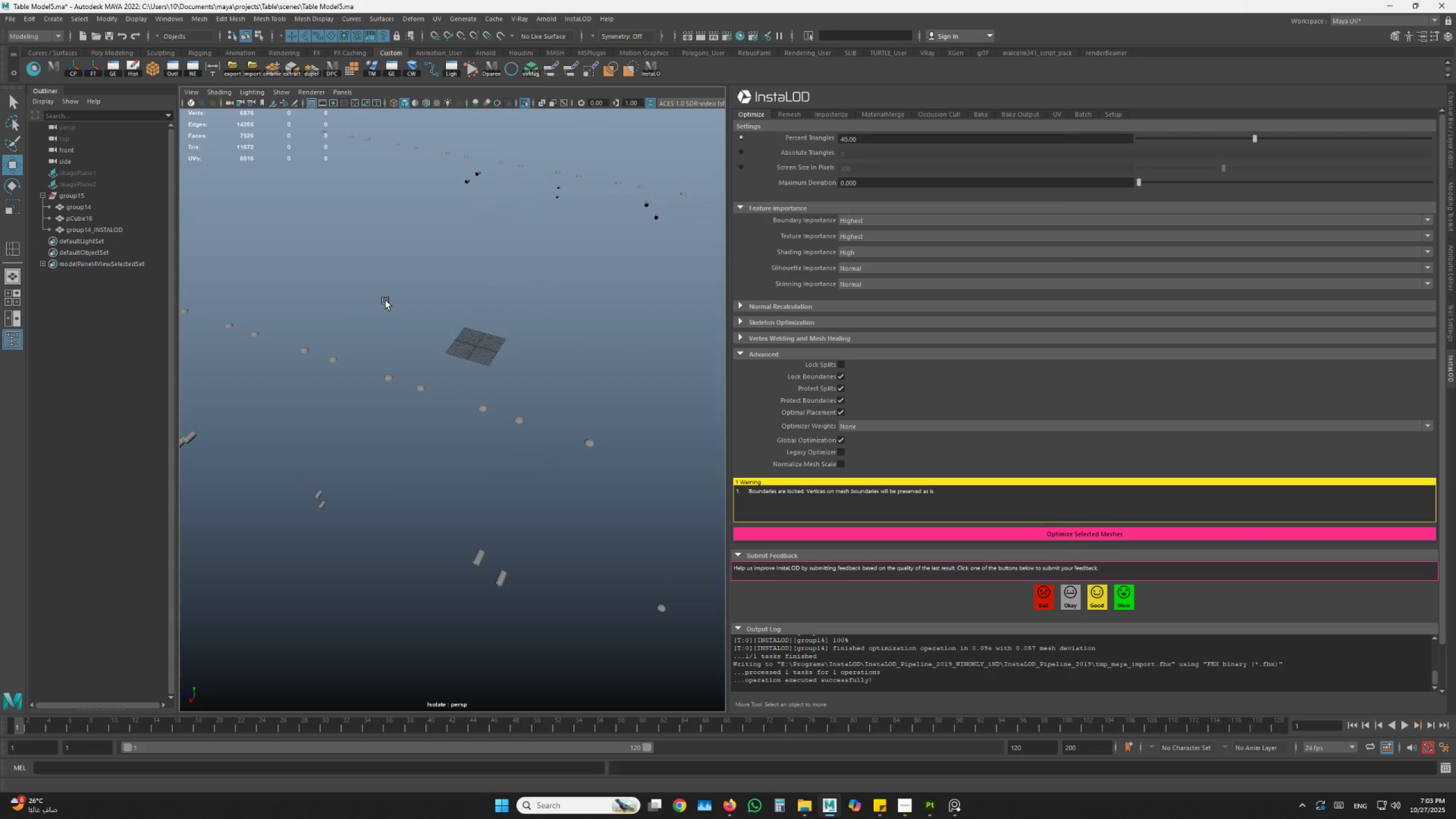 
hold_key(key=AltLeft, duration=1.78)
 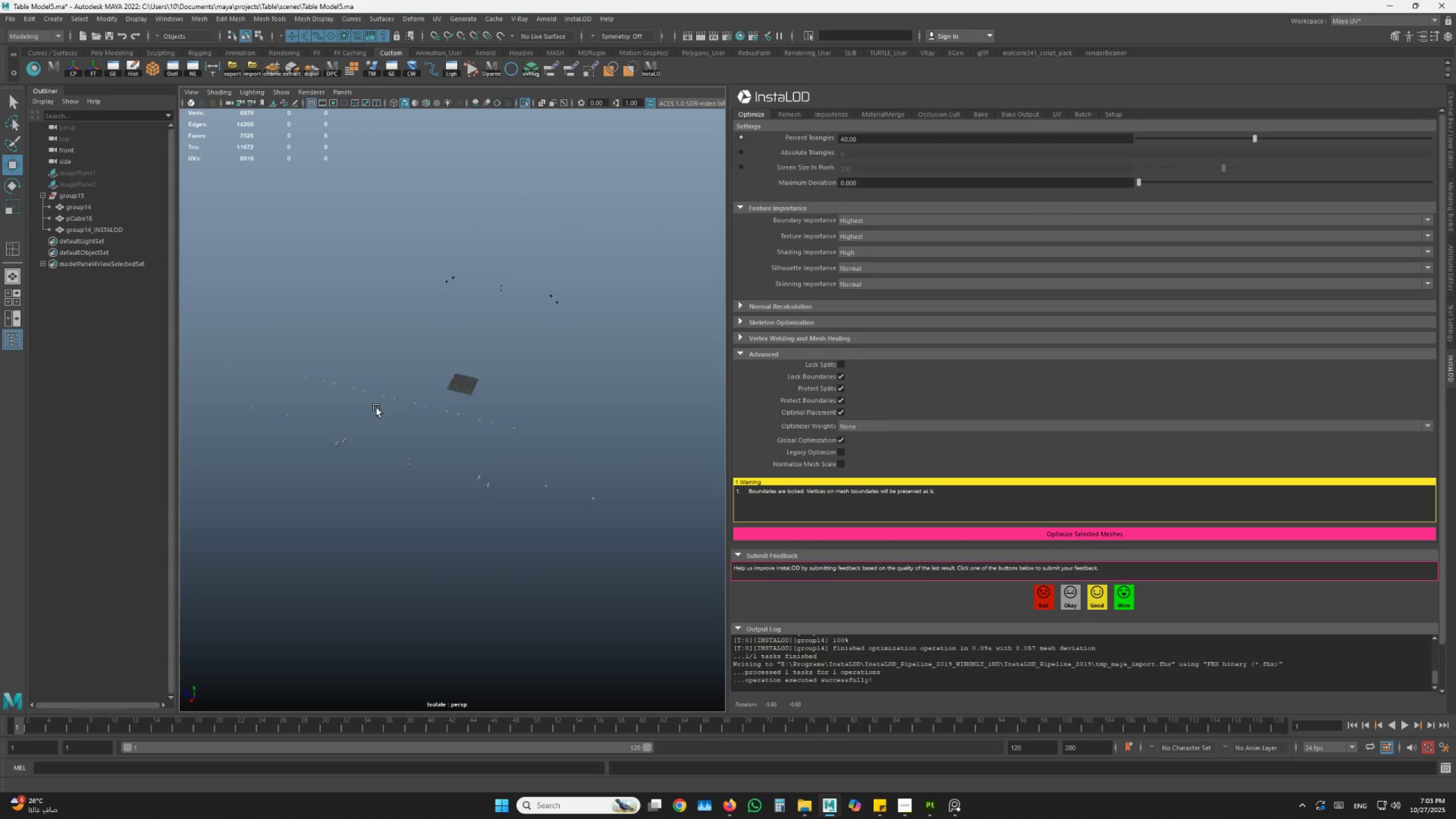 
hold_key(key=AltLeft, duration=0.56)
left_click_drag(start_coordinate=[369, 408], to_coordinate=[377, 408])
 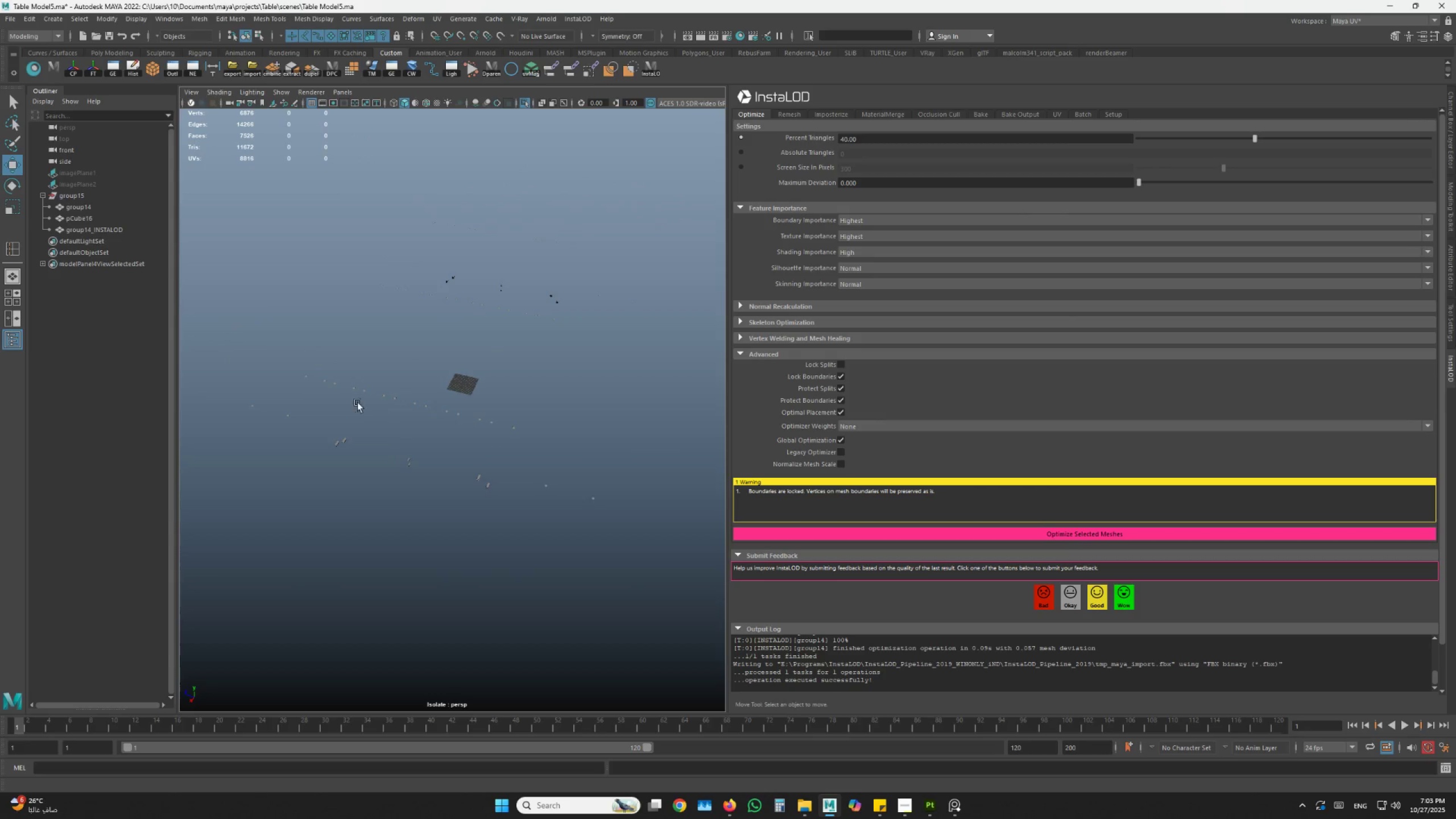 
hold_key(key=AltLeft, duration=25.97)
left_click([109, 225])
 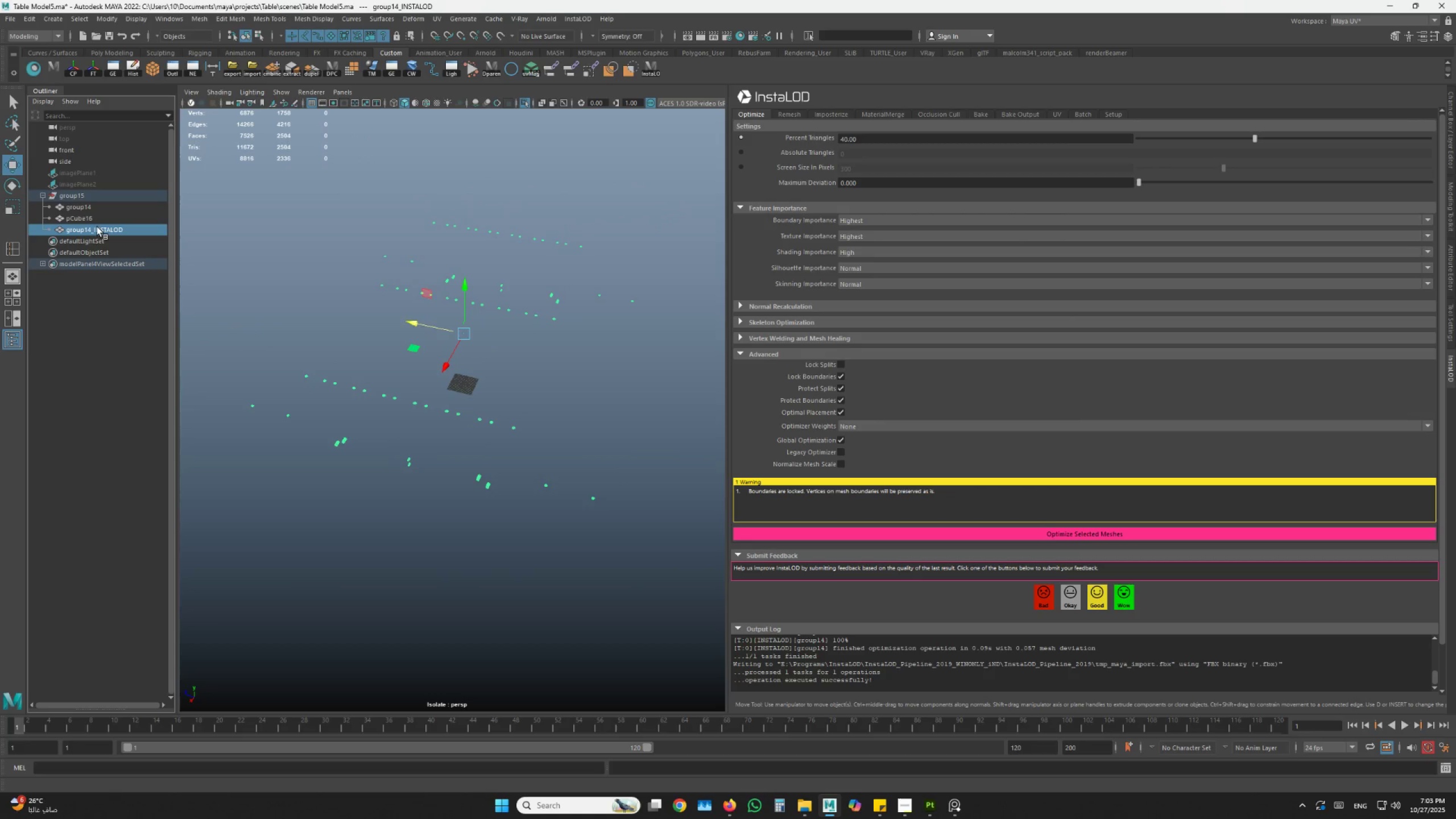 
double_click([100, 228])
 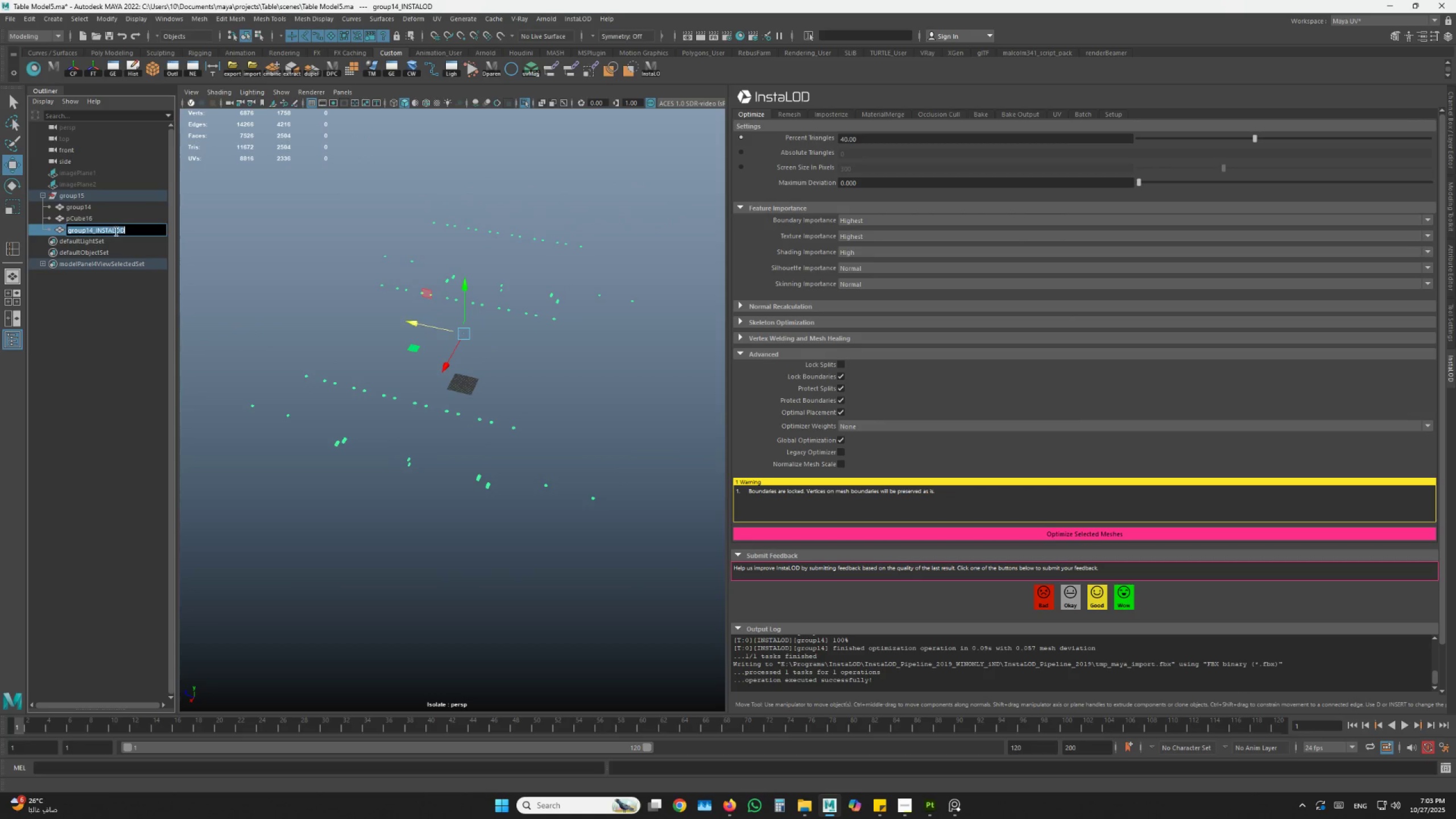 
triple_click([107, 231])
 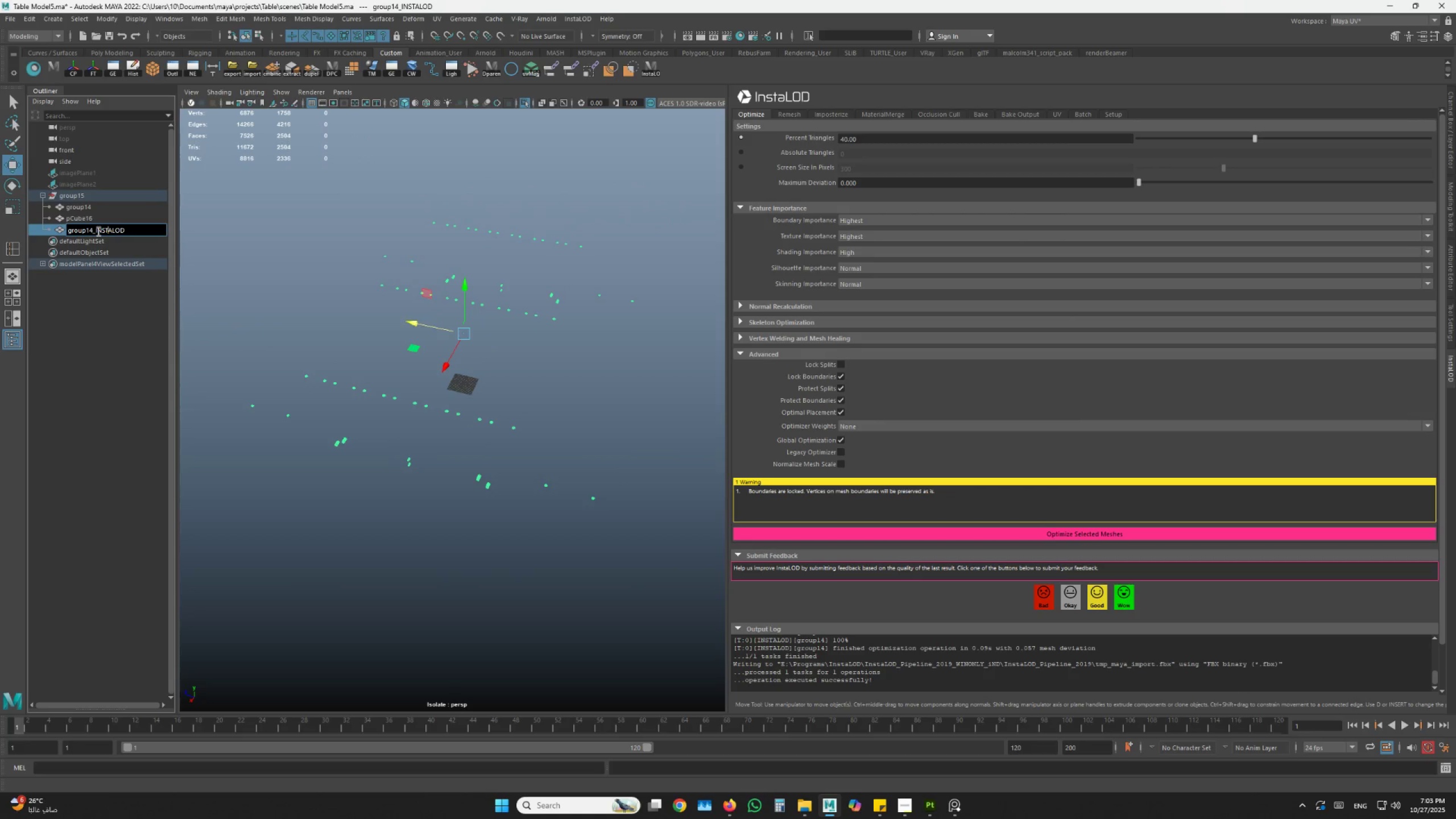 
left_click_drag(start_coordinate=[91, 230], to_coordinate=[159, 232])
 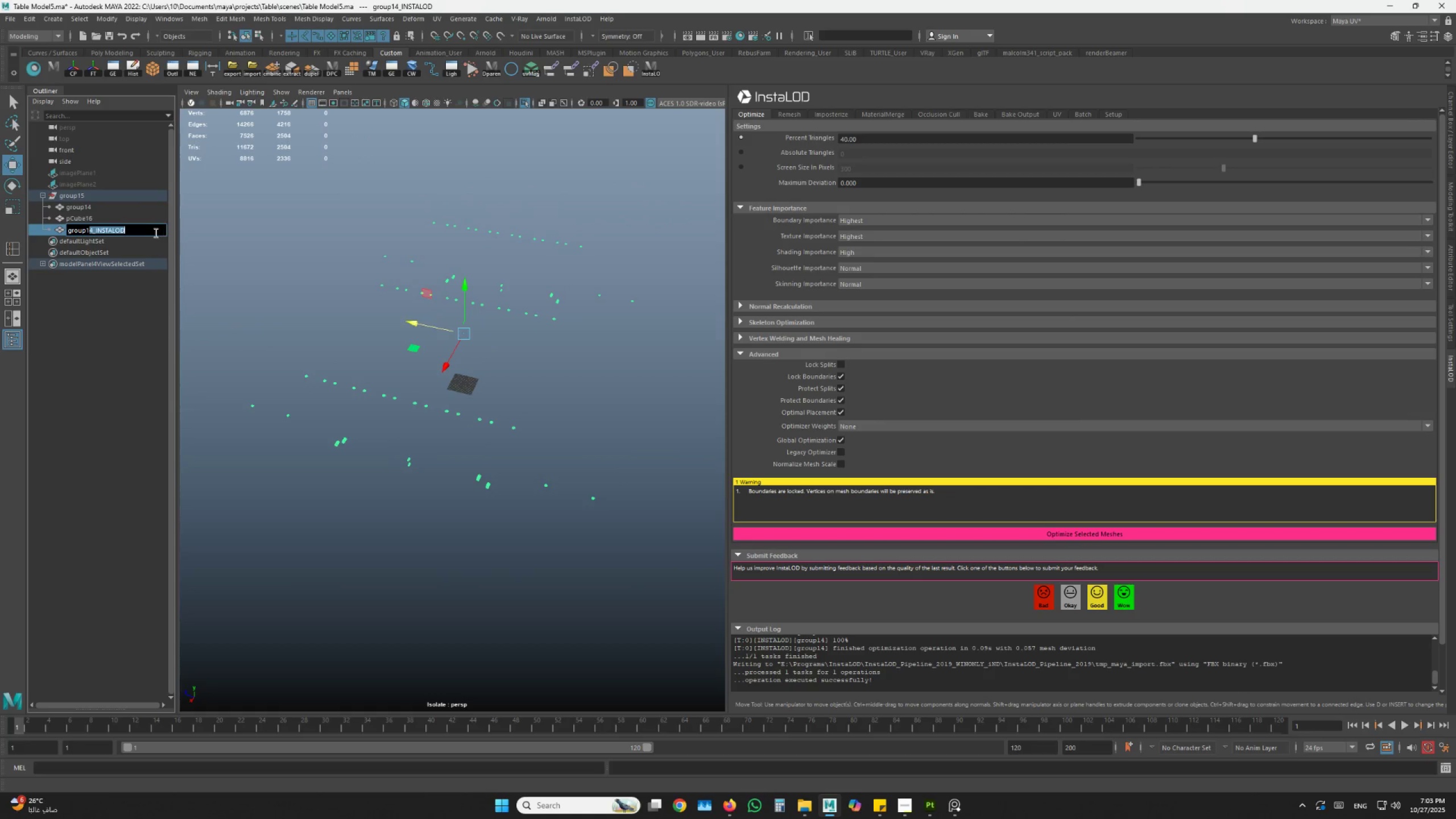 
left_click([155, 233])
 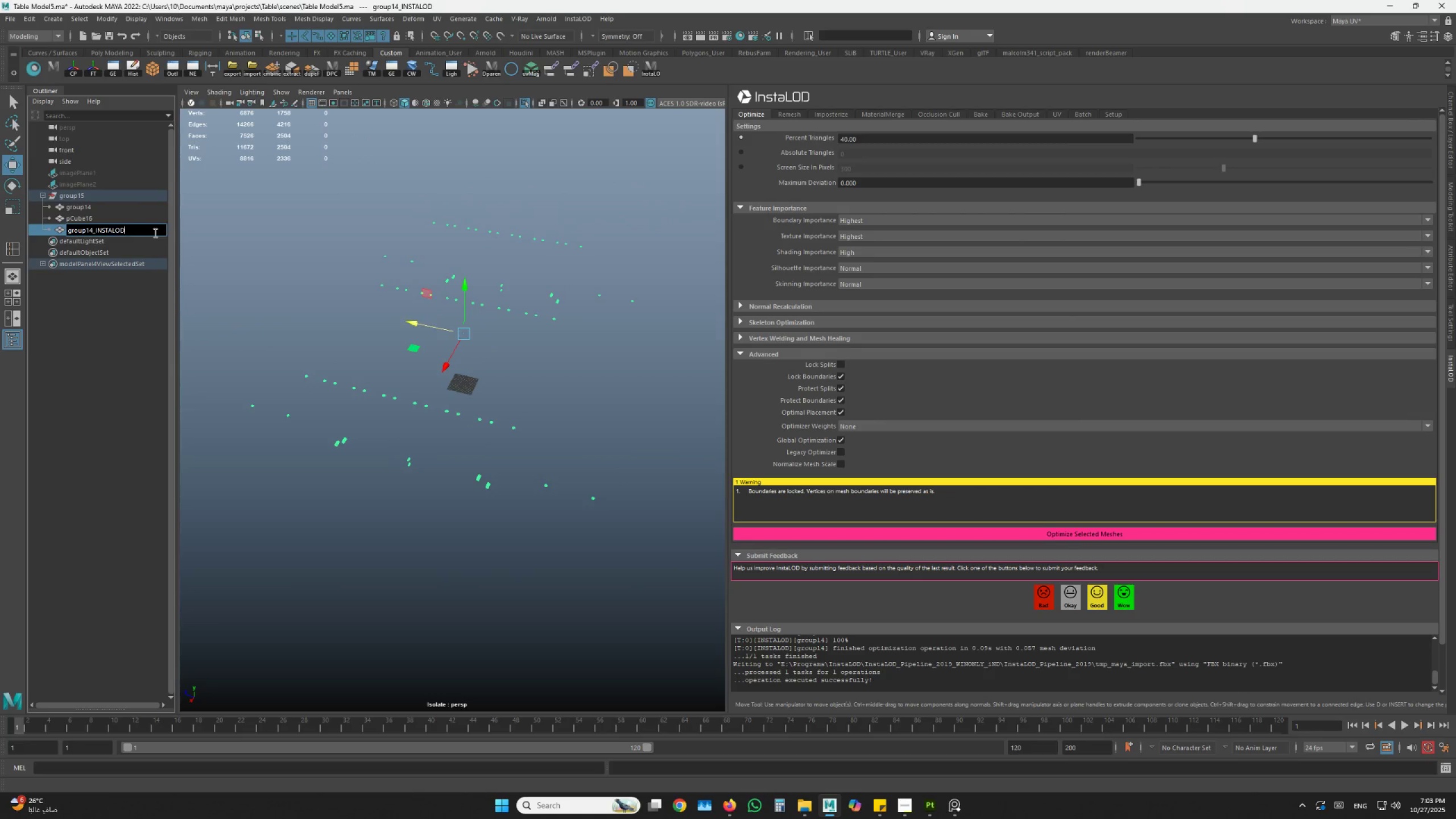 
left_click_drag(start_coordinate=[154, 233], to_coordinate=[108, 231])
 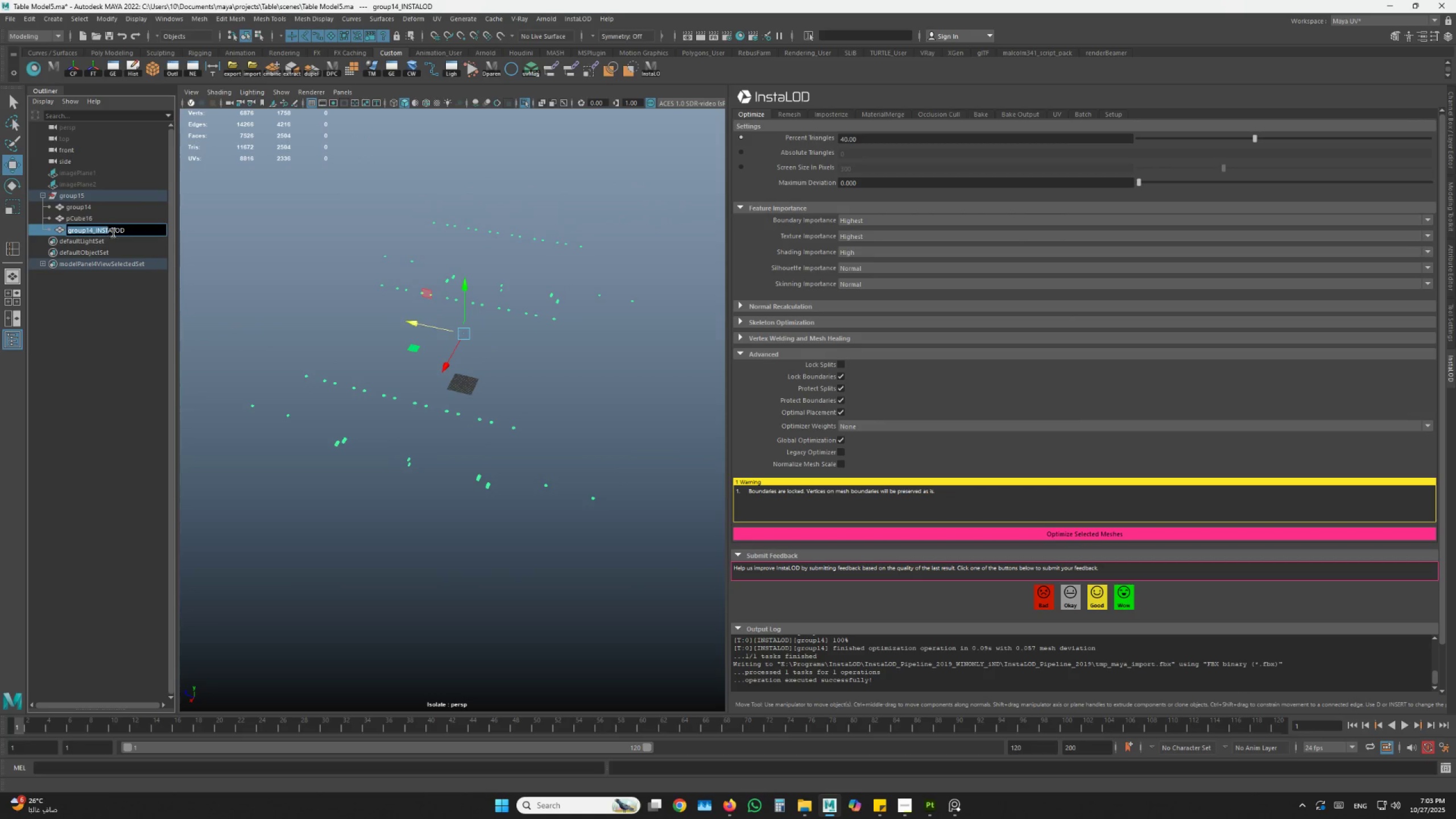 
left_click([128, 232])
 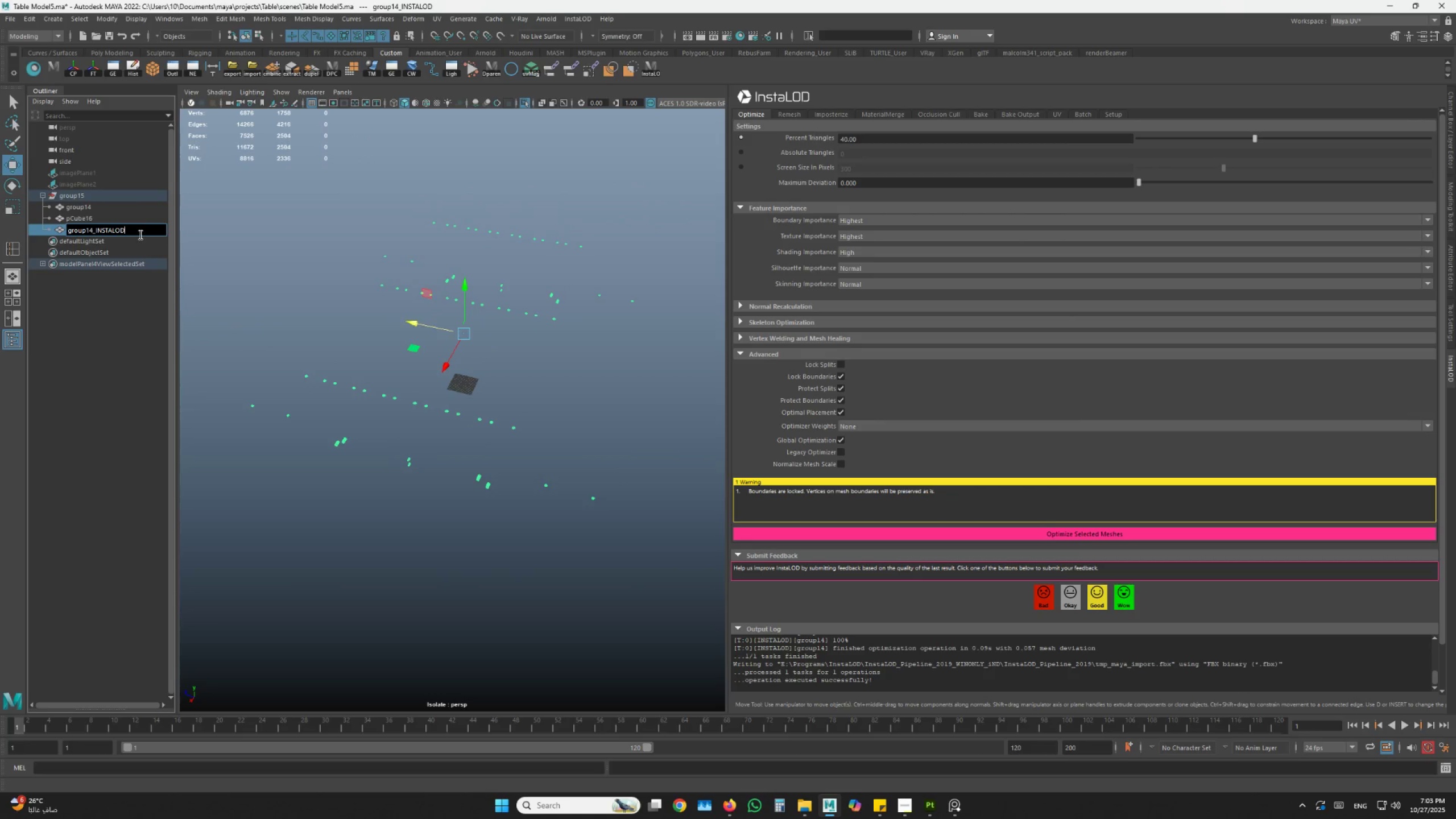 
left_click_drag(start_coordinate=[137, 228], to_coordinate=[94, 234])
 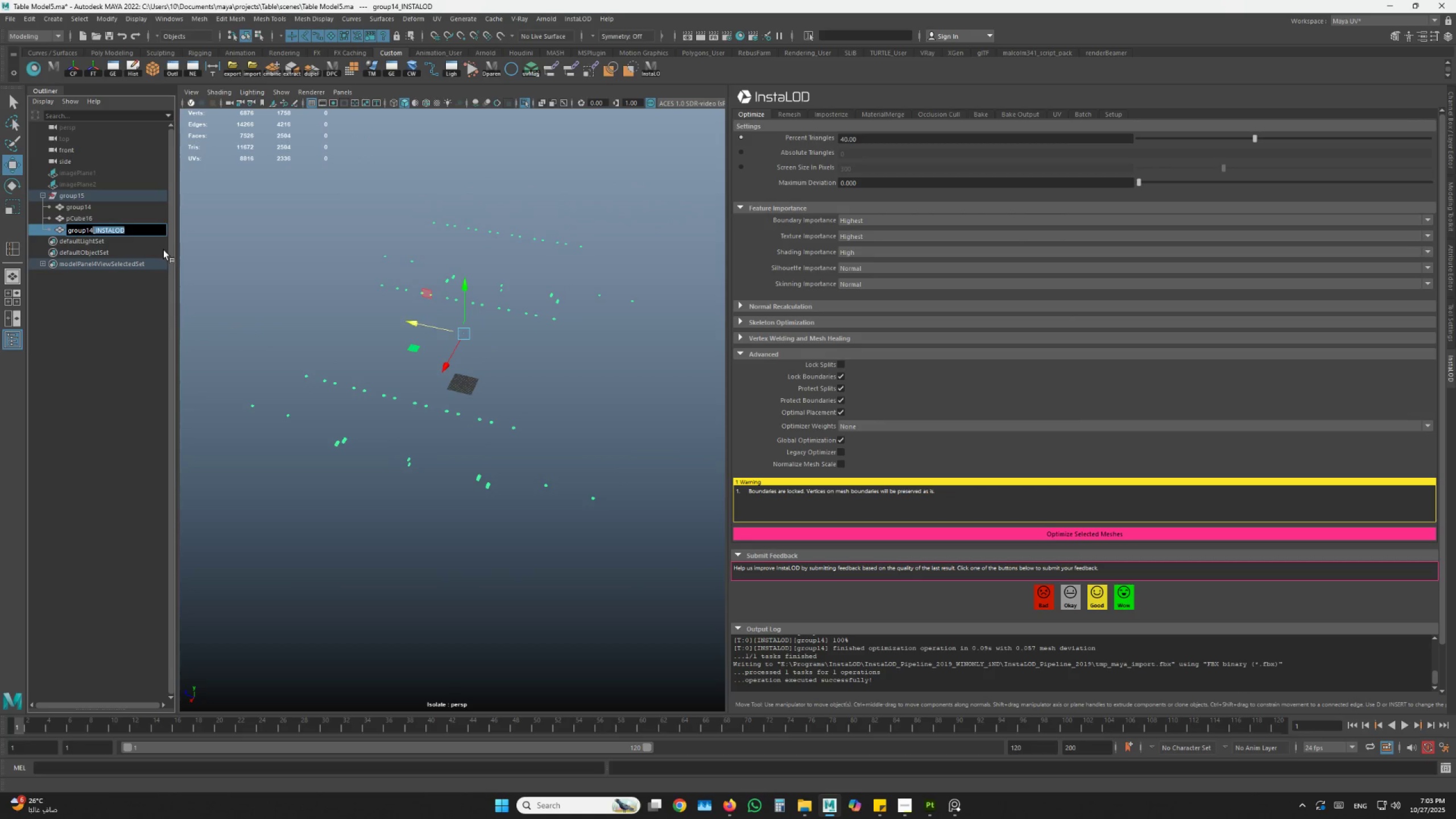 
key(Backspace)
 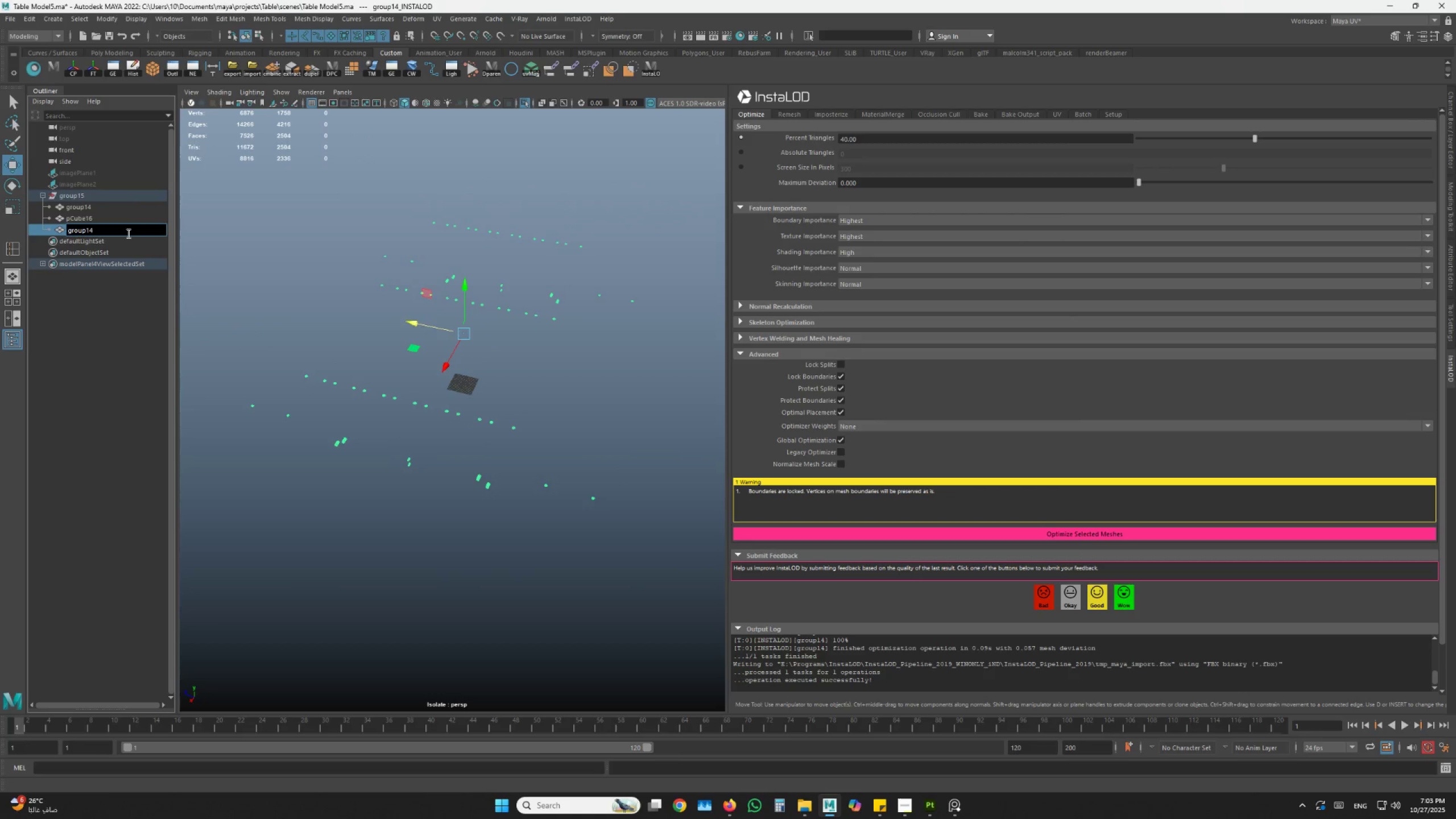 
key(Enter)
 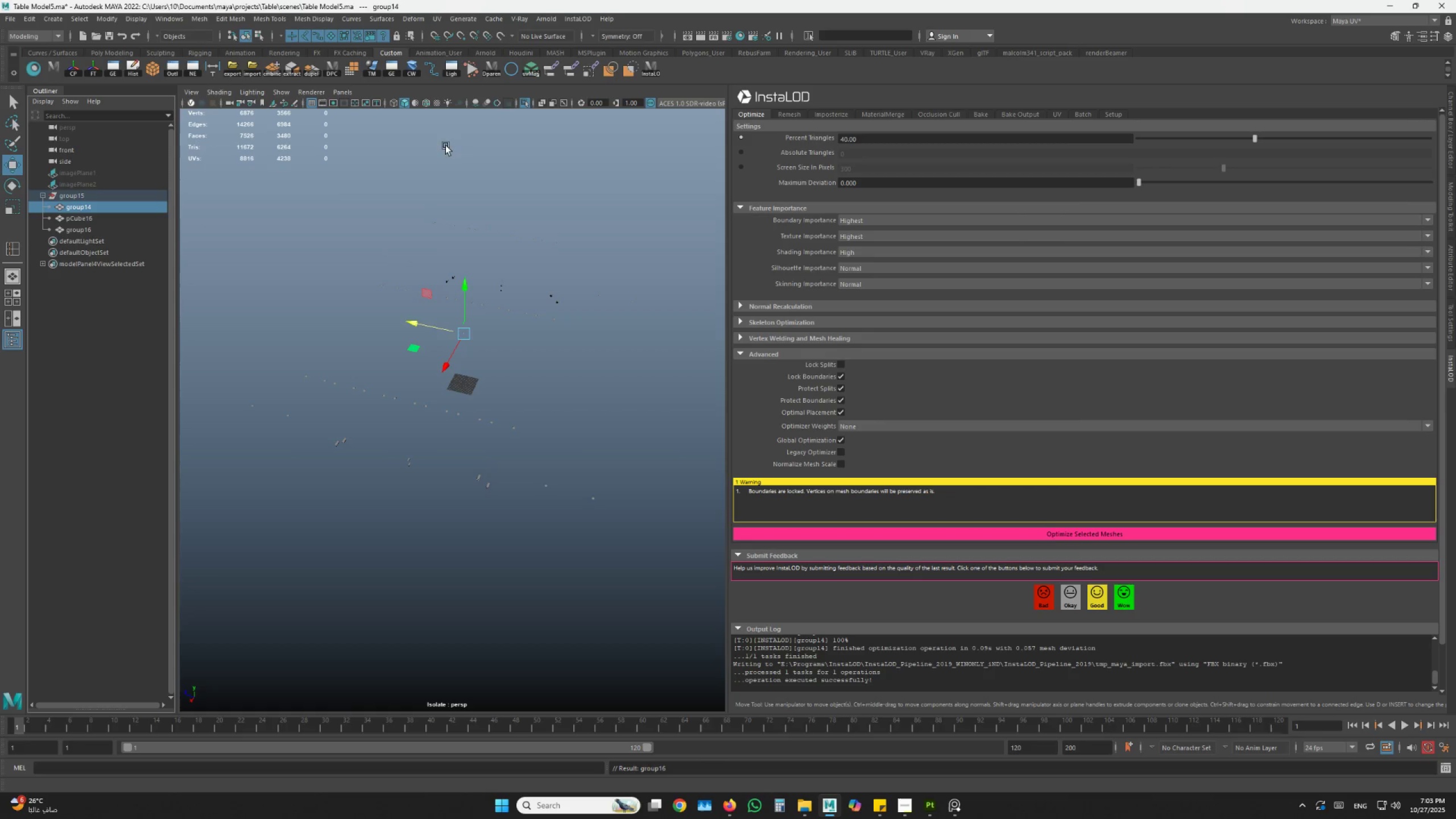 
left_click([525, 102])
 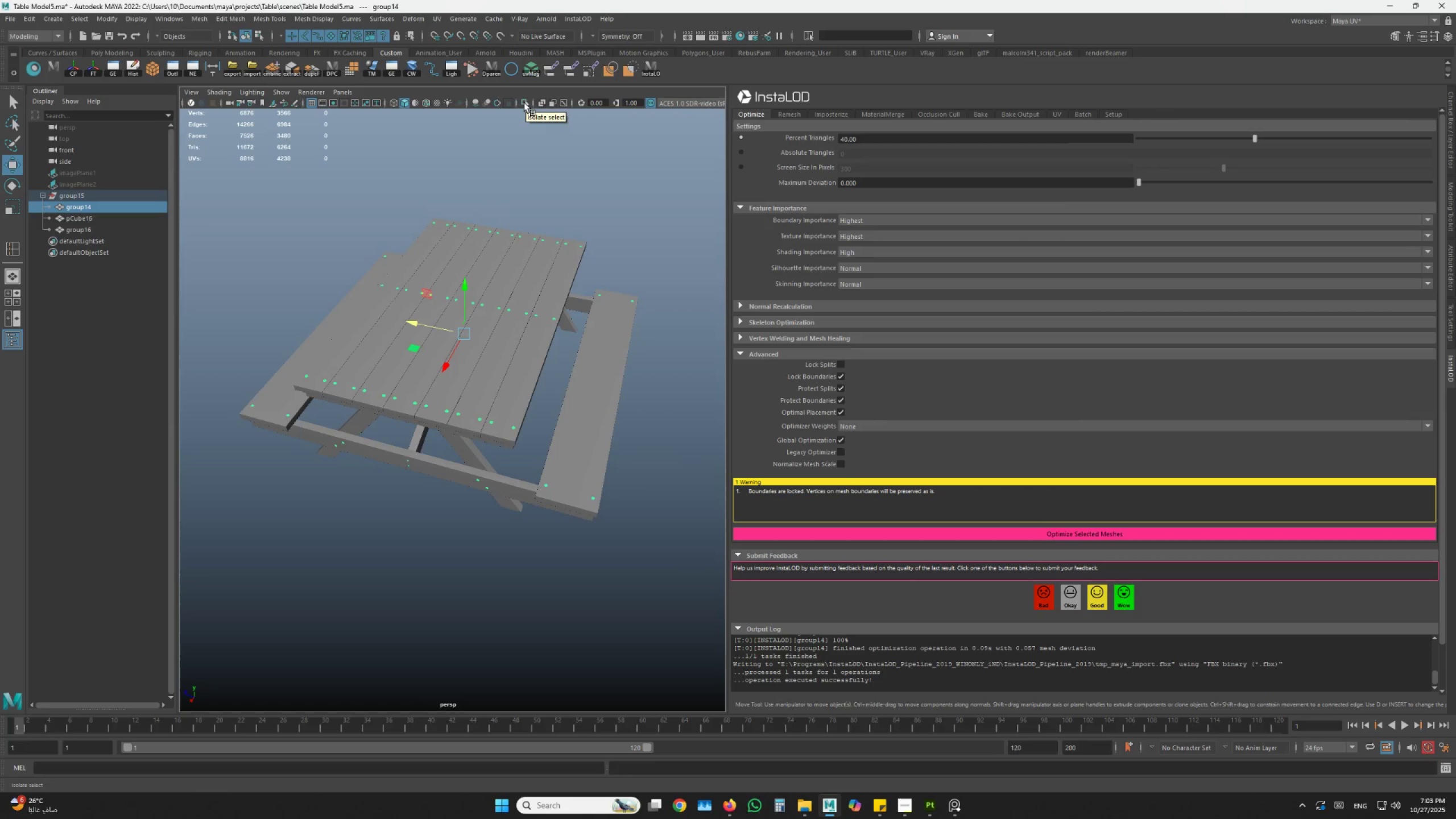 
key(Delete)
 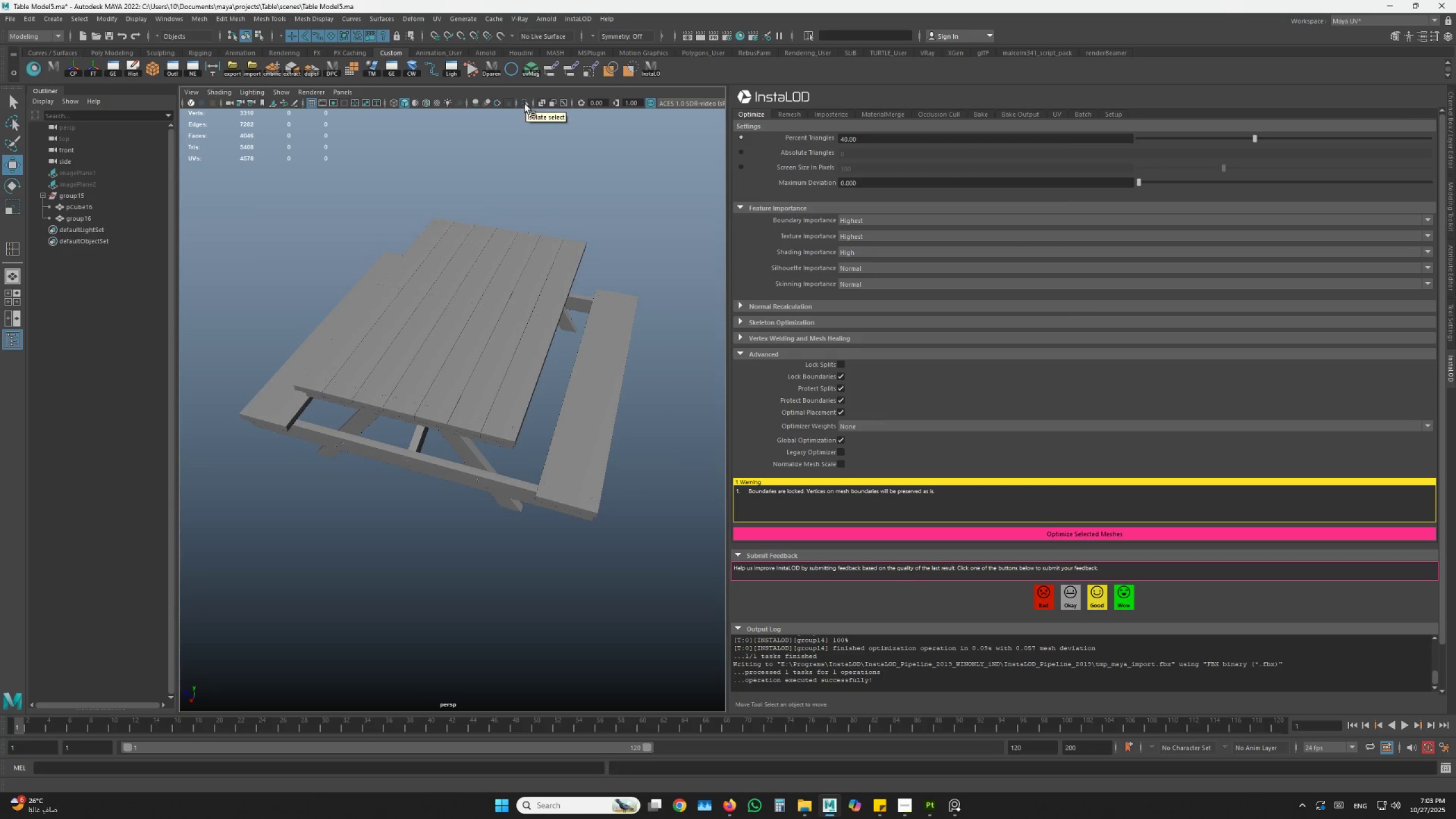 
left_click_drag(start_coordinate=[425, 194], to_coordinate=[254, 268])
 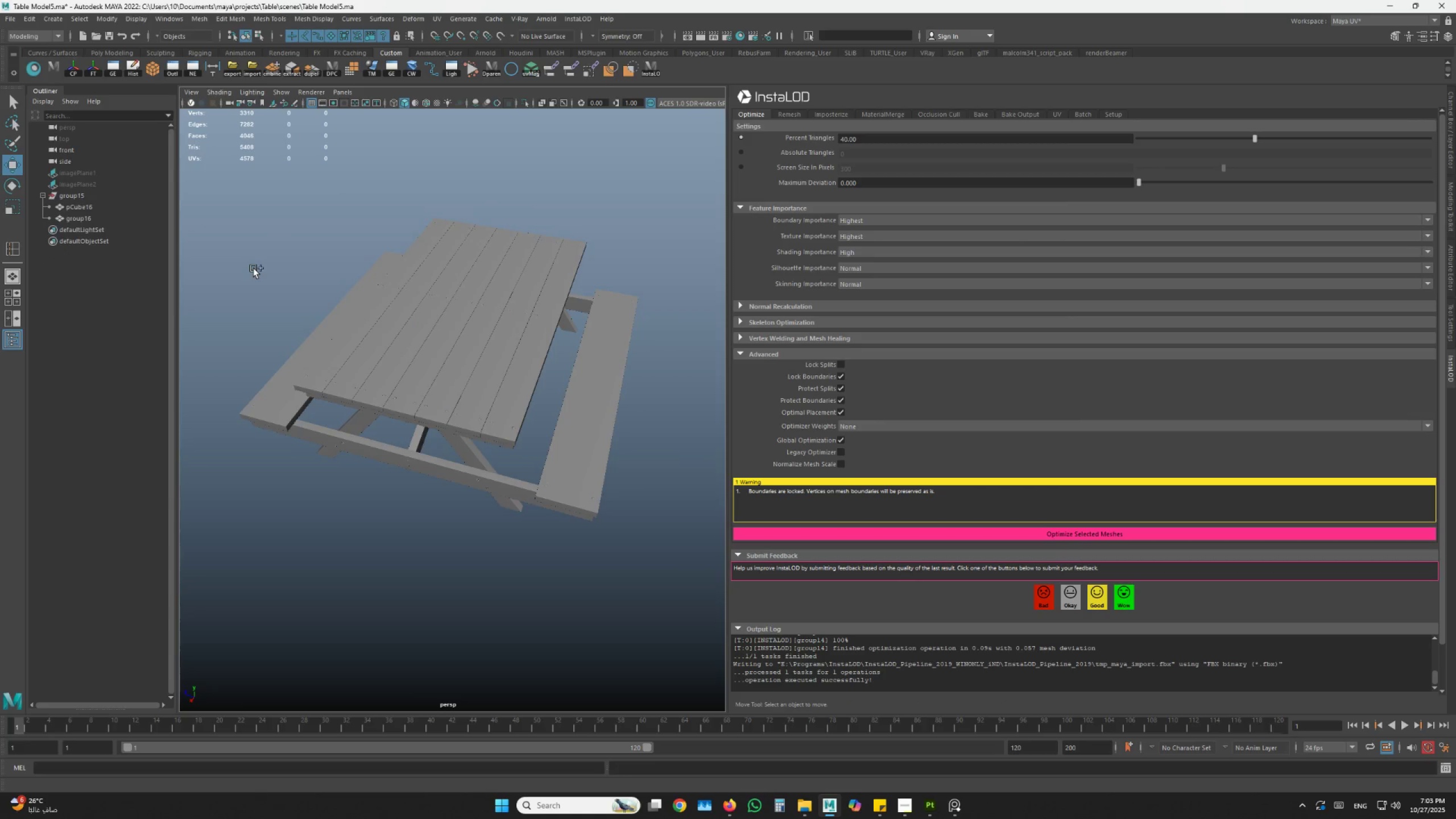 
double_click([254, 268])
 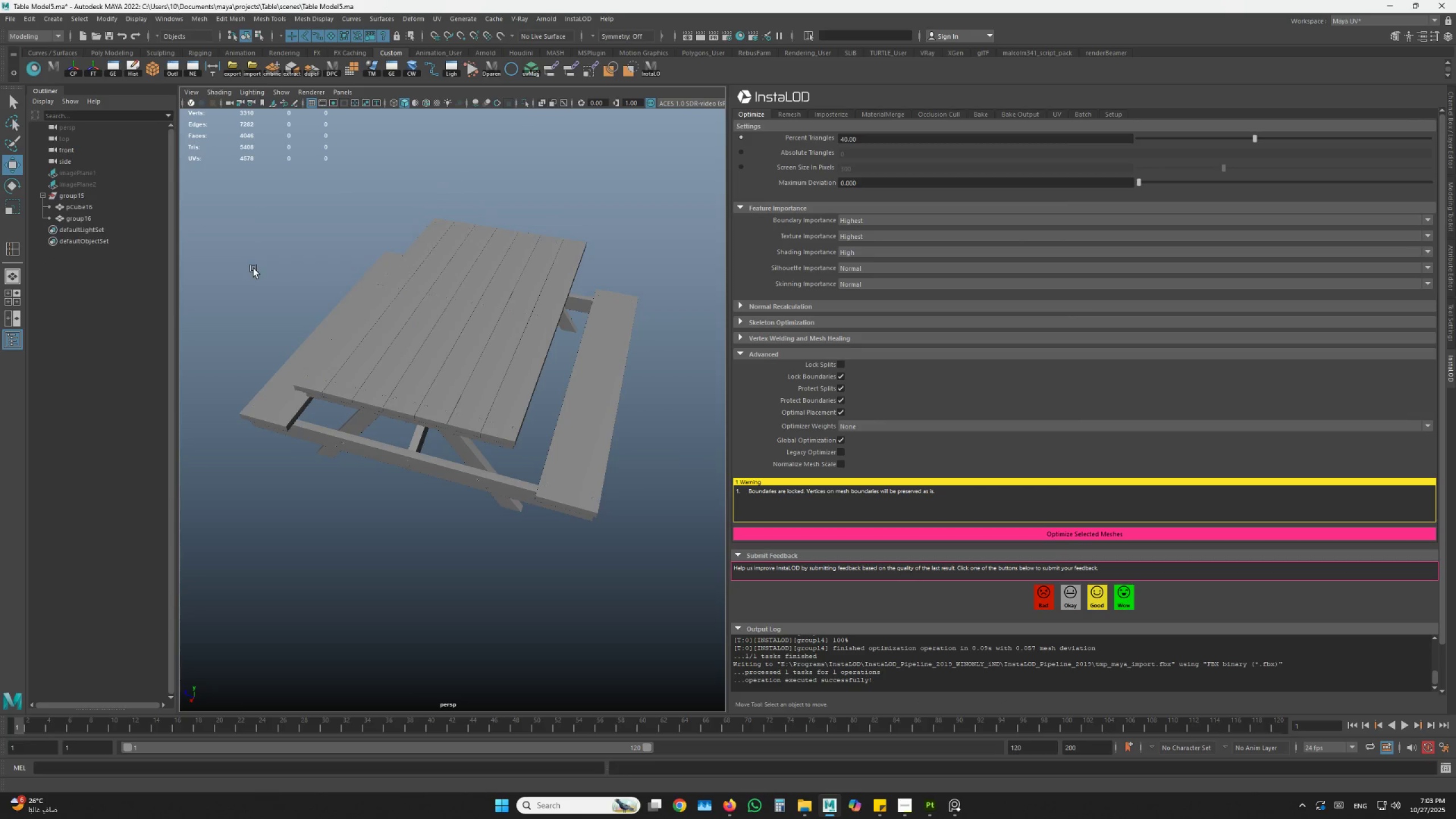 
key(Control+Shift+S)
 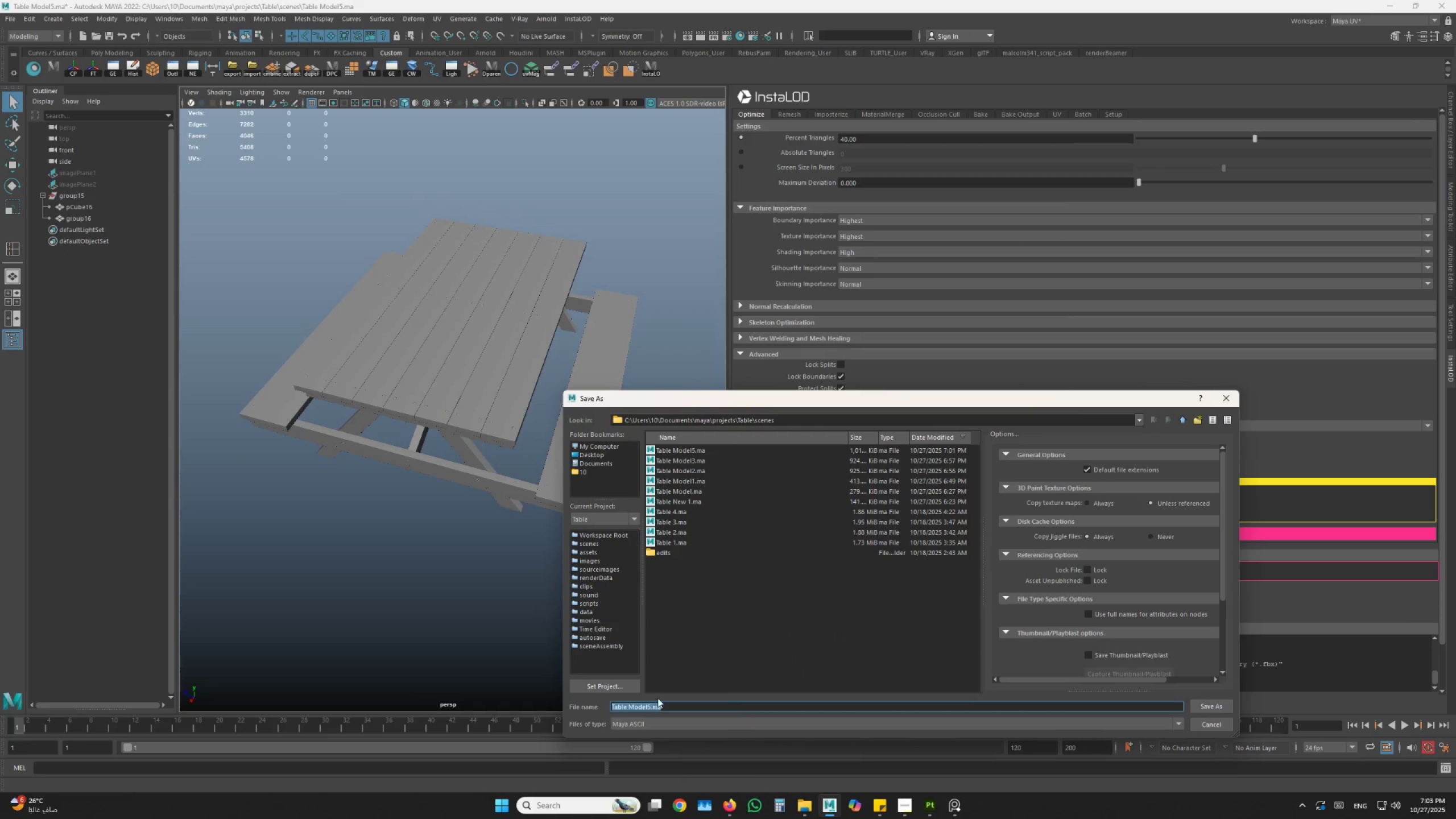 
left_click([650, 708])
 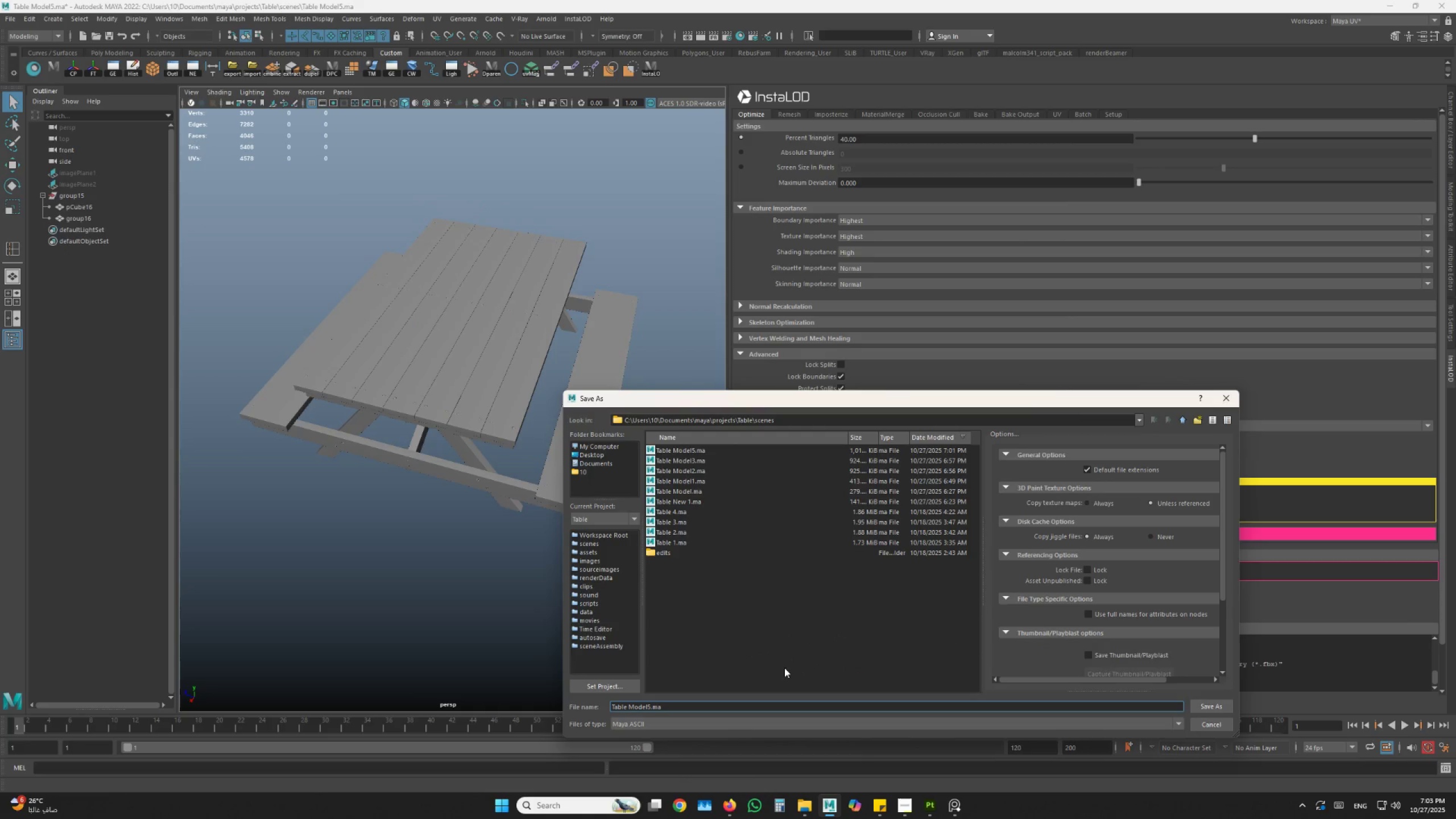 
key(Backspace)
 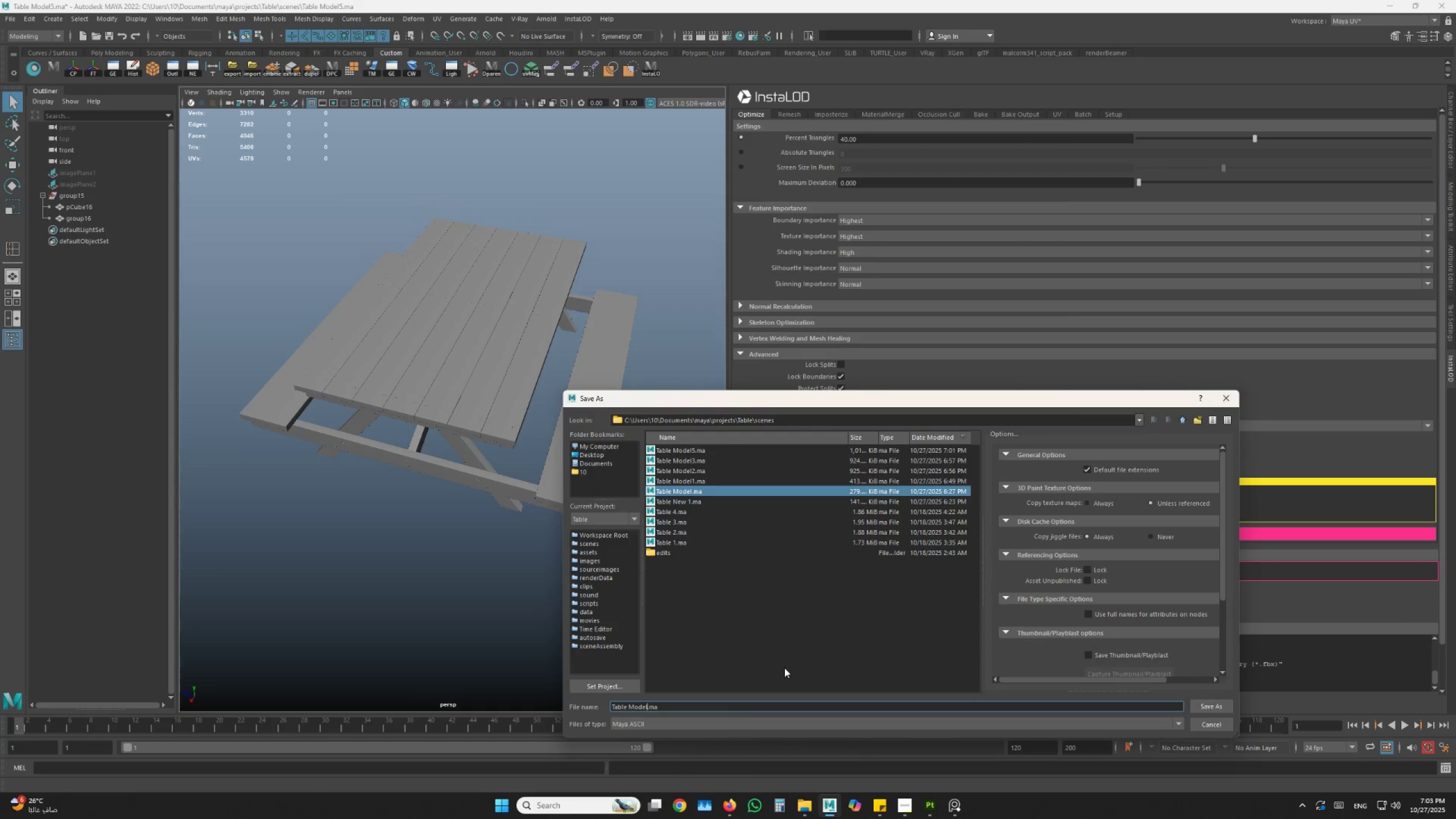 
key(6)
 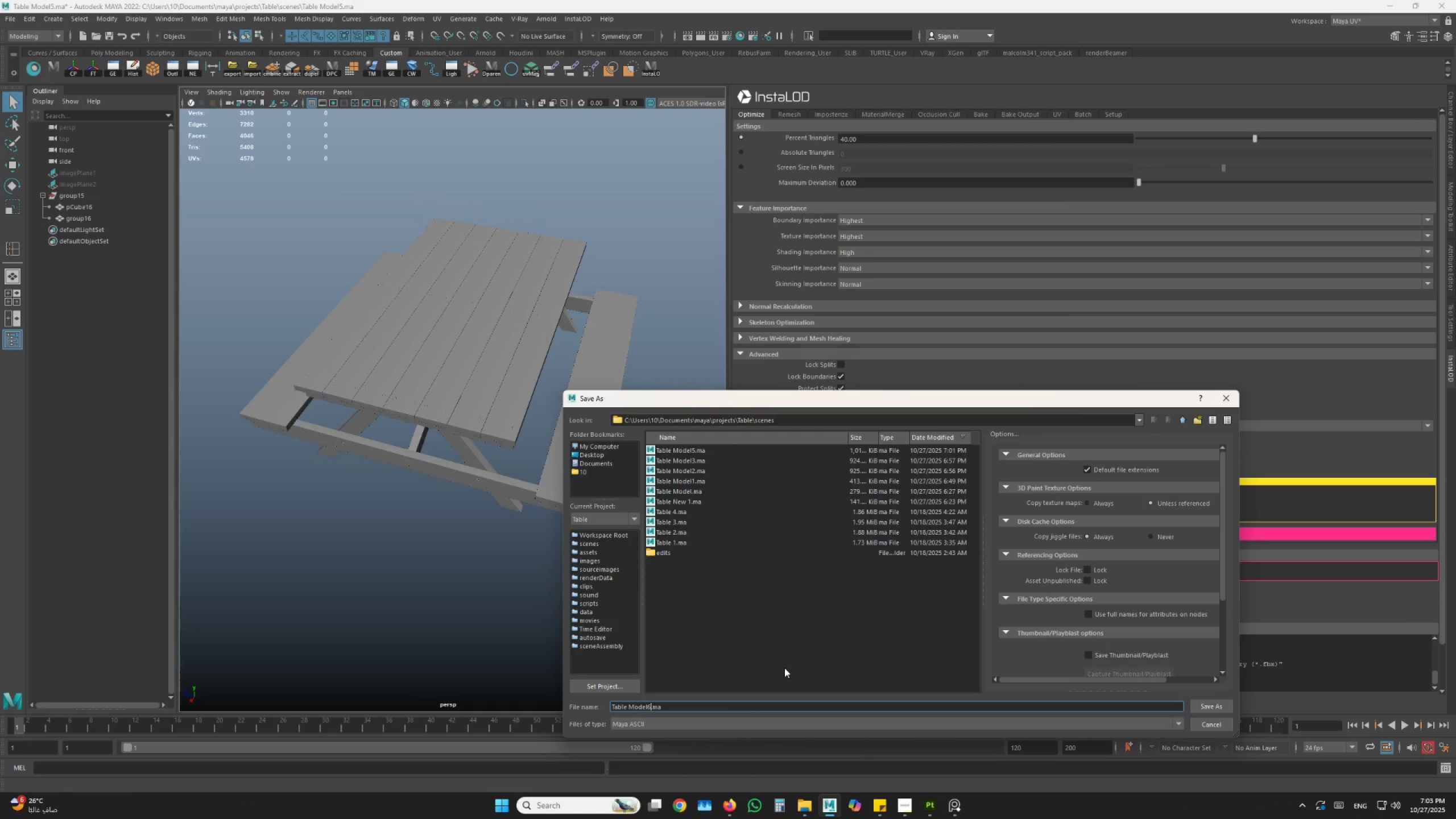 
key(Enter)
 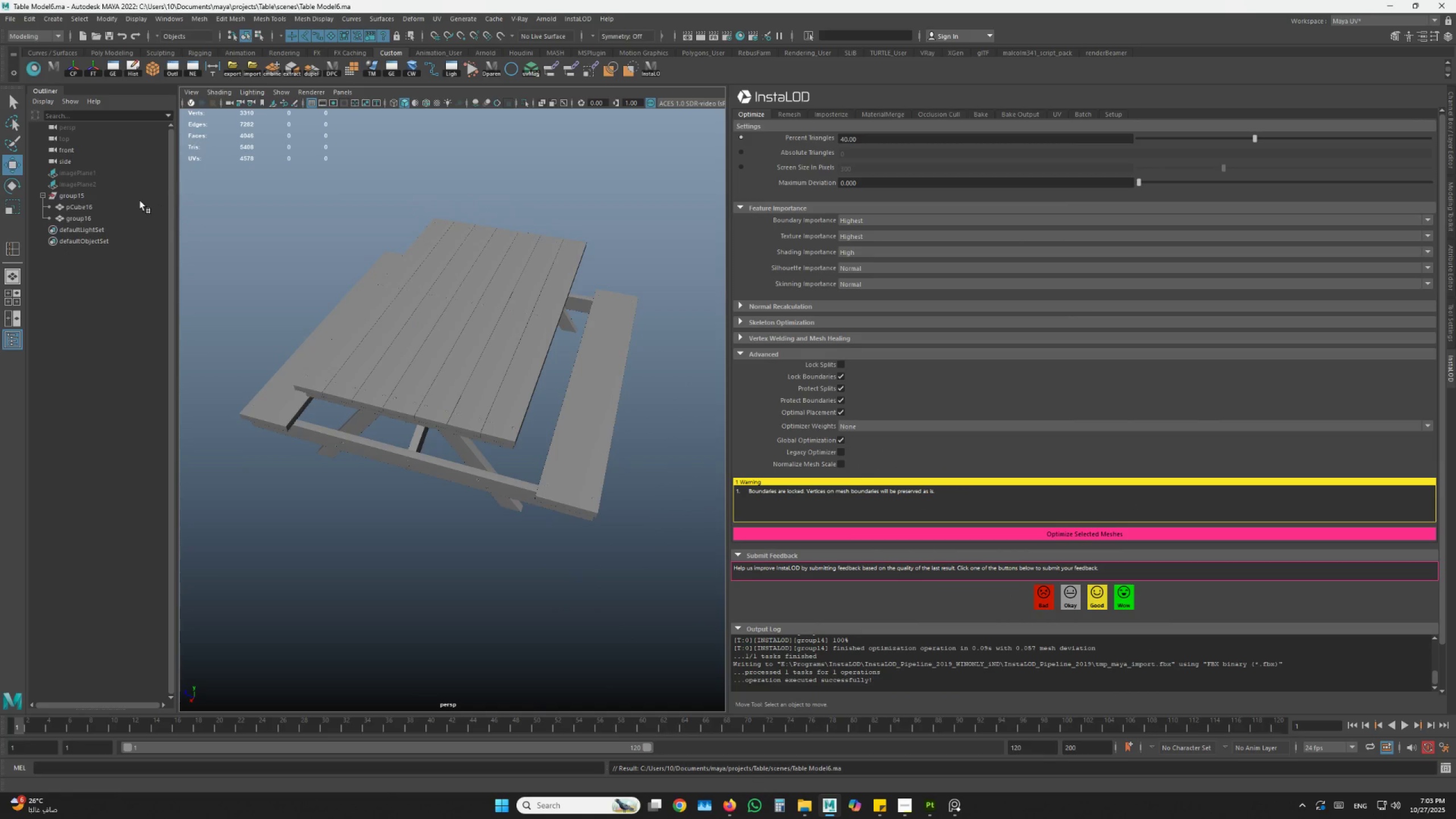 
double_click([101, 193])
 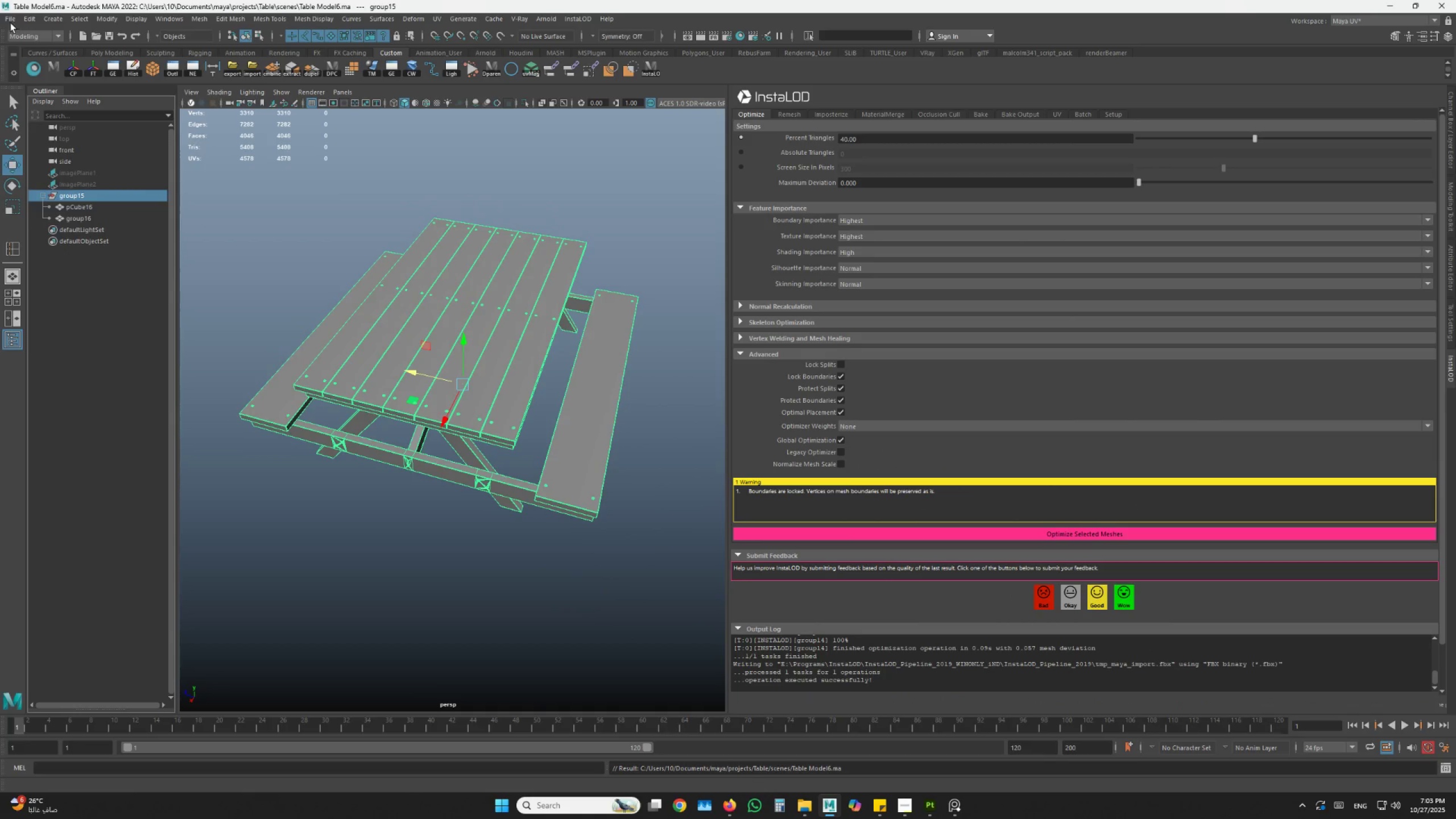 
double_click([8, 20])
 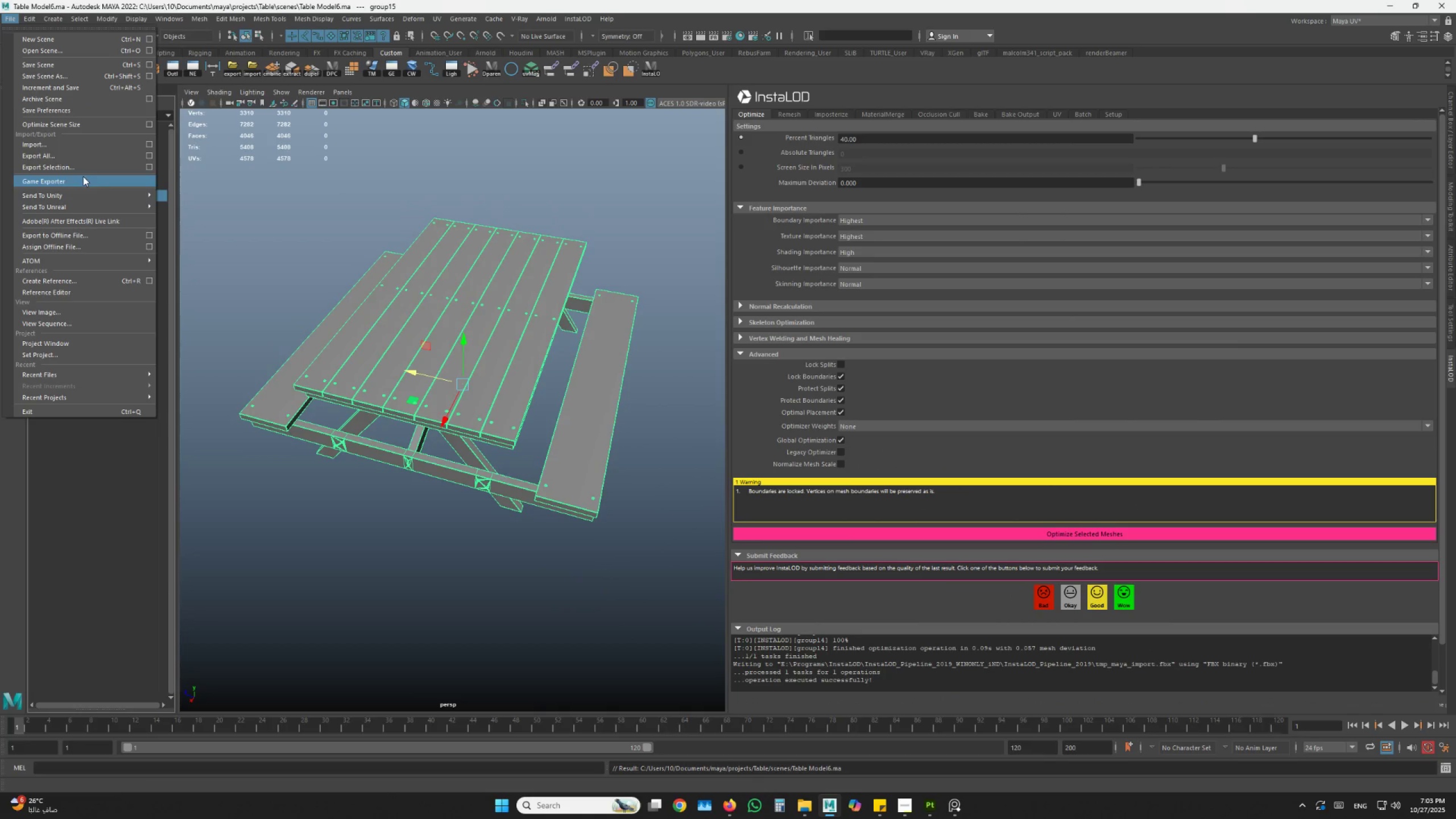 
left_click([81, 168])
 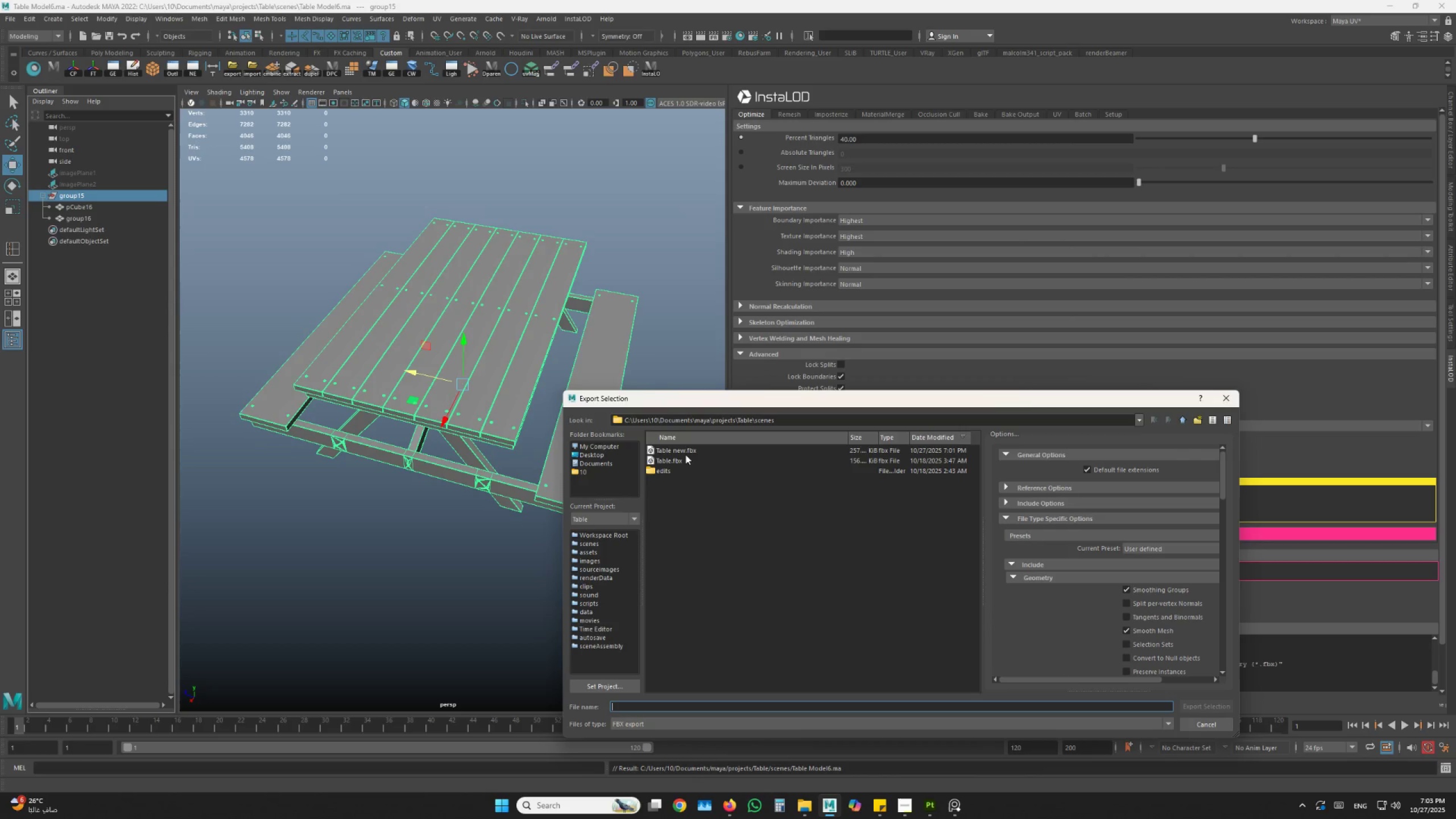 
double_click([686, 452])
 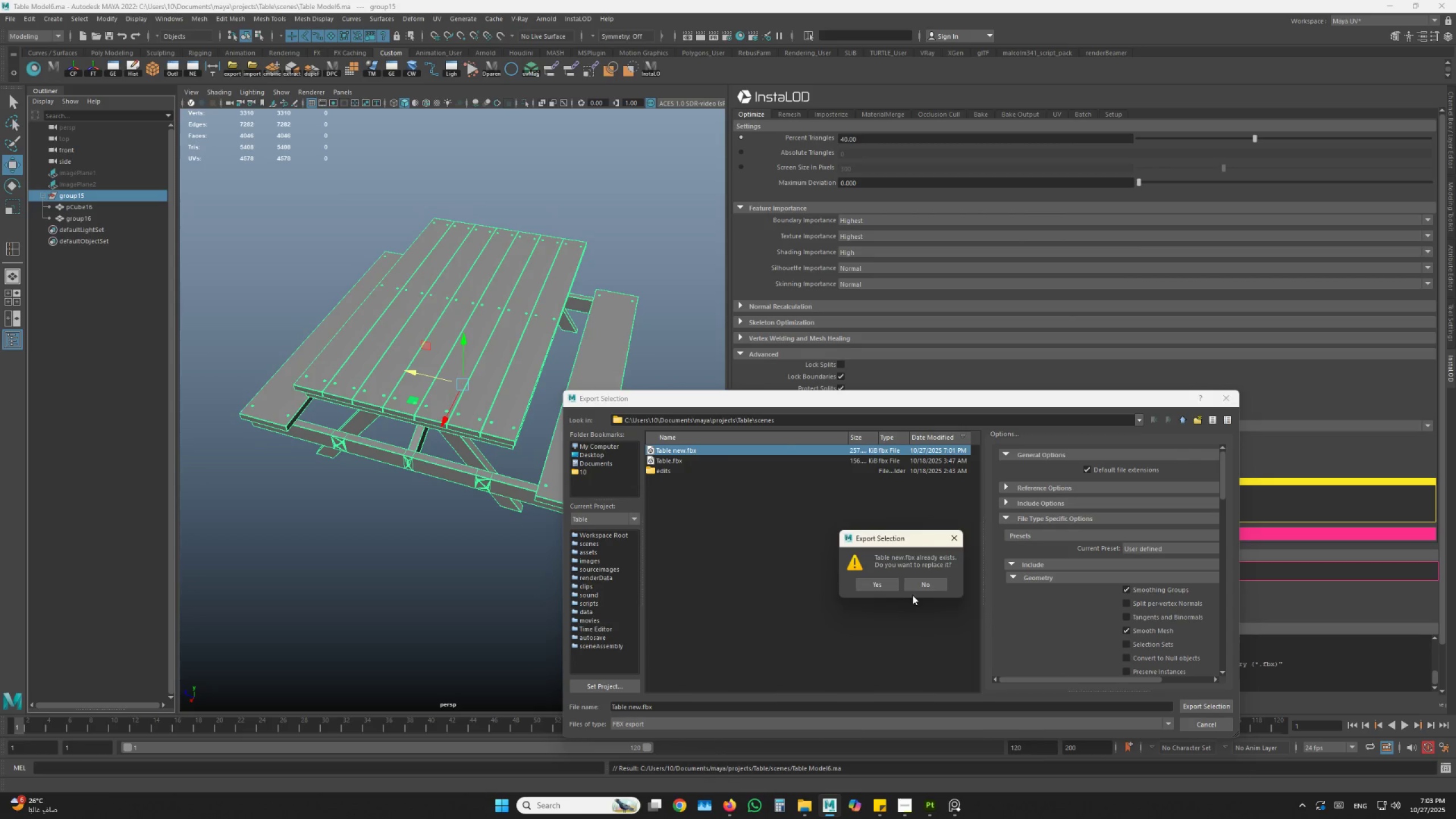 
left_click([888, 587])
 